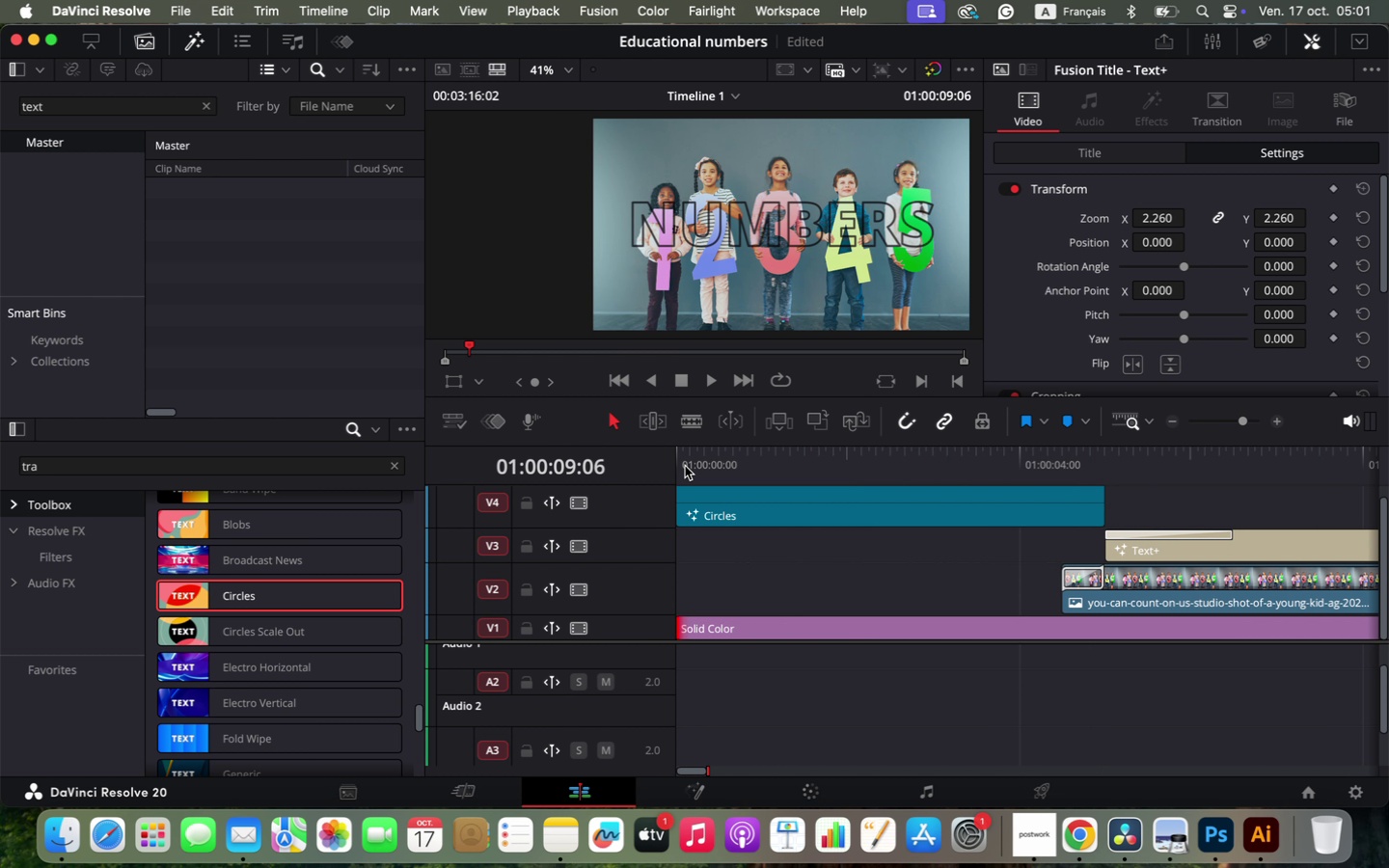 
left_click([675, 453])
 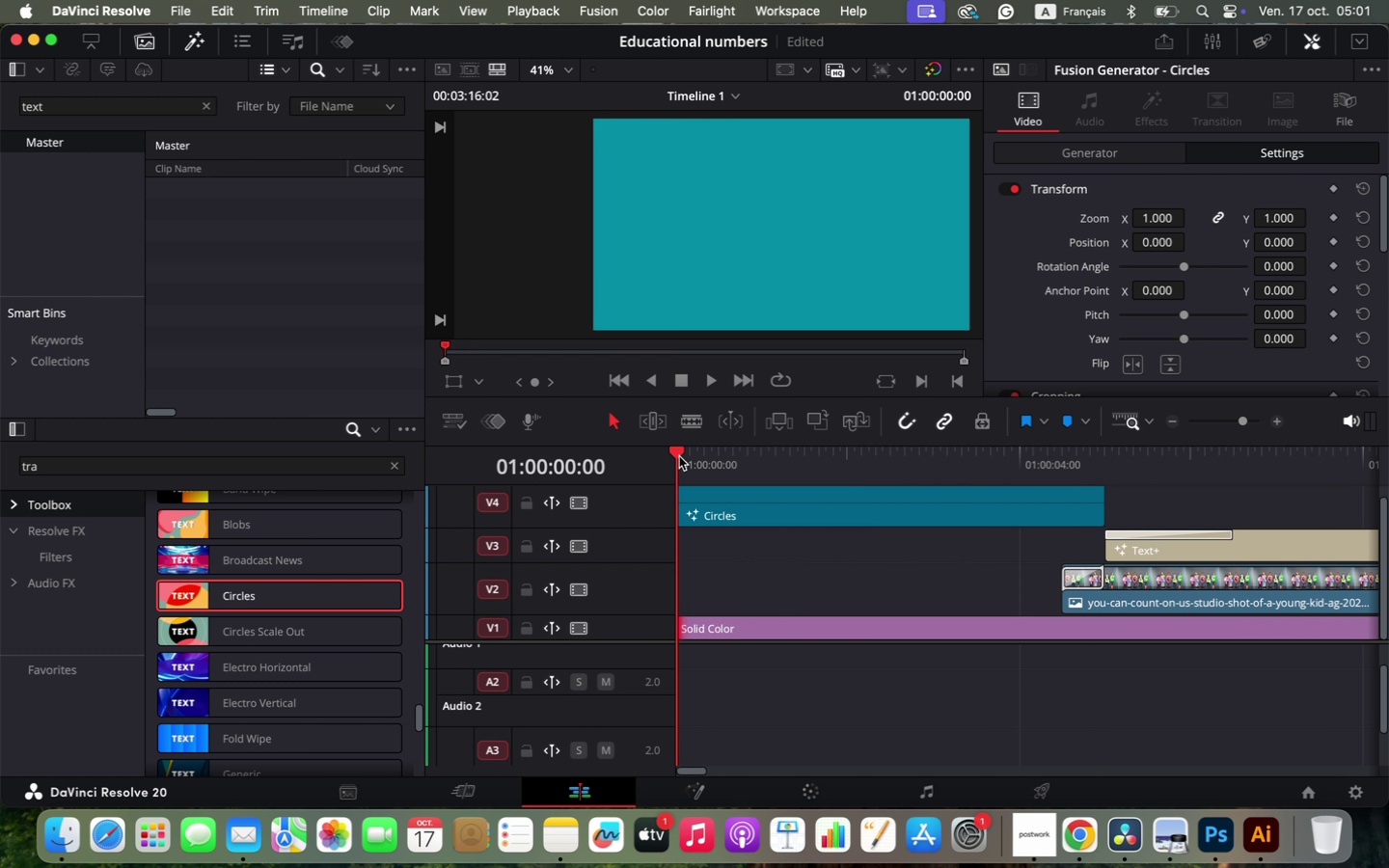 
key(Space)
 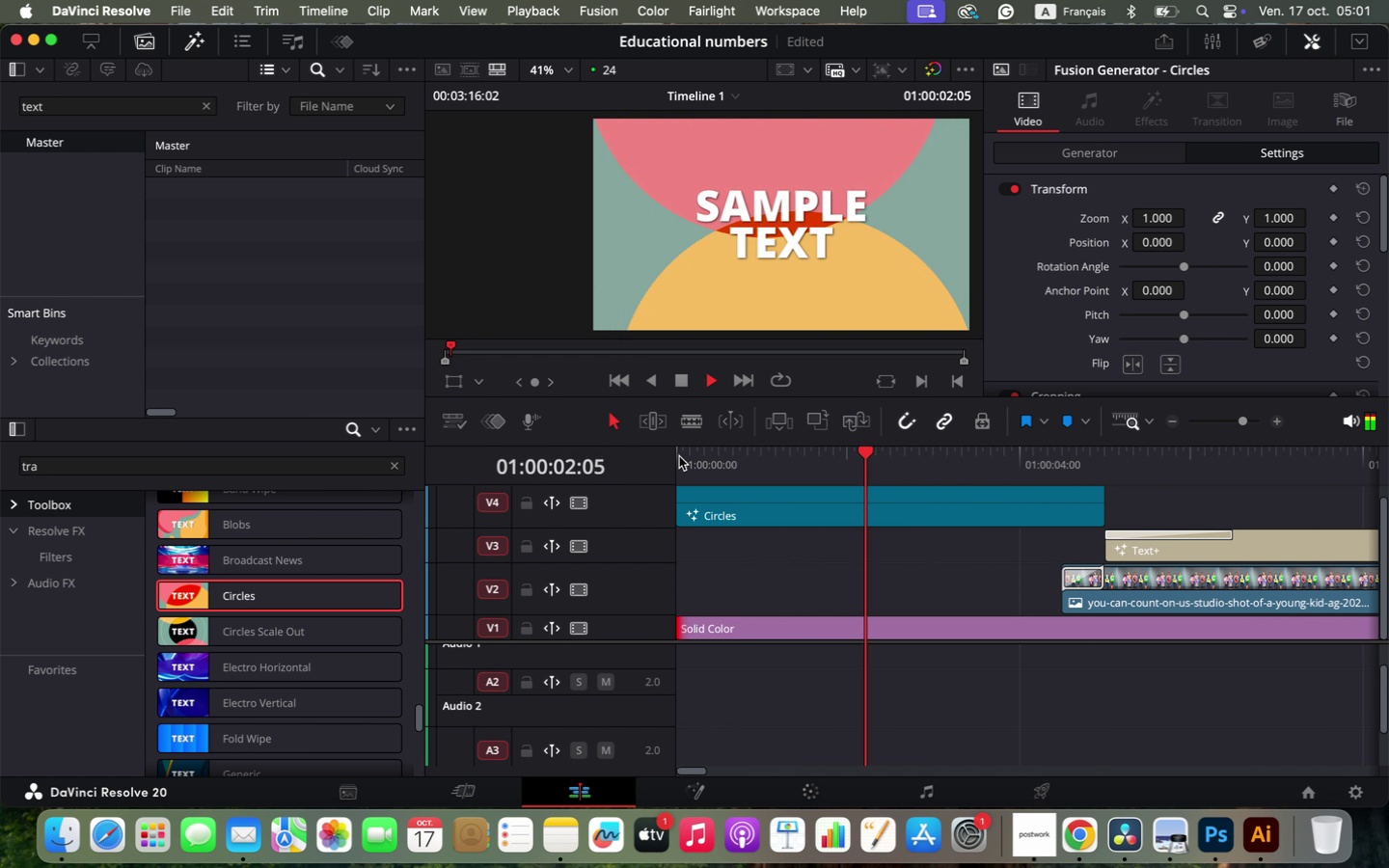 
key(Space)
 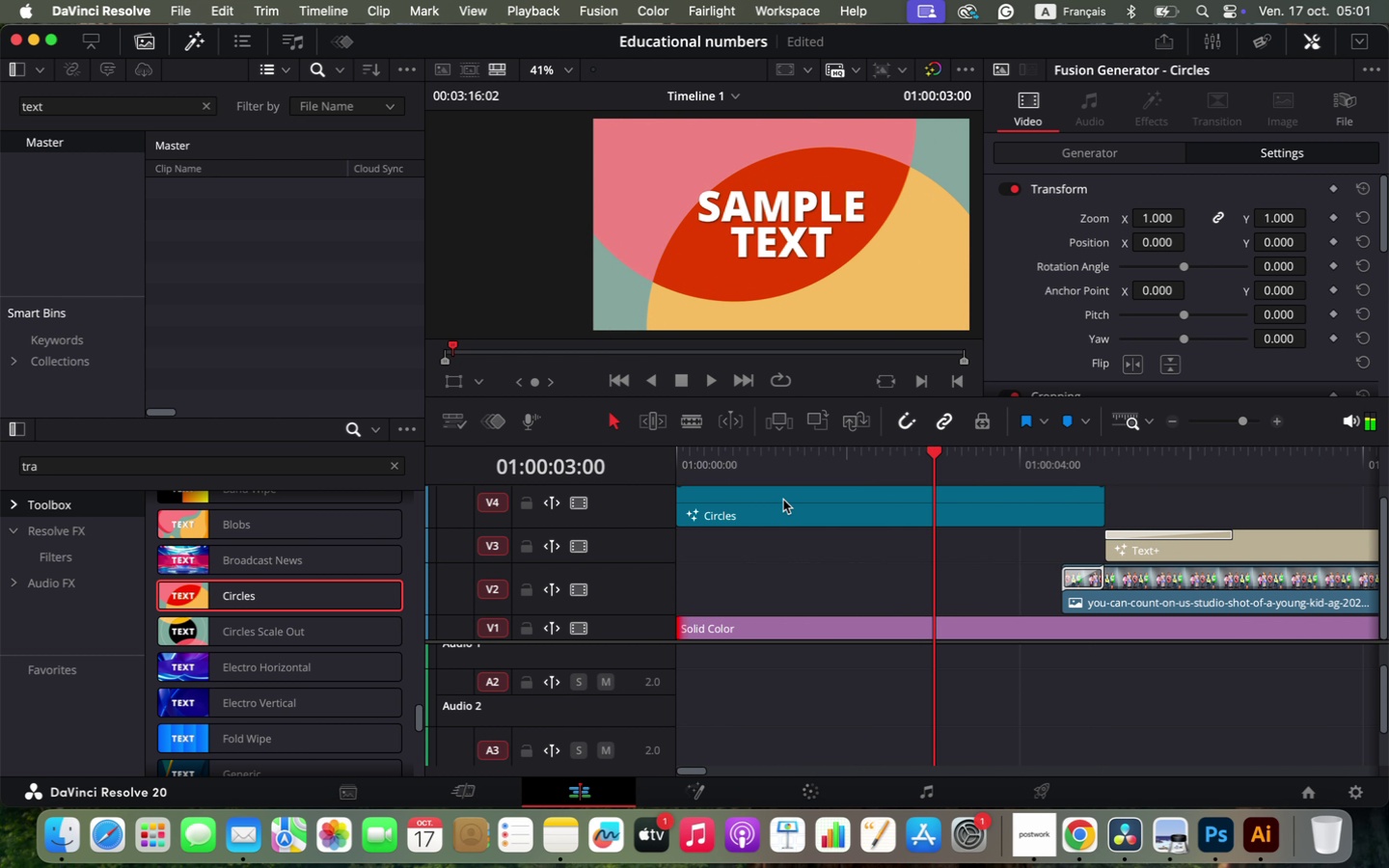 
left_click([783, 500])
 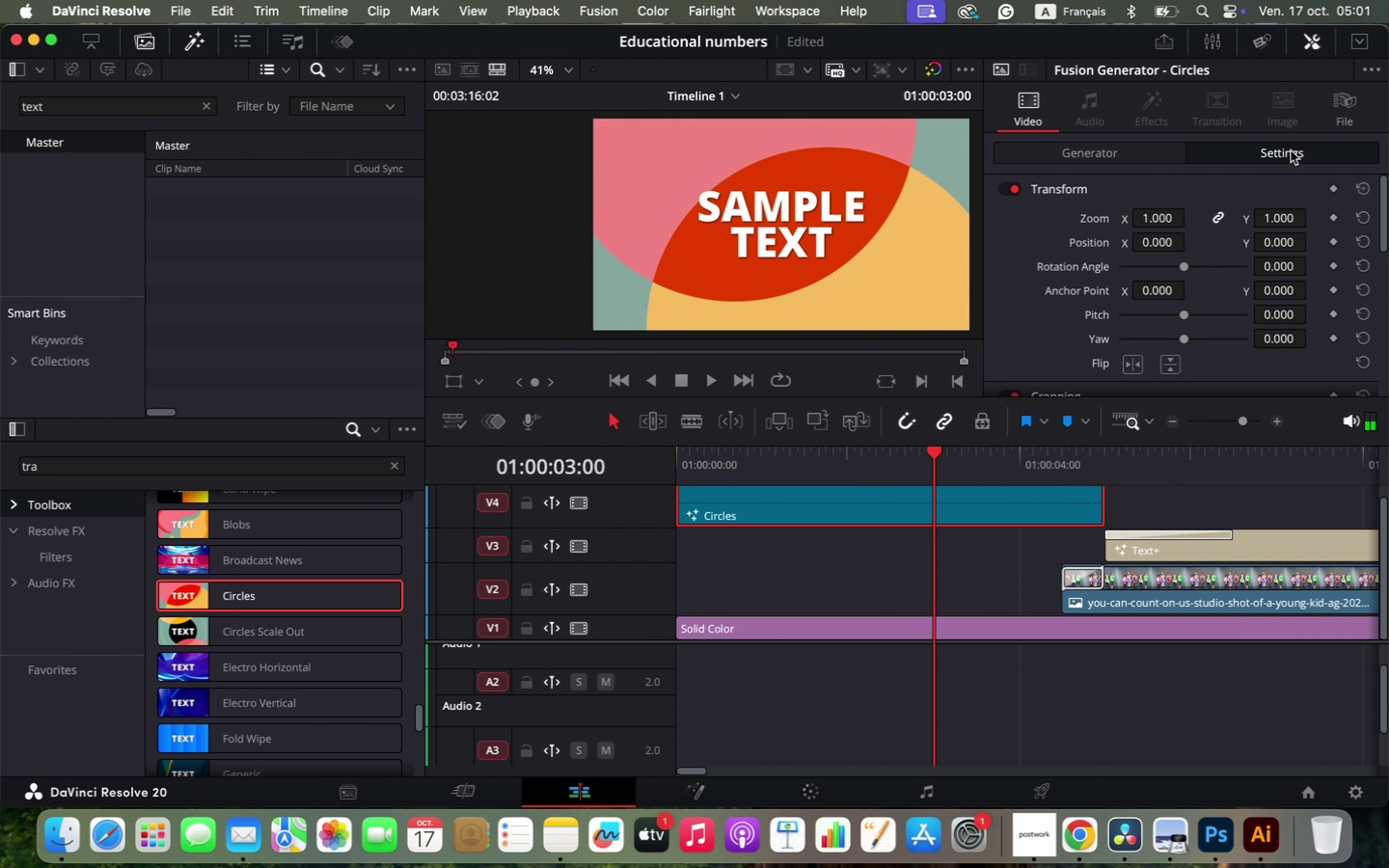 
left_click([1290, 151])
 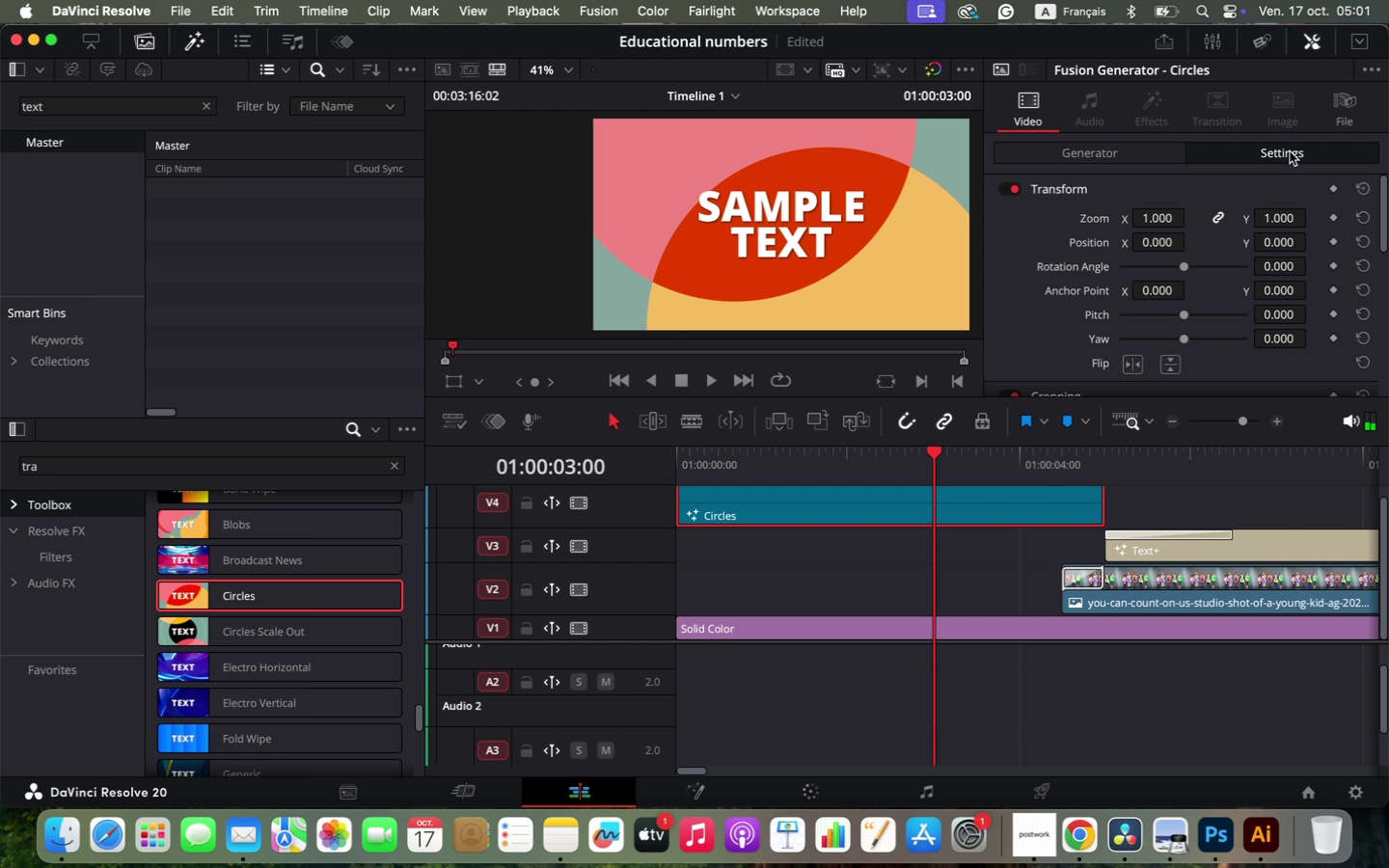 
left_click([1165, 159])
 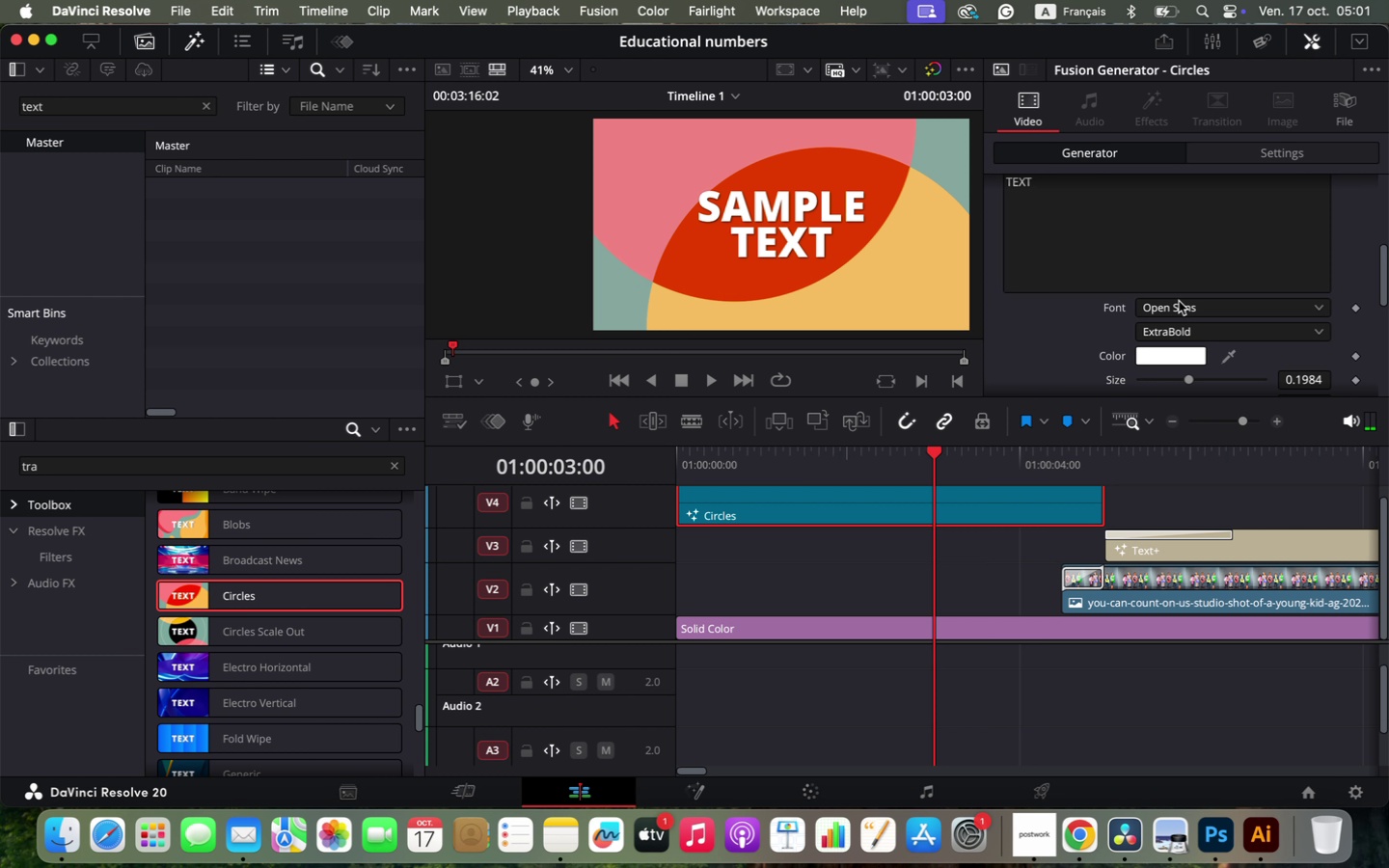 
scroll: coordinate [1179, 301], scroll_direction: up, amount: 18.0
 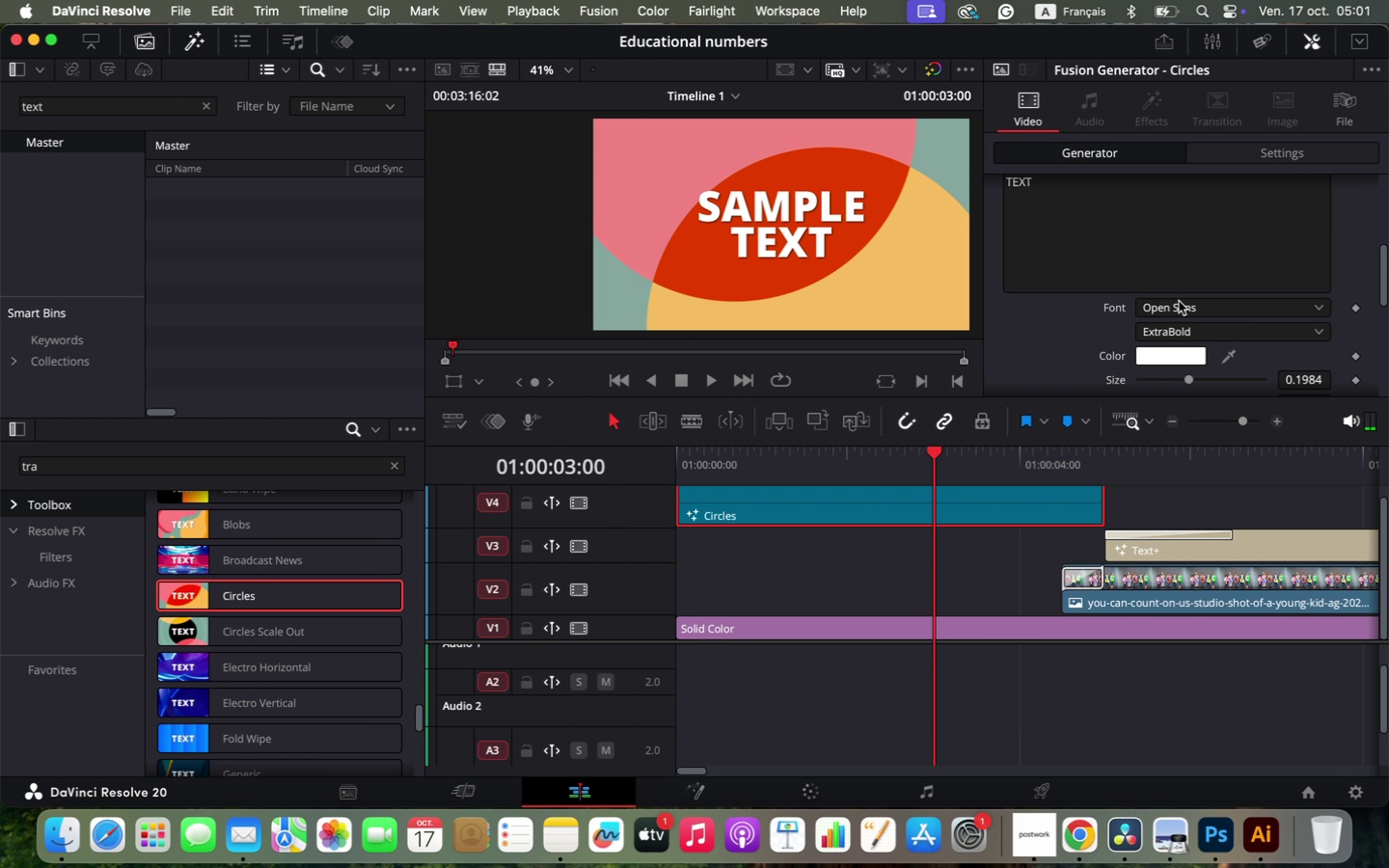 
left_click_drag(start_coordinate=[1050, 306], to_coordinate=[991, 270])
 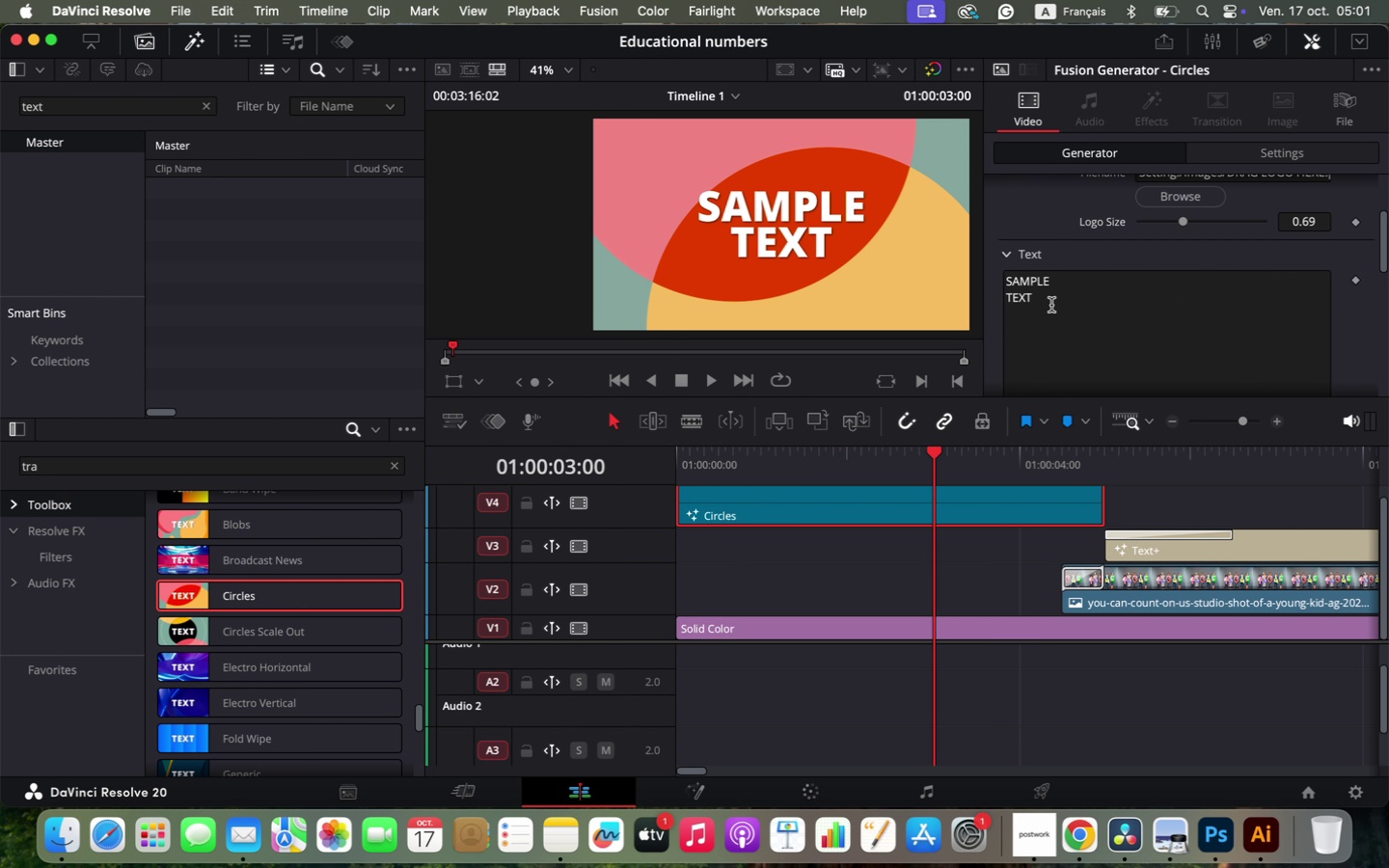 
type(Let4s Leqrn)
 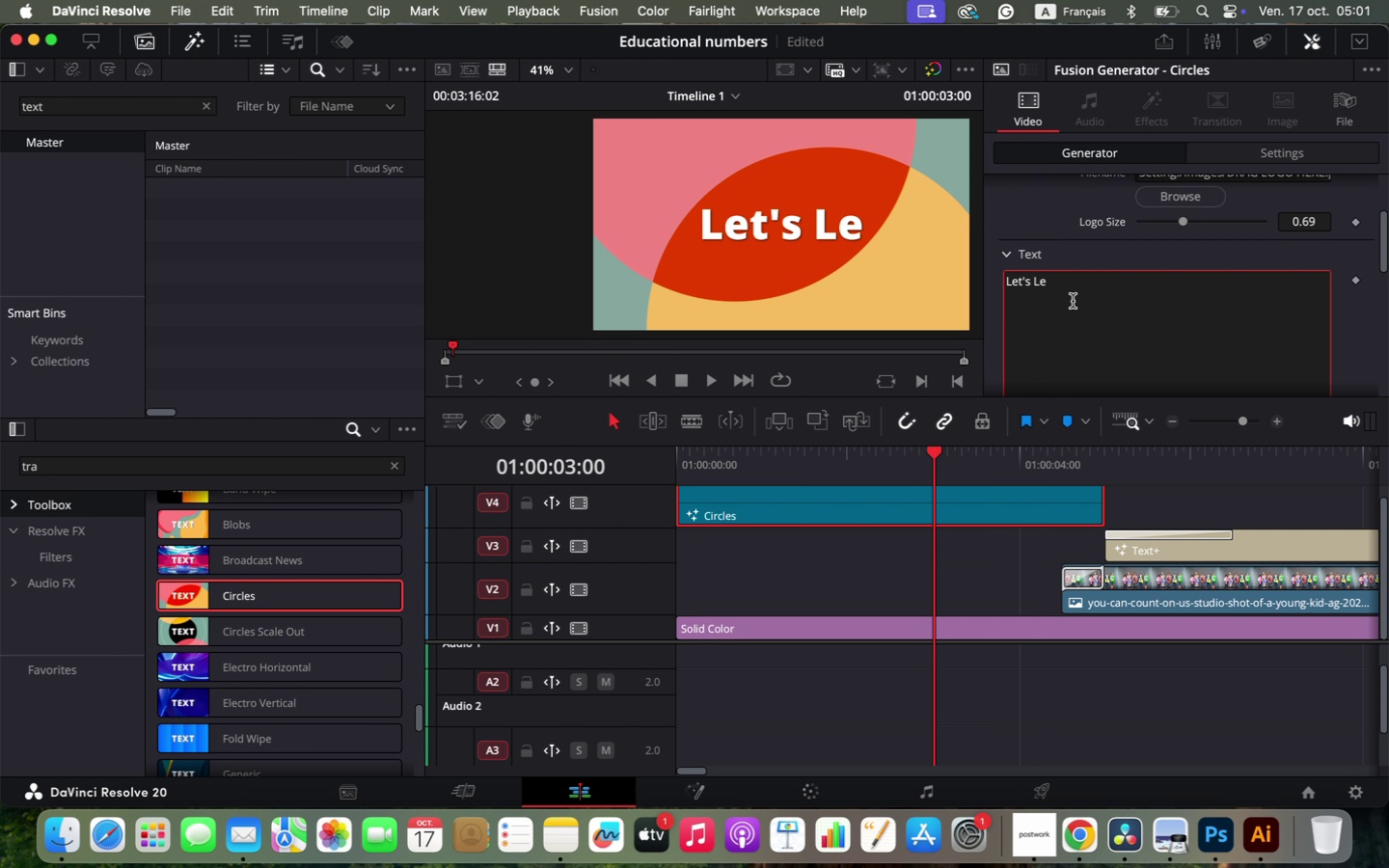 
 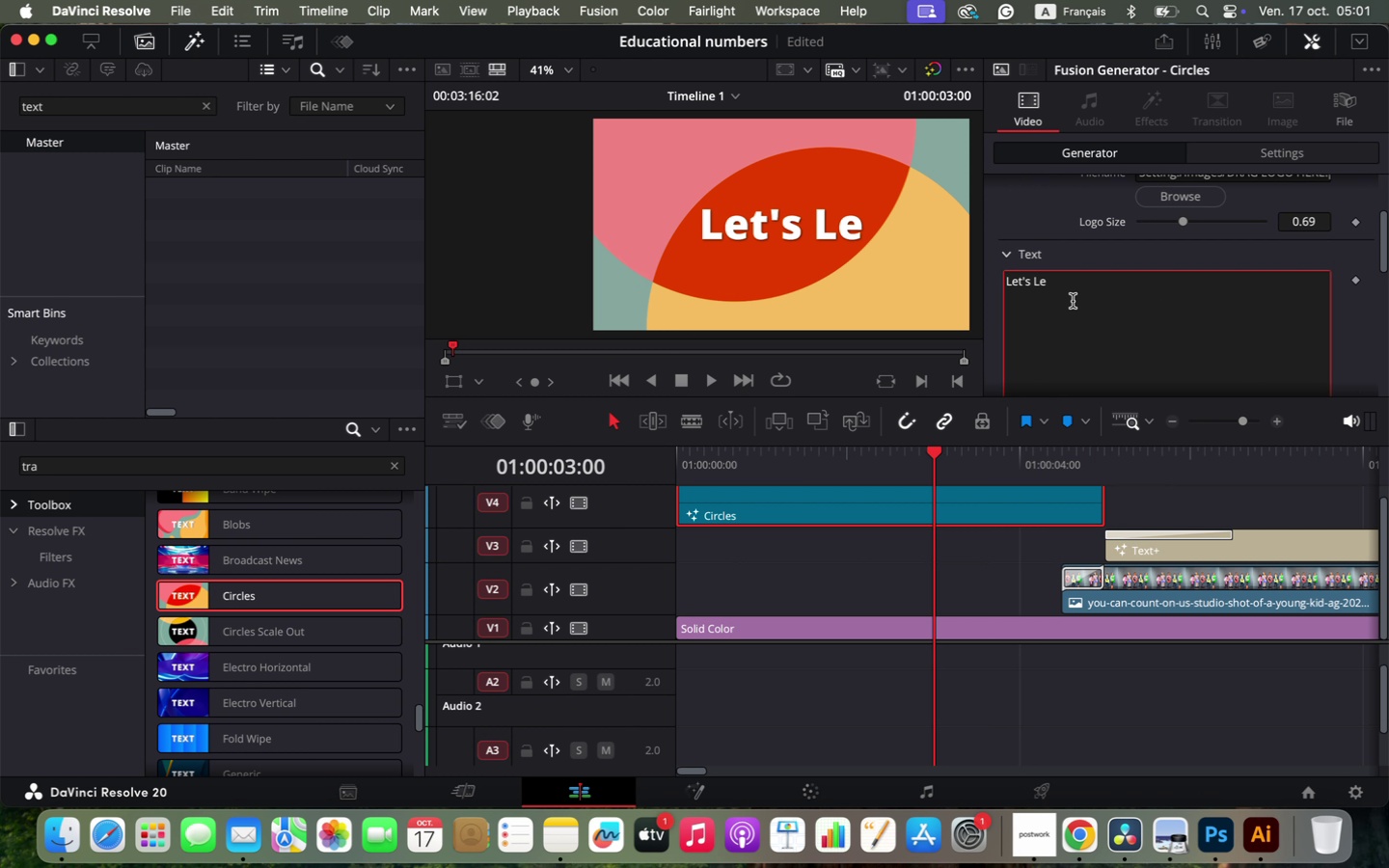 
key(Enter)
 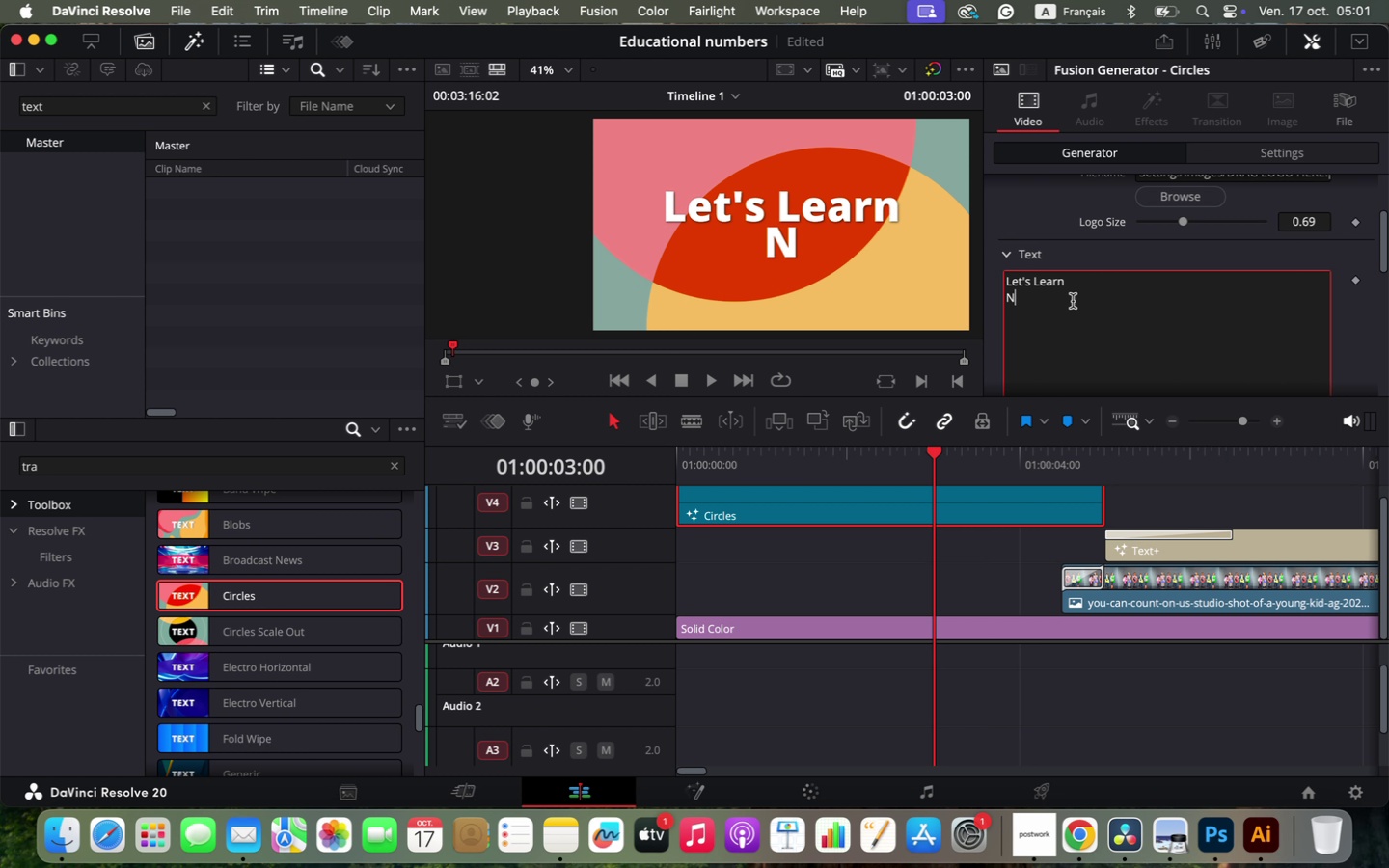 
type(N)
key(Backspace)
type(NU:BERS)
 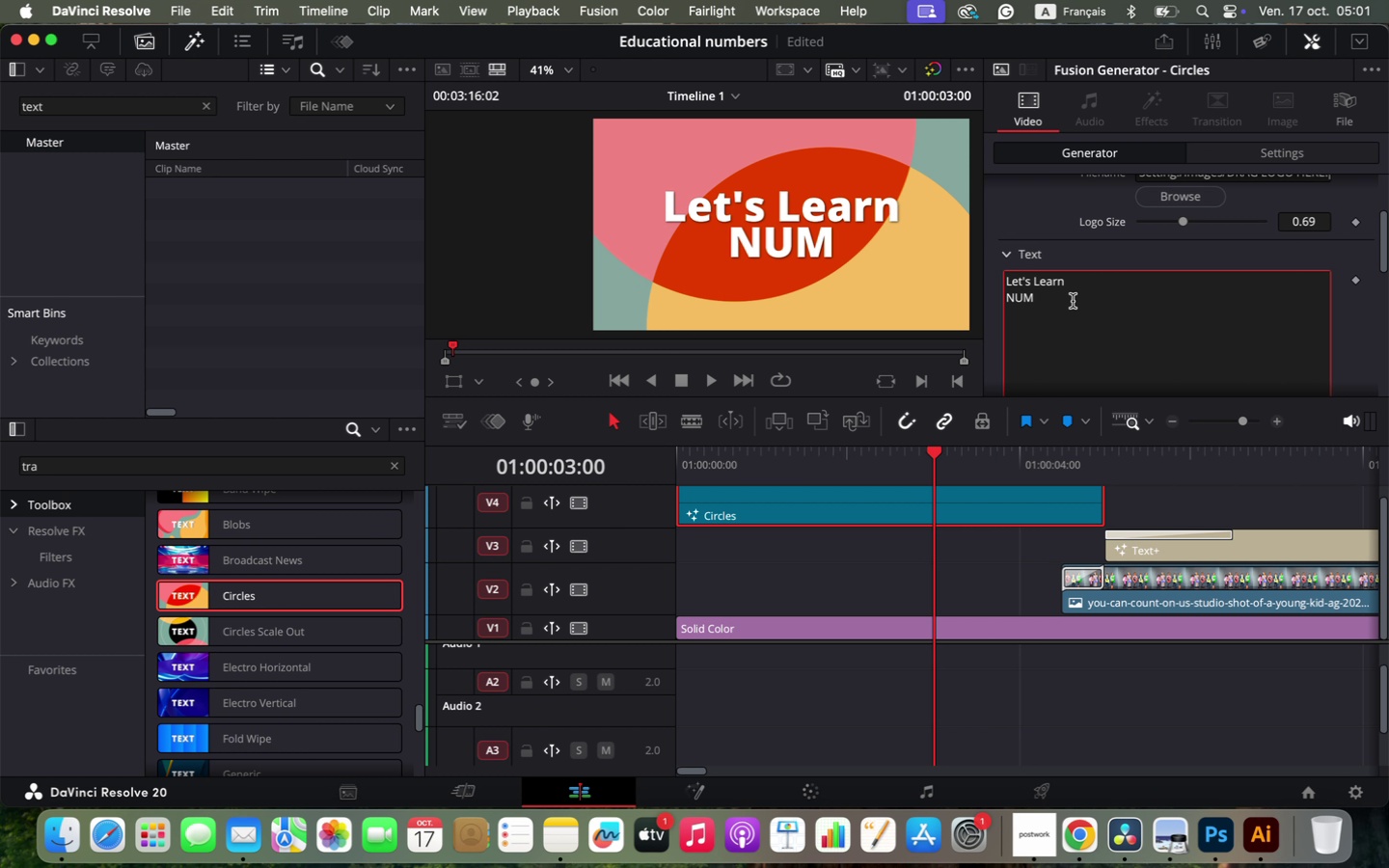 
scroll: coordinate [1203, 316], scroll_direction: up, amount: 1.0
 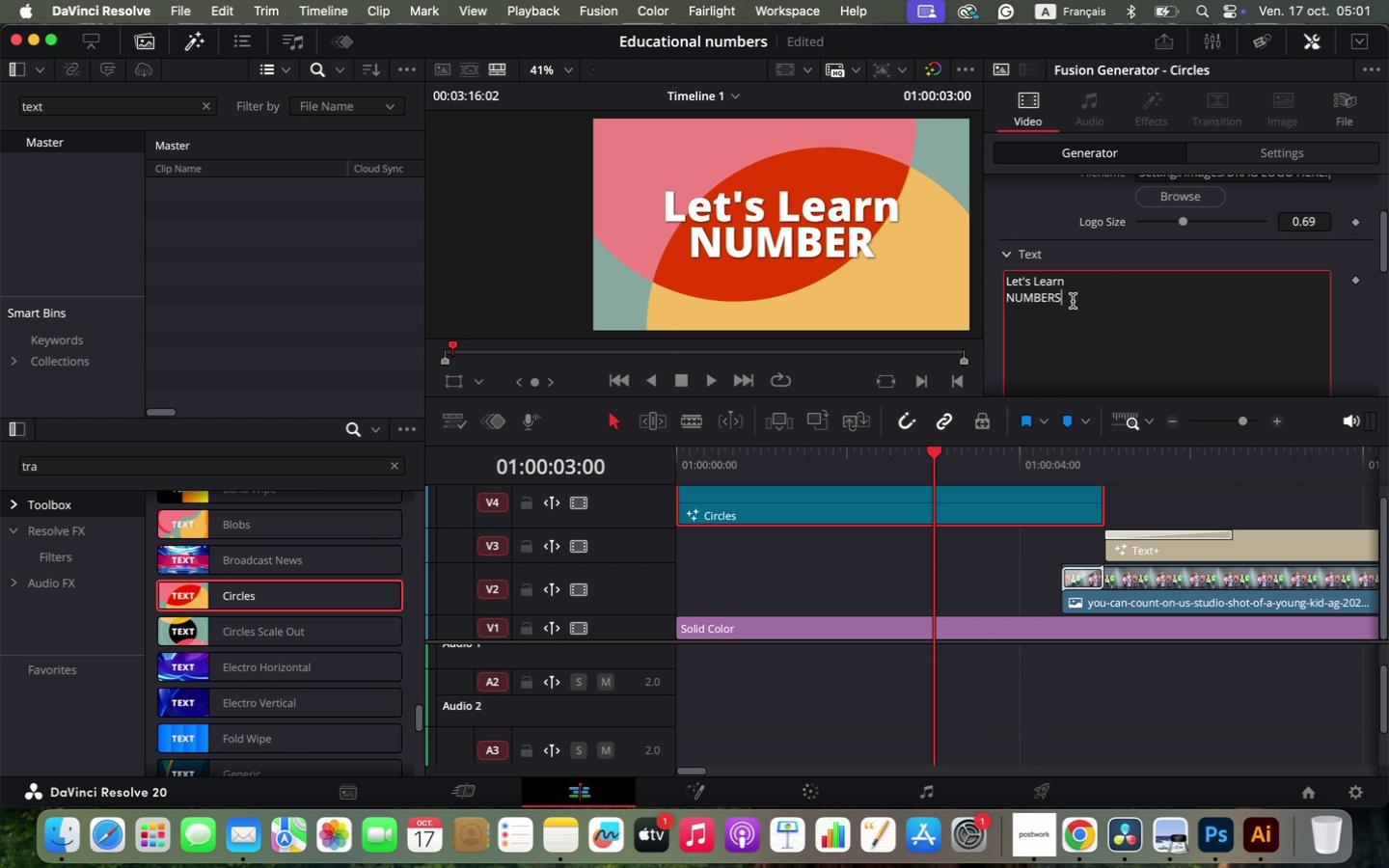 
scroll: coordinate [1203, 316], scroll_direction: down, amount: 4.0
 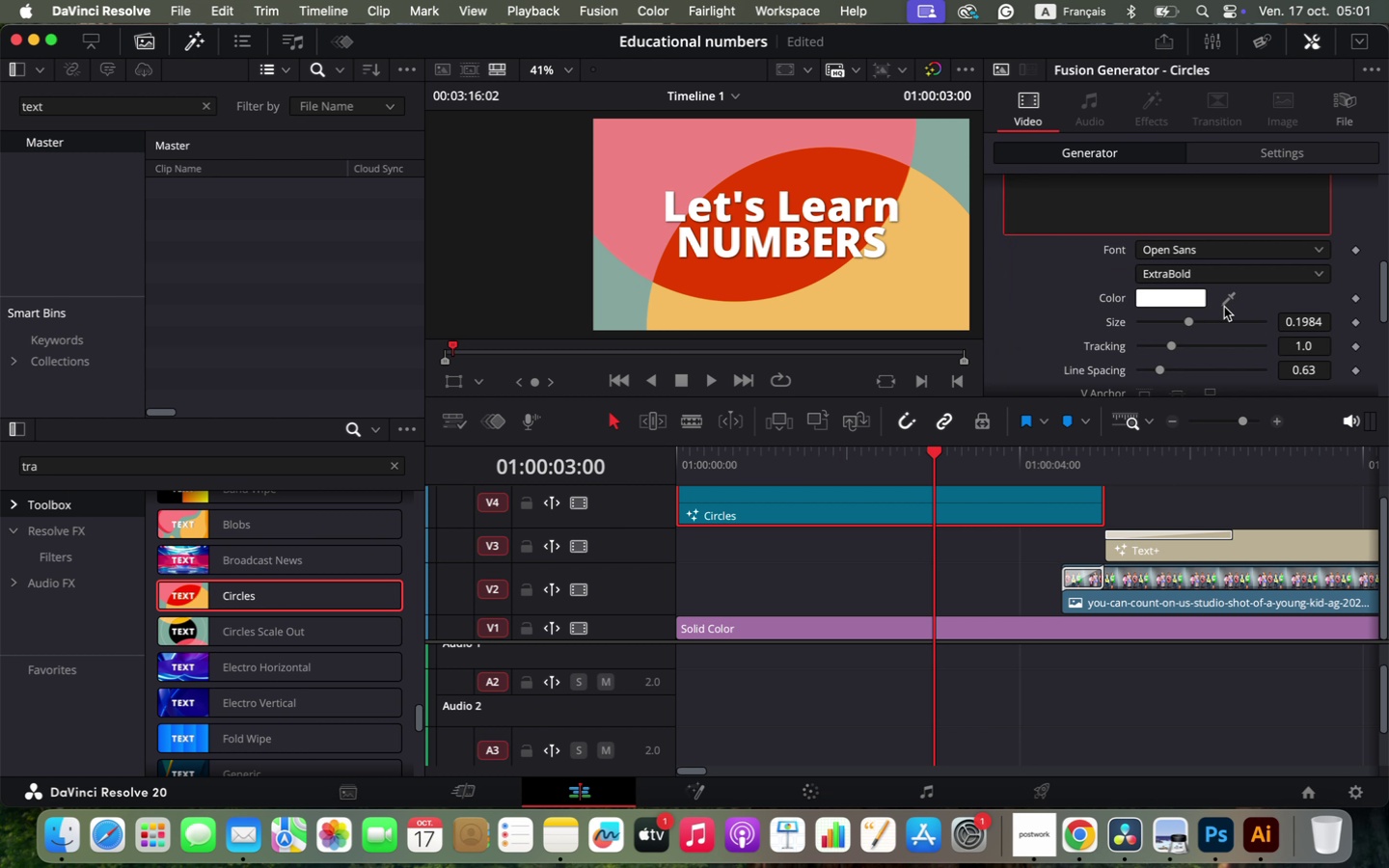 
left_click_drag(start_coordinate=[1161, 369], to_coordinate=[1171, 368])
 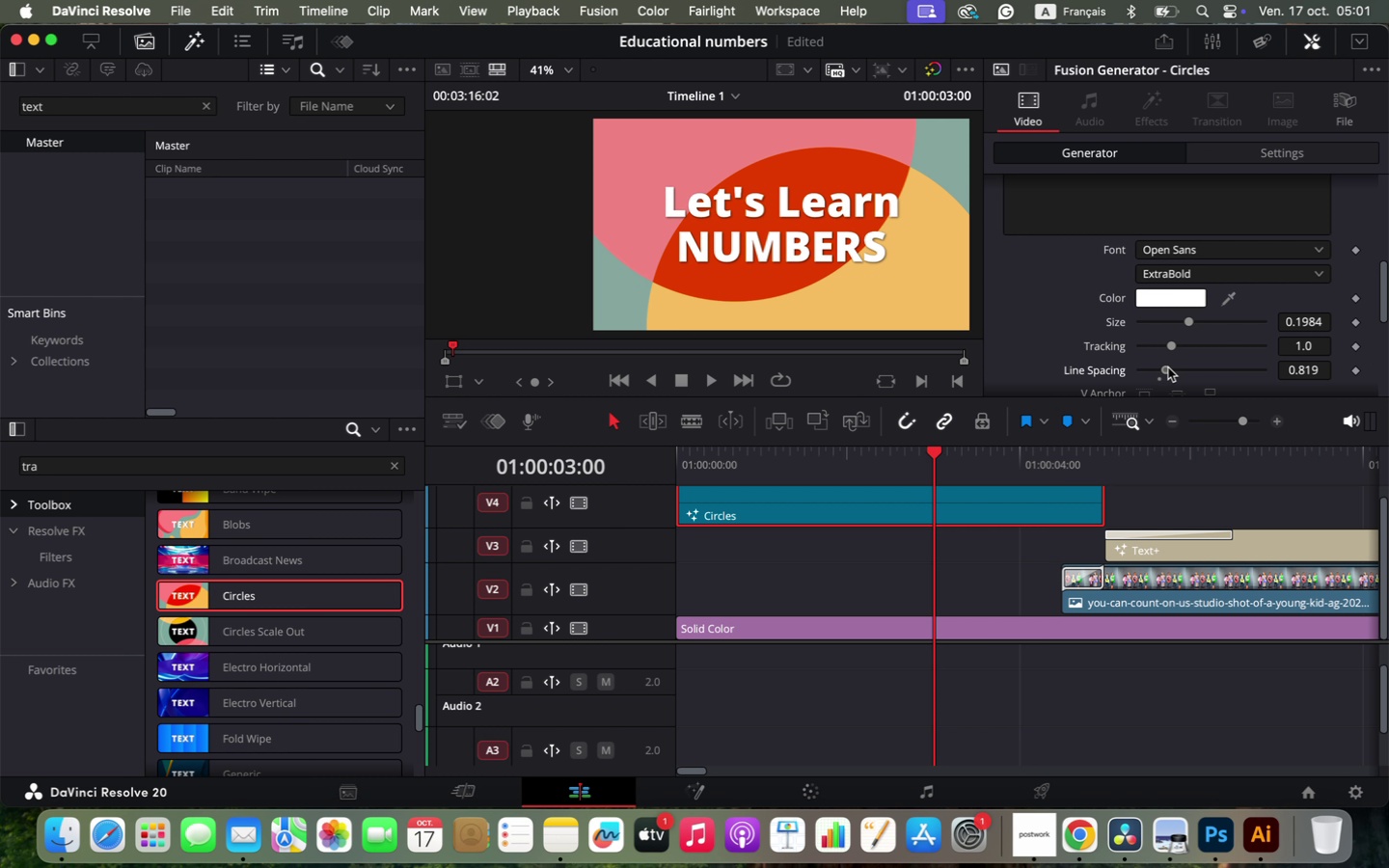 
scroll: coordinate [1170, 333], scroll_direction: down, amount: 25.0
 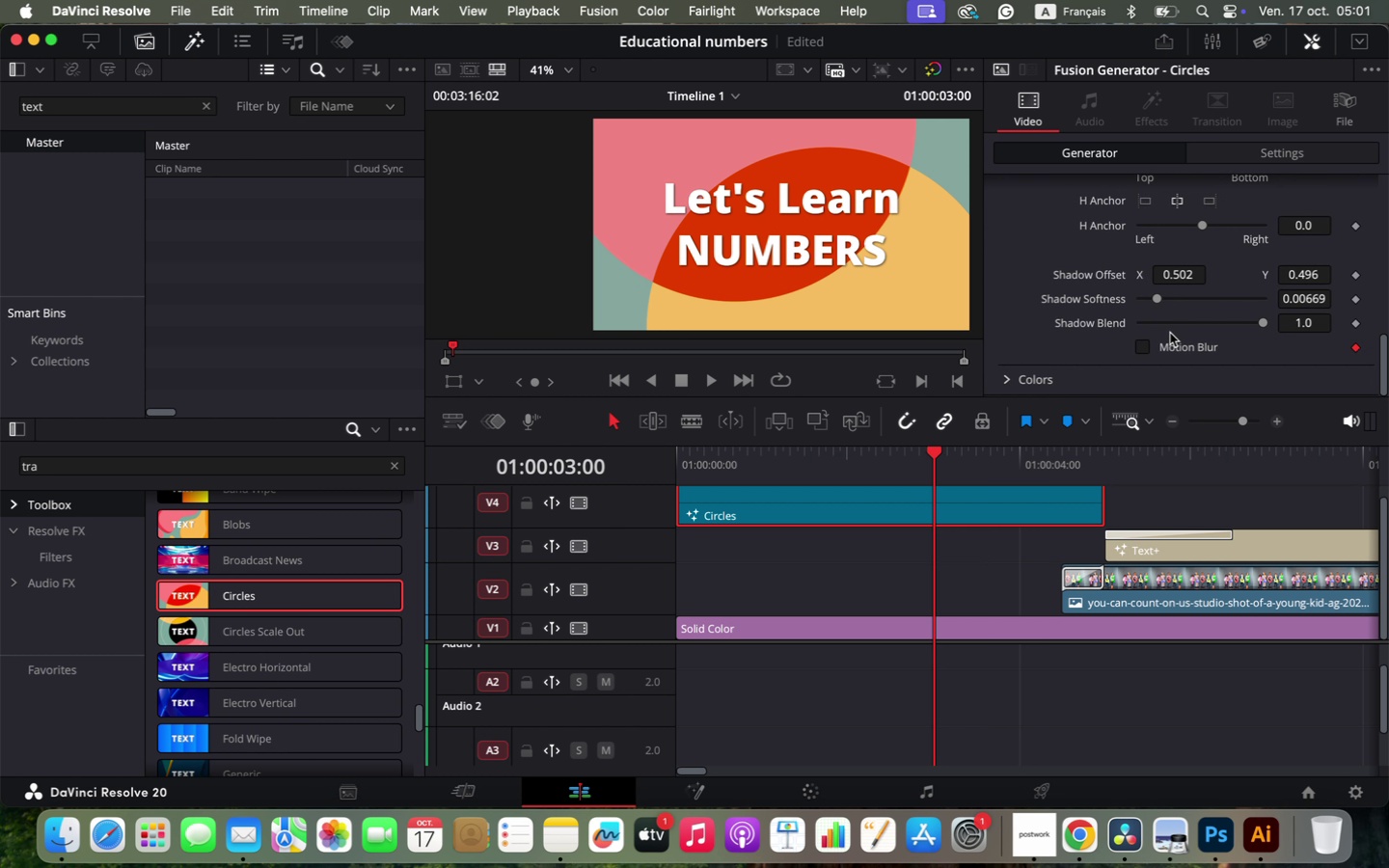 
left_click([1008, 380])
 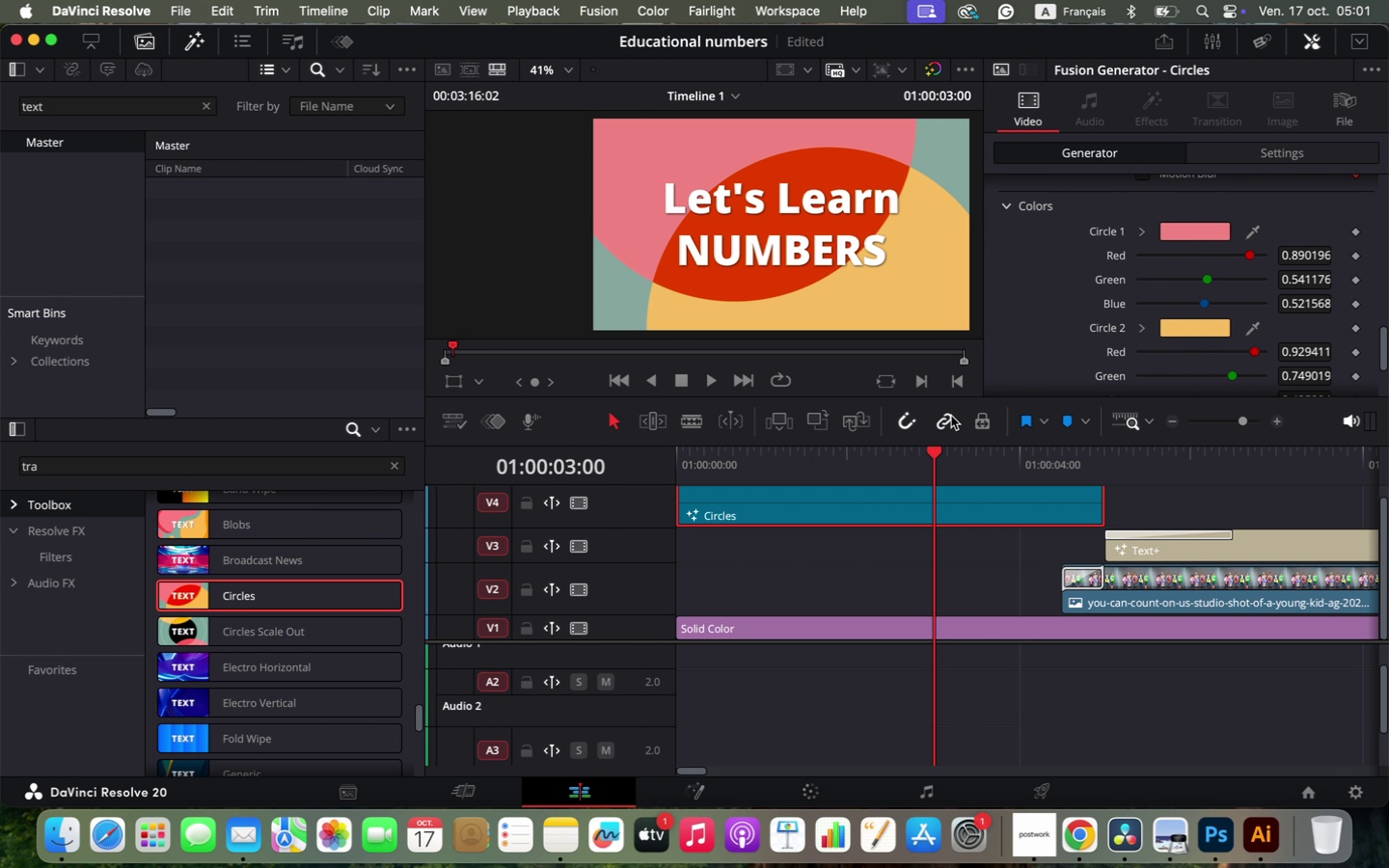 
scroll: coordinate [1098, 350], scroll_direction: down, amount: 4.0
 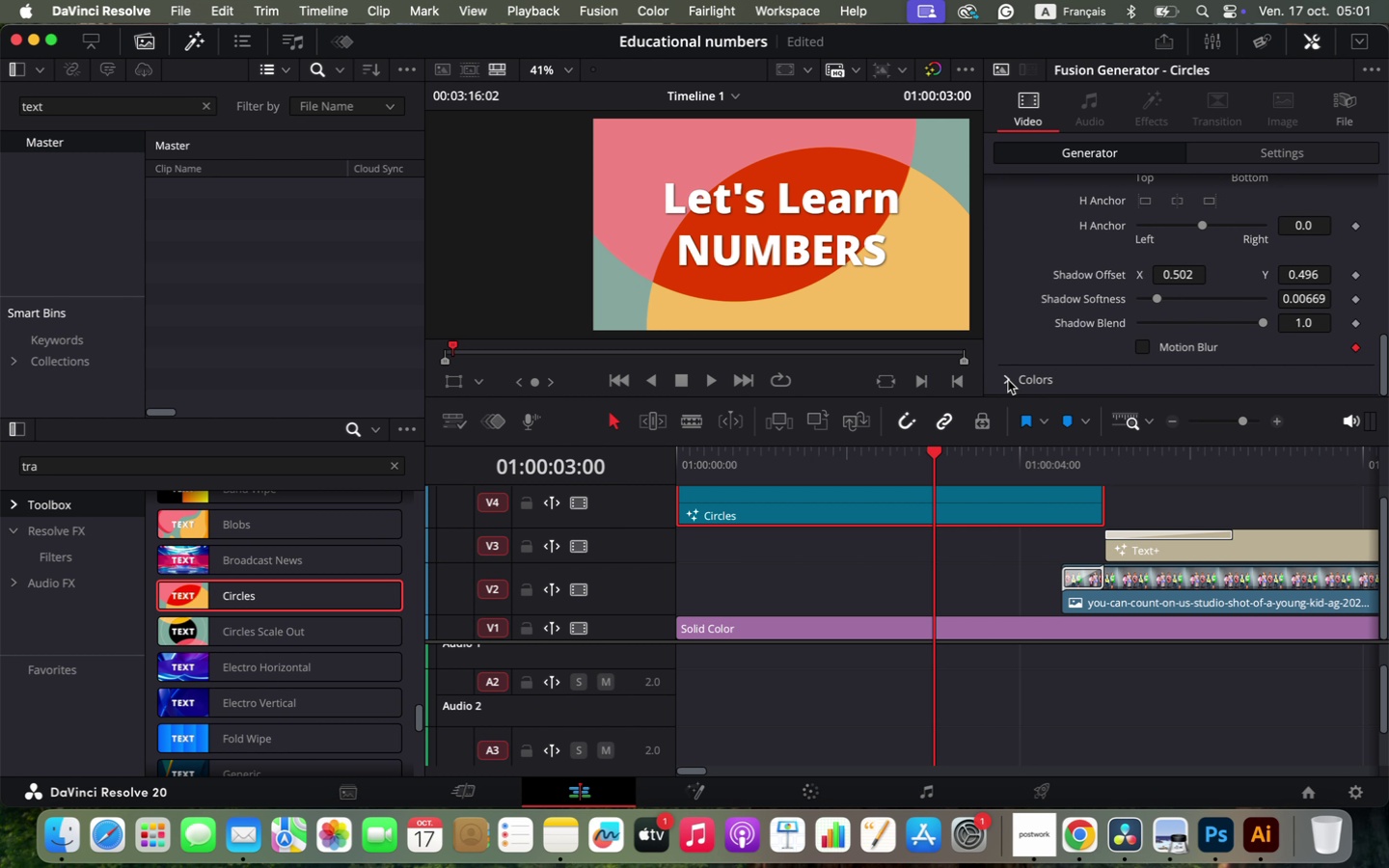 
wait(6.56)
 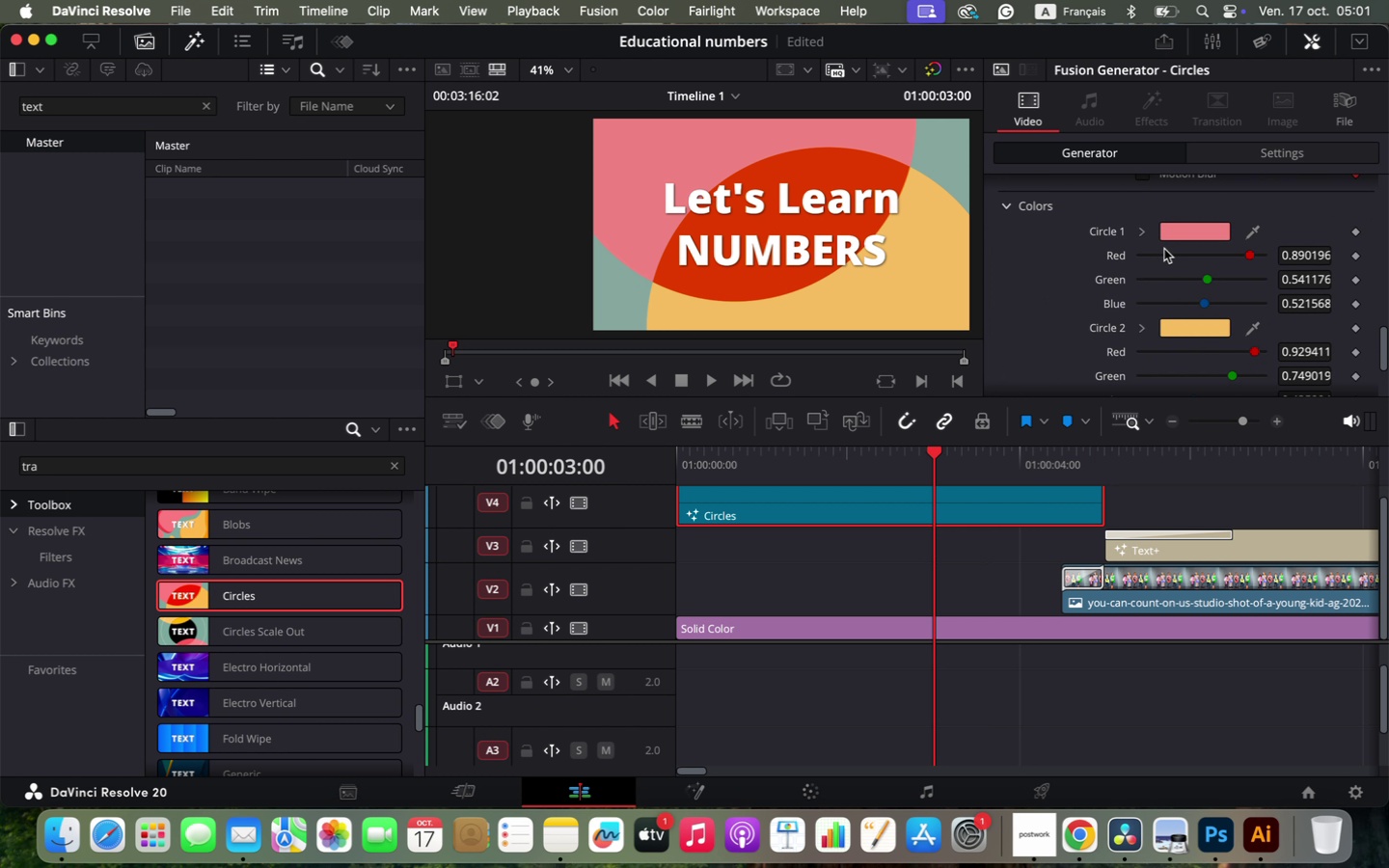 
left_click_drag(start_coordinate=[931, 452], to_coordinate=[930, 481])
 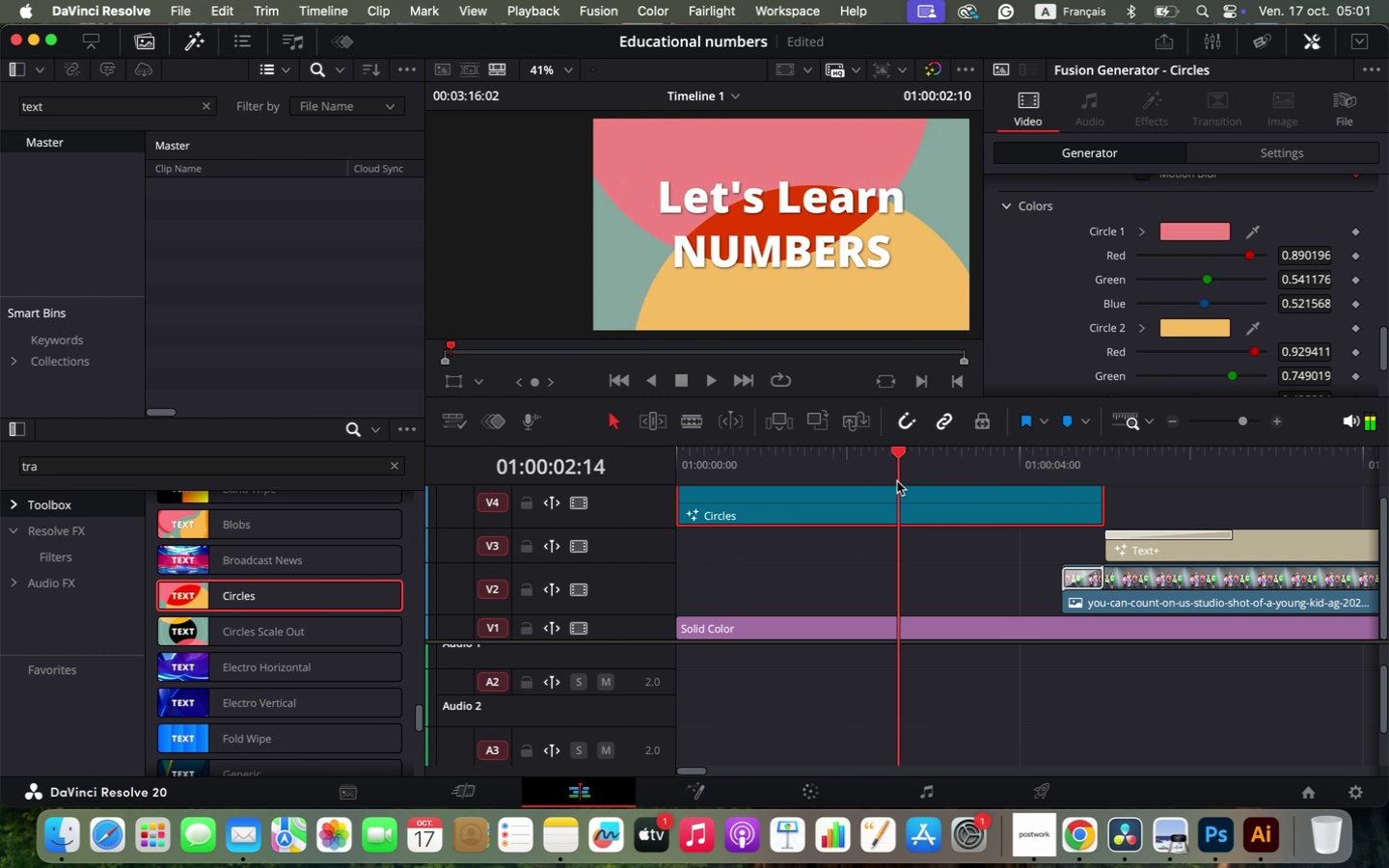 
left_click_drag(start_coordinate=[930, 454], to_coordinate=[907, 471])
 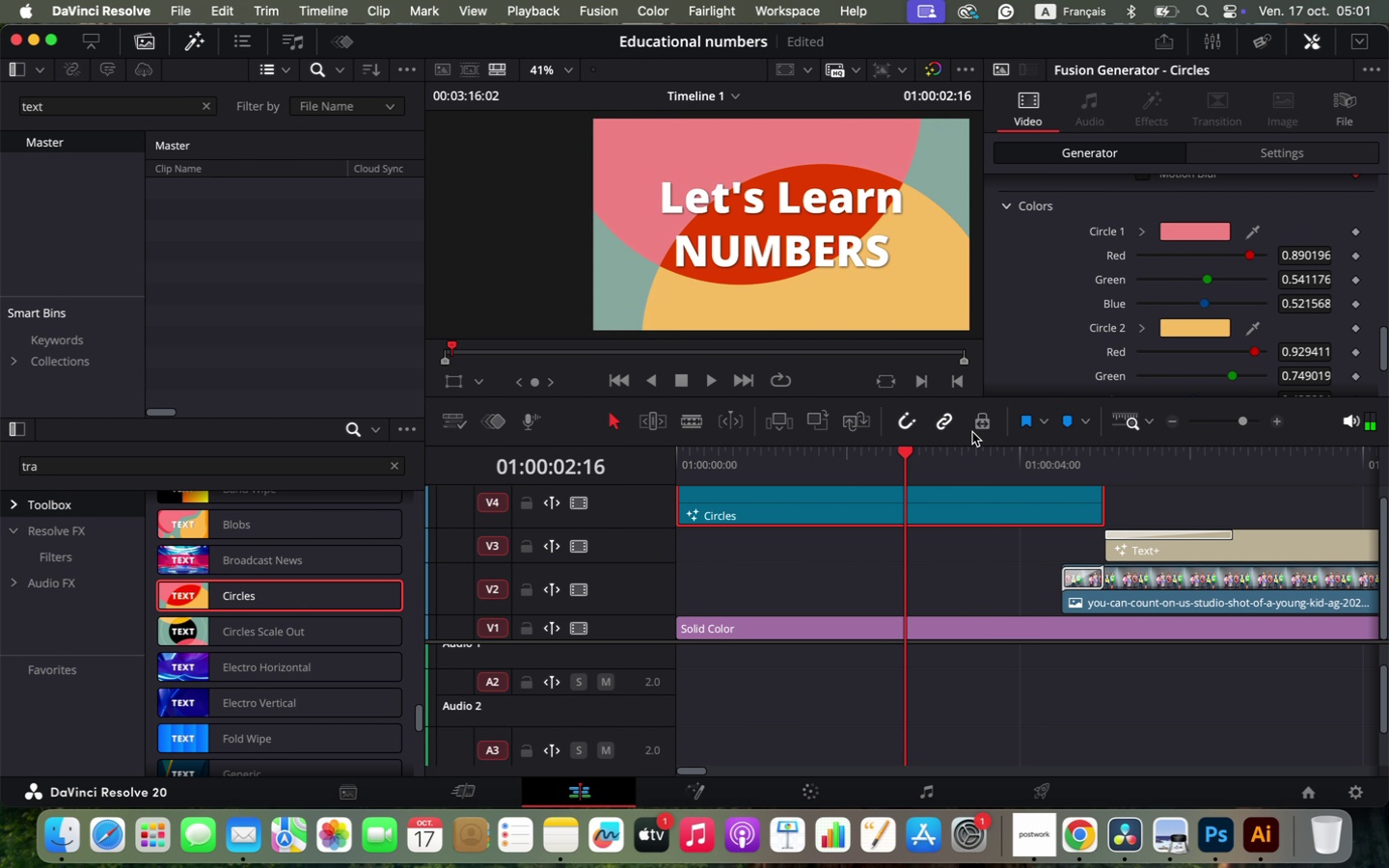 
left_click([1186, 237])
 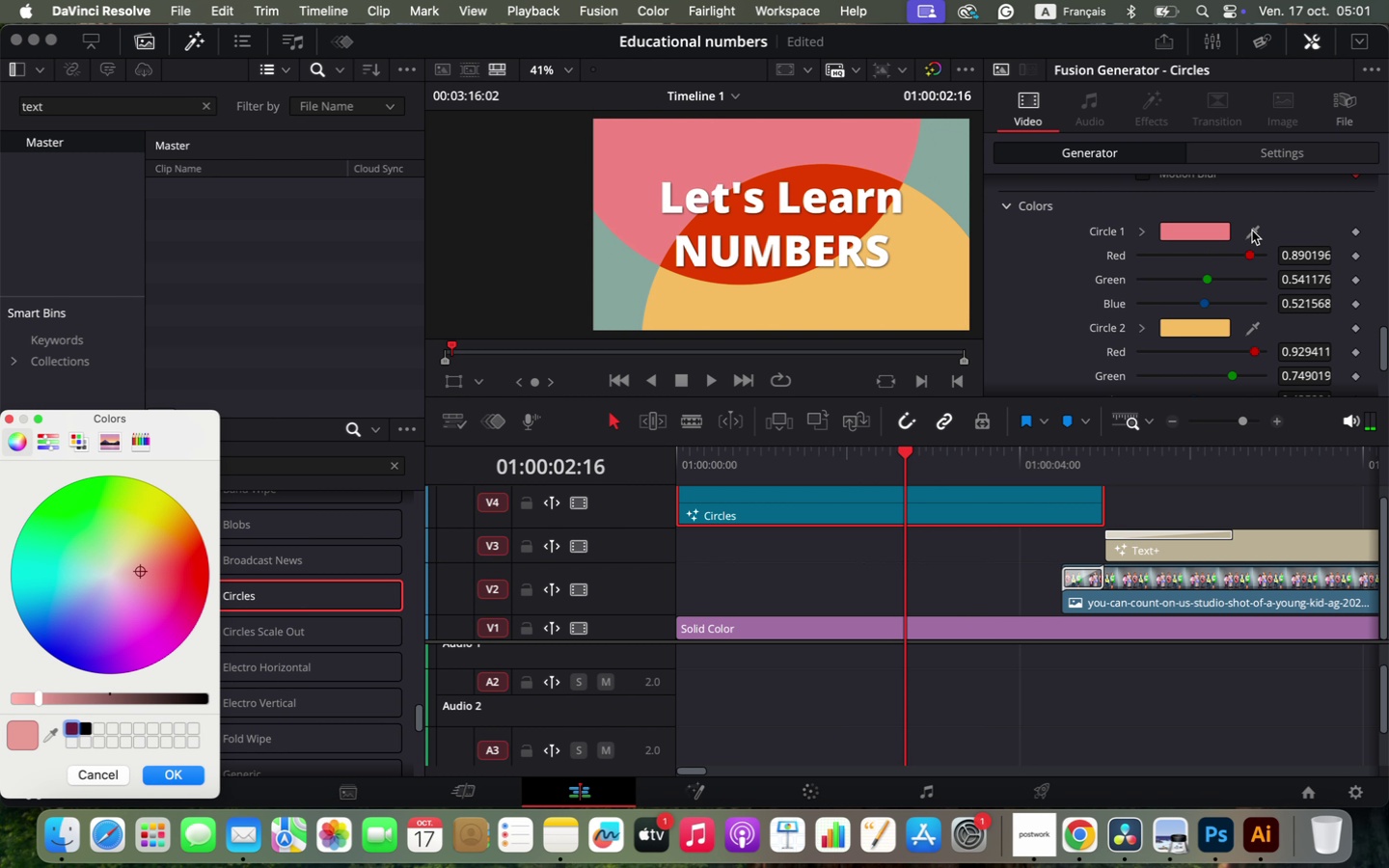 
left_click_drag(start_coordinate=[904, 449], to_coordinate=[782, 453])
 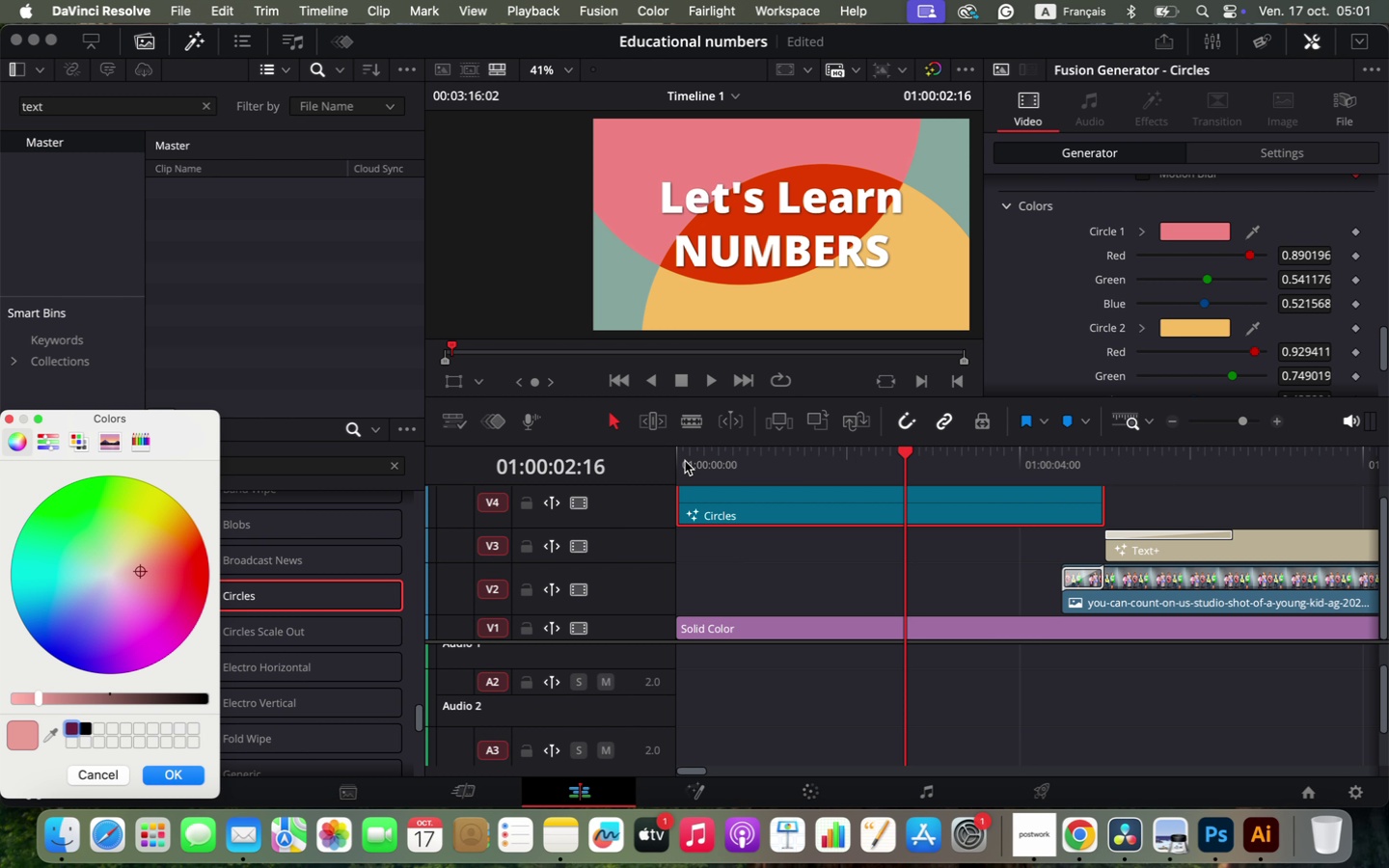 
double_click([695, 449])
 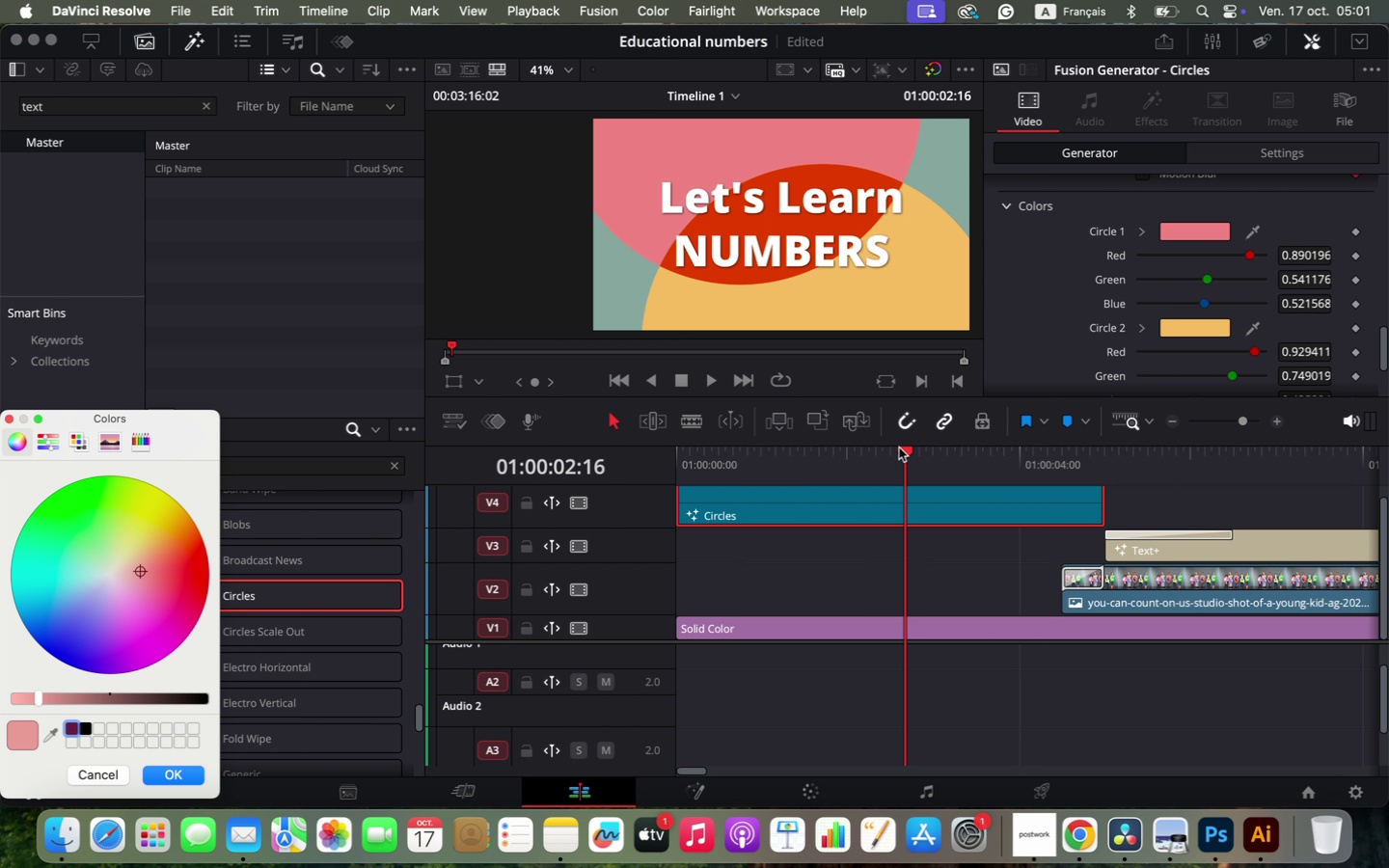 
left_click([899, 448])
 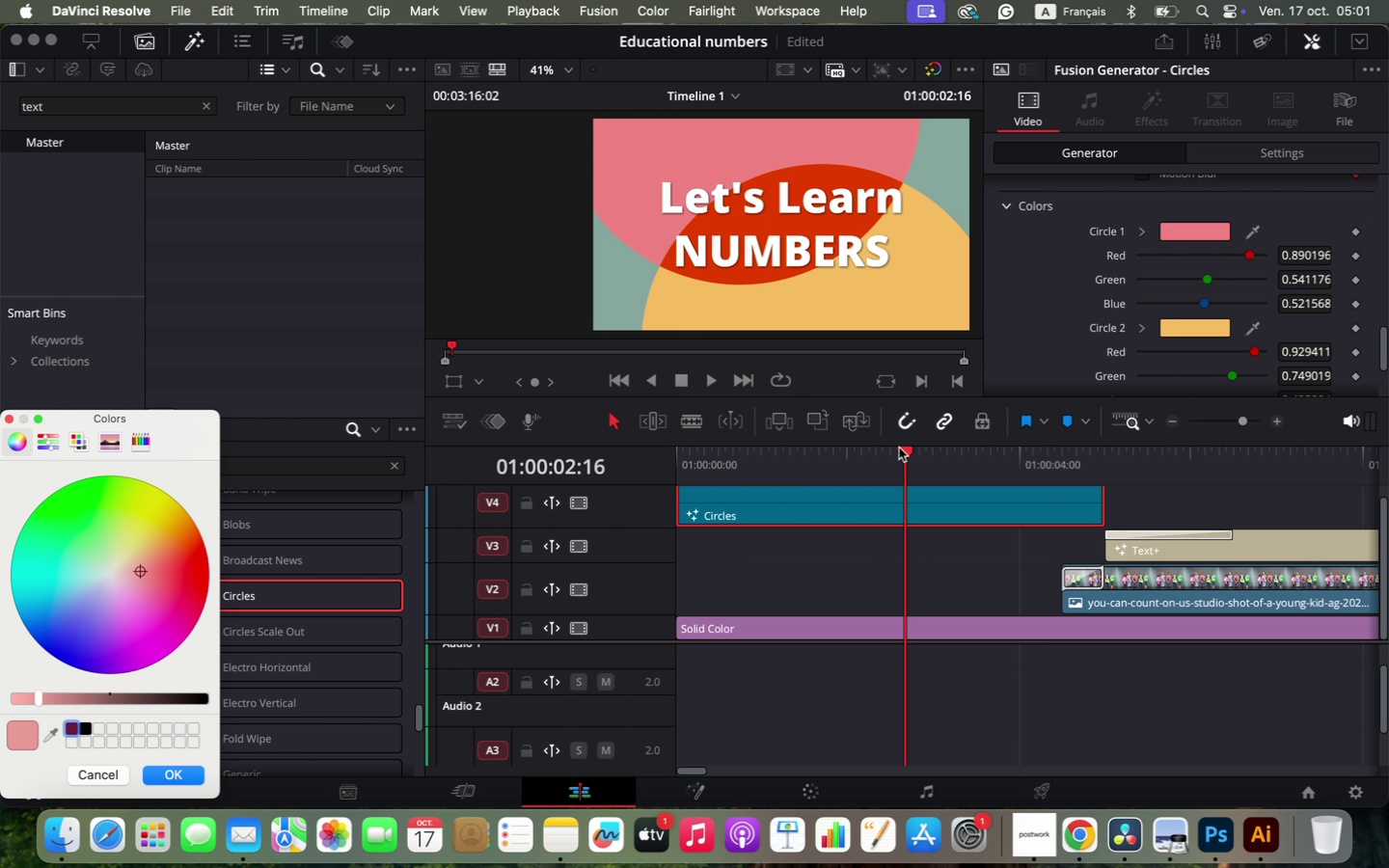 
key(Escape)
 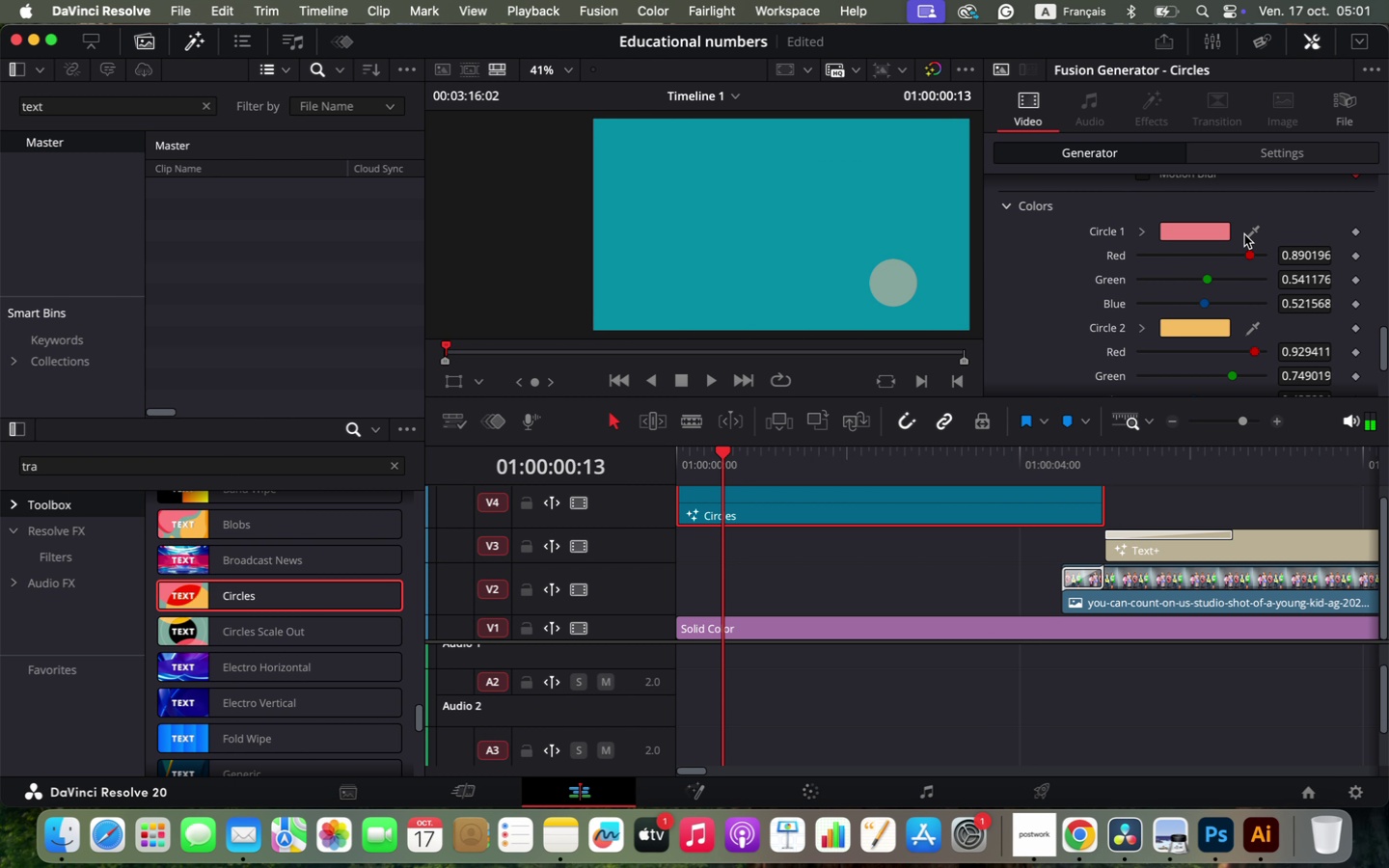 
left_click_drag(start_coordinate=[900, 448], to_coordinate=[722, 465])
 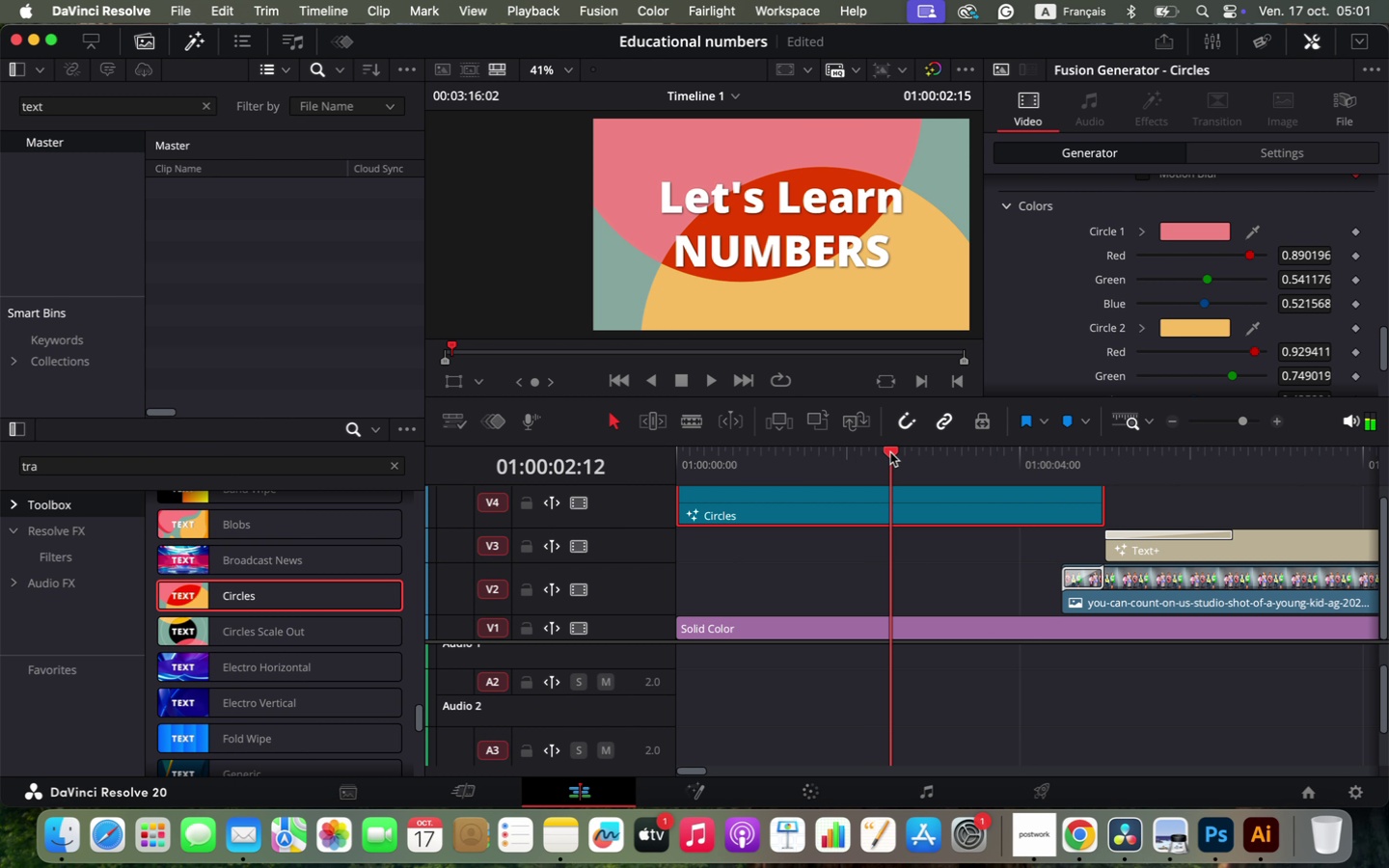 
double_click([1257, 229])
 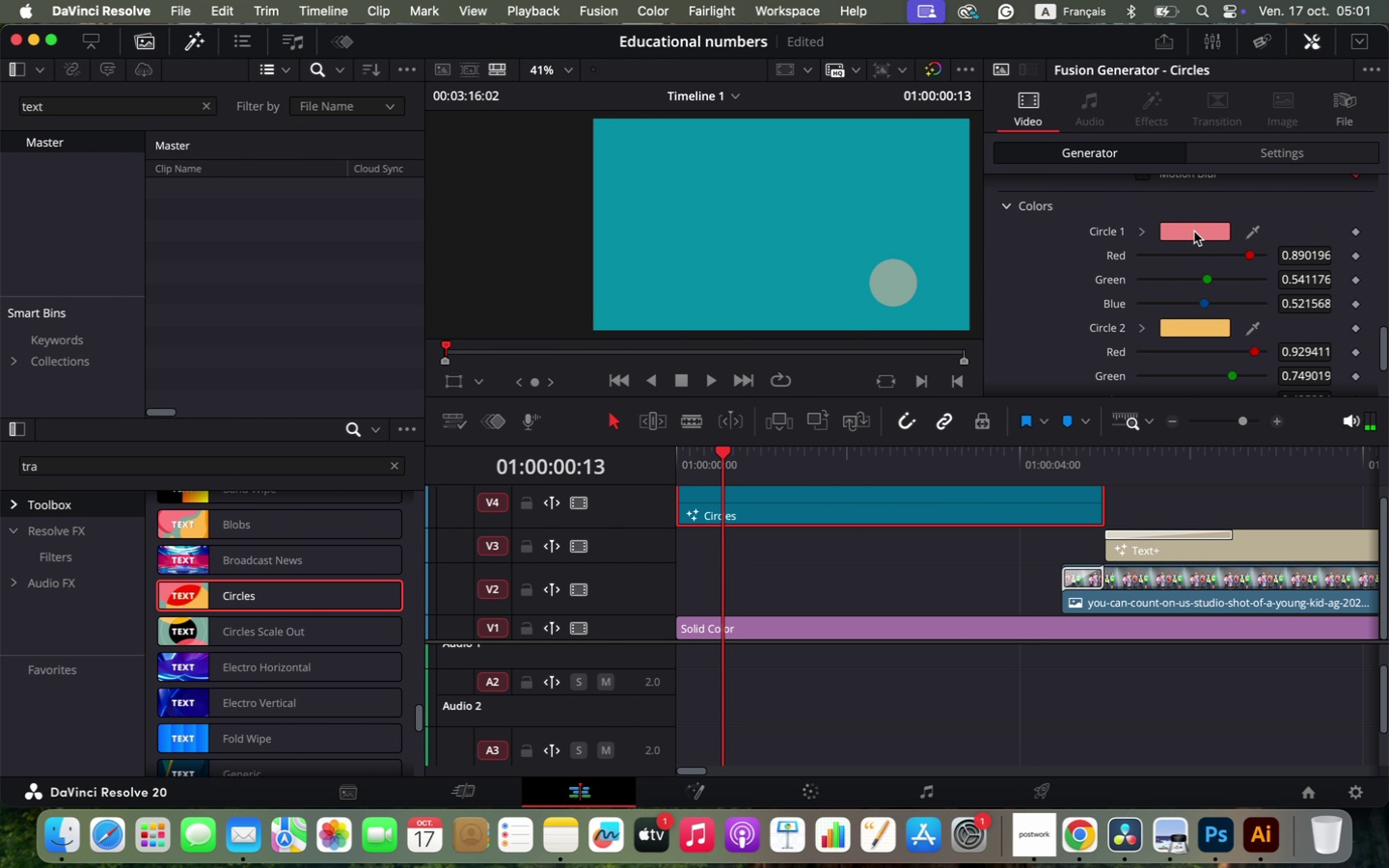 
left_click([1194, 231])
 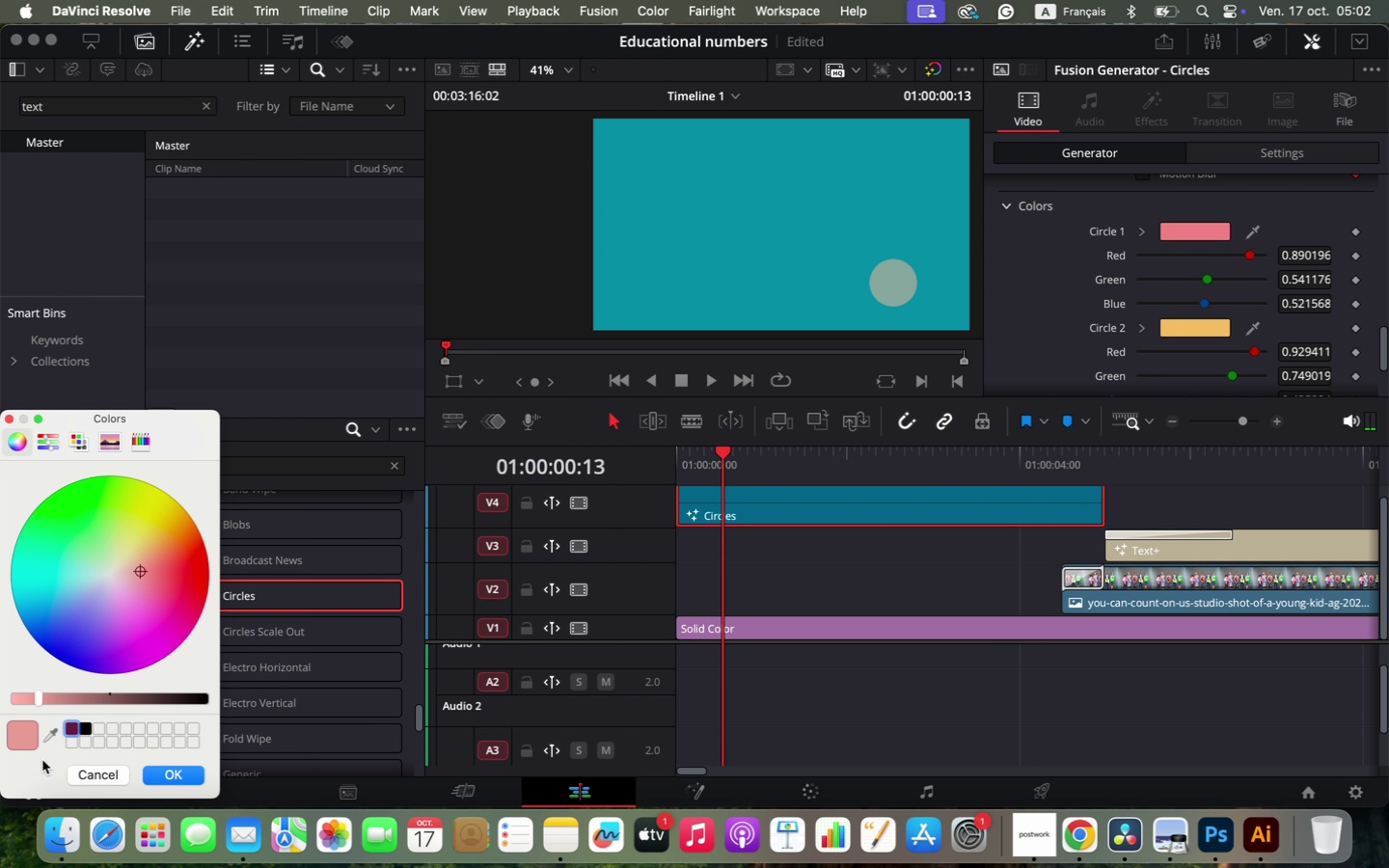 
left_click([49, 740])
 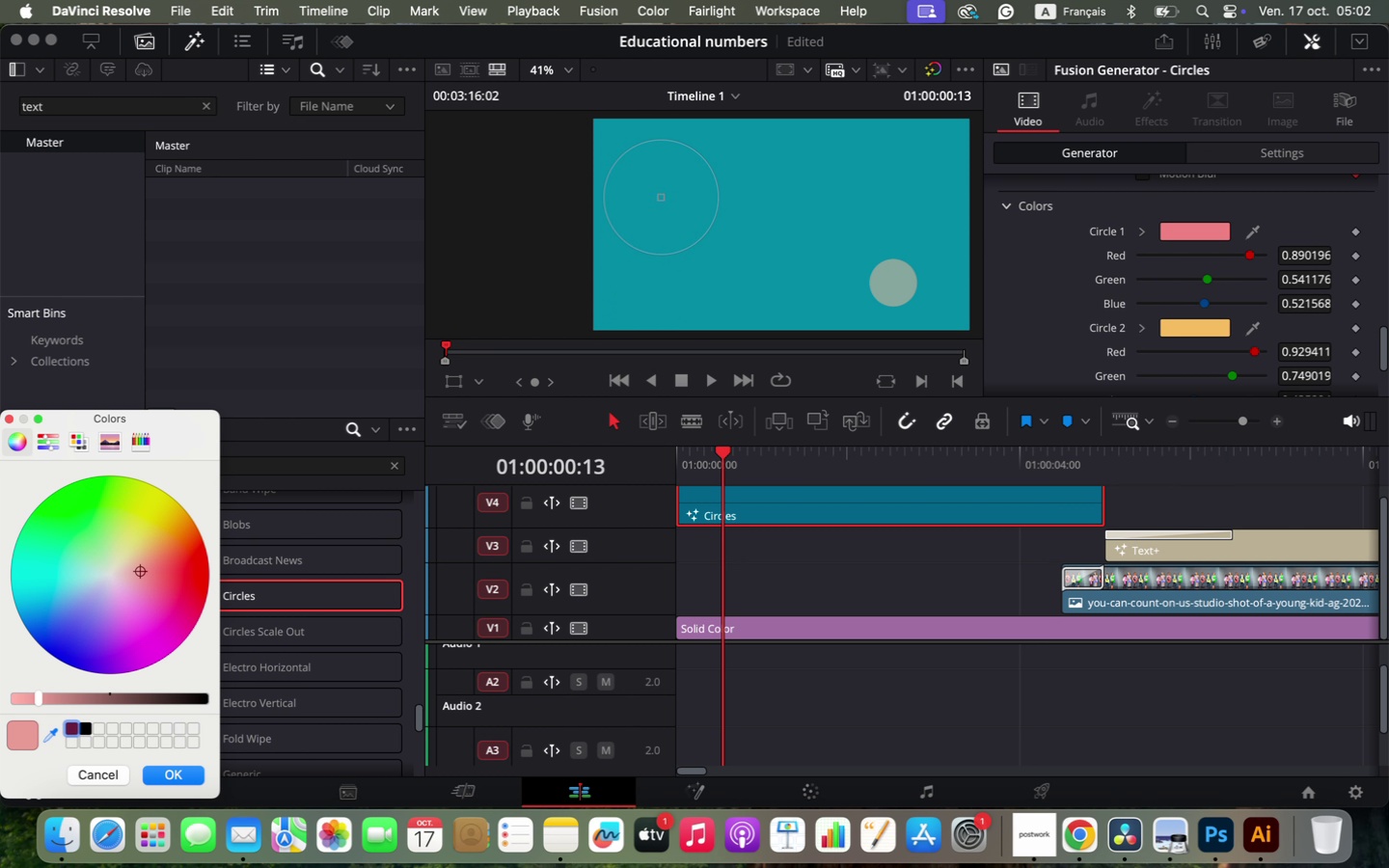 
left_click([659, 195])
 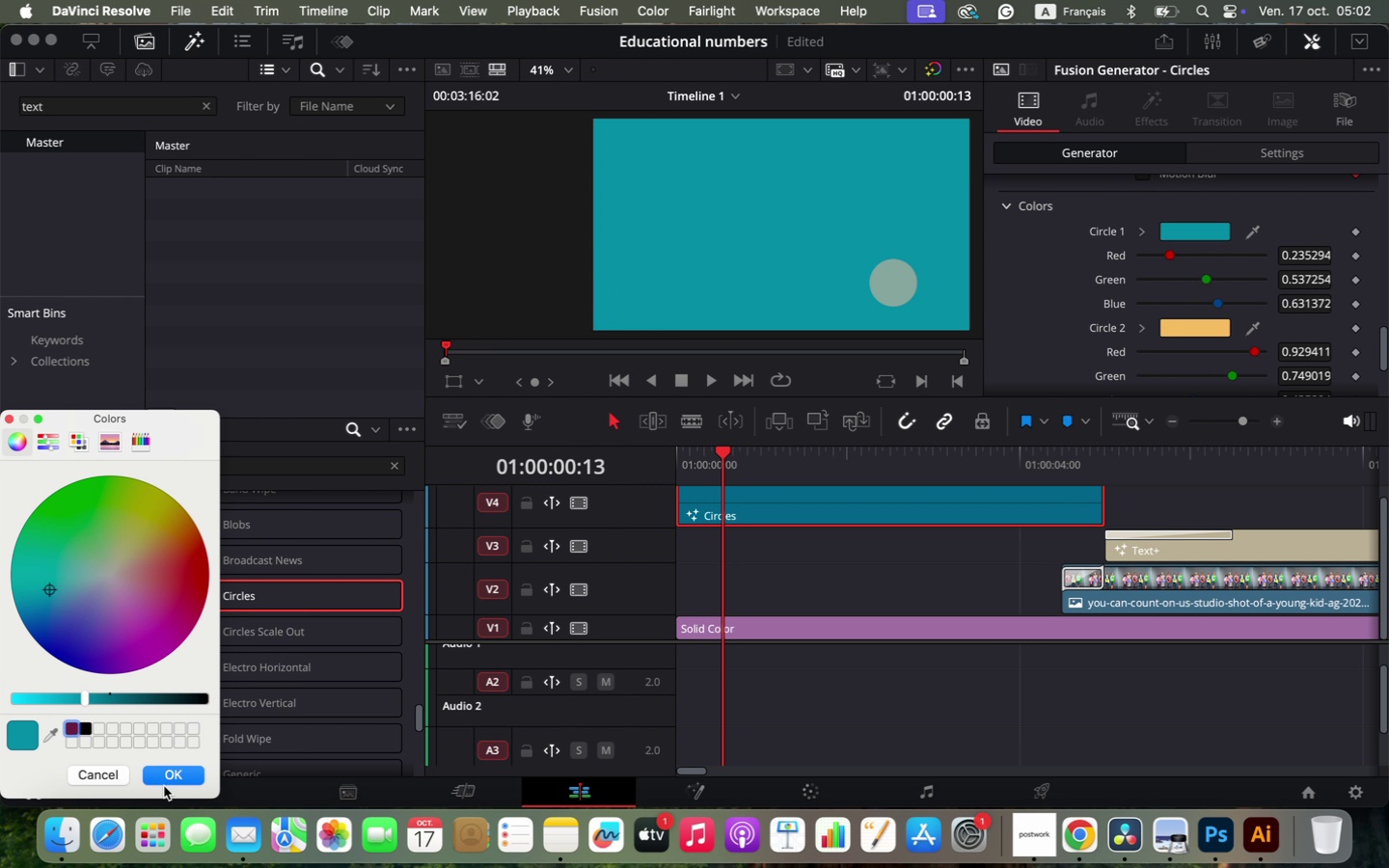 
left_click([166, 777])
 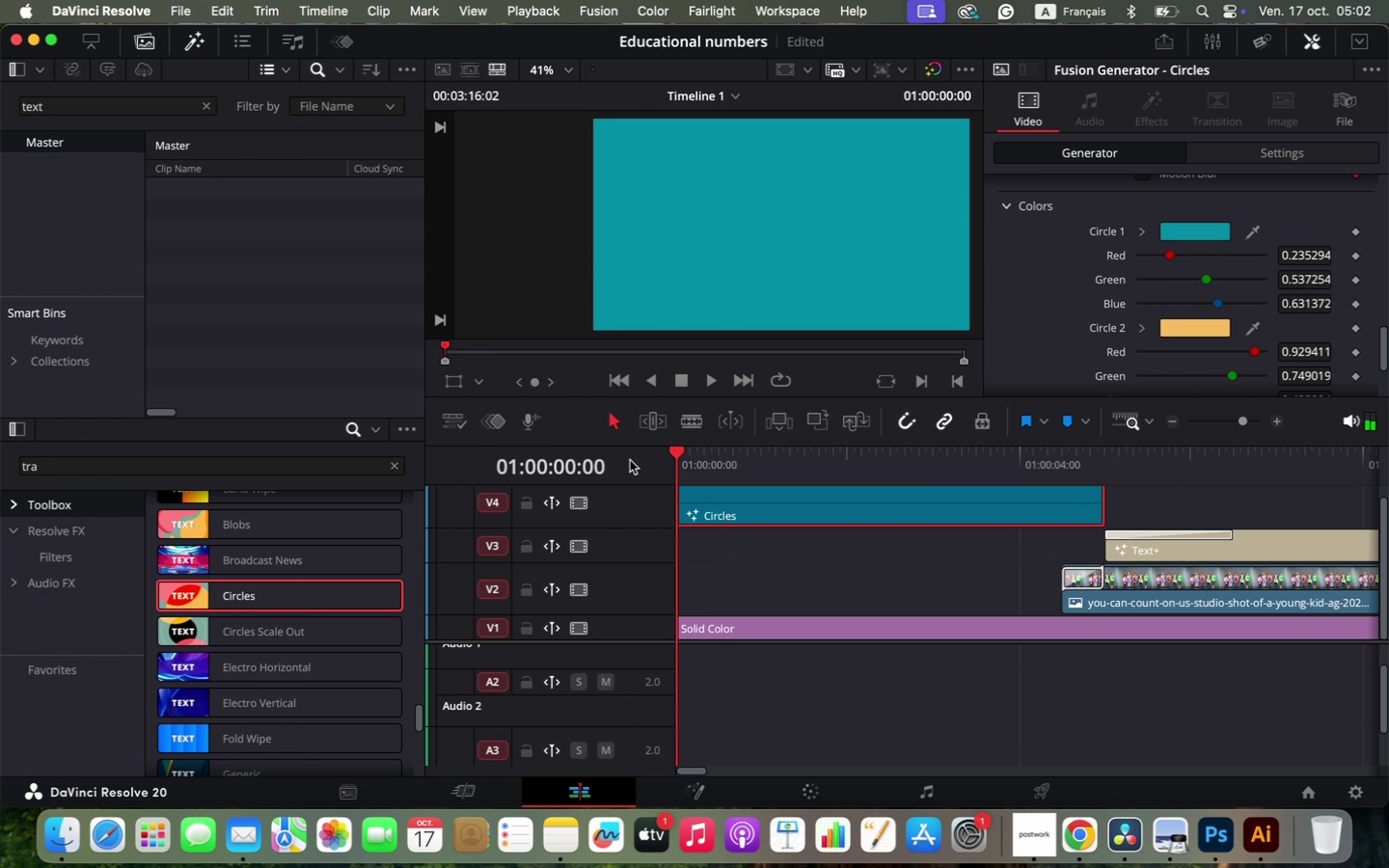 
left_click_drag(start_coordinate=[719, 451], to_coordinate=[630, 460])
 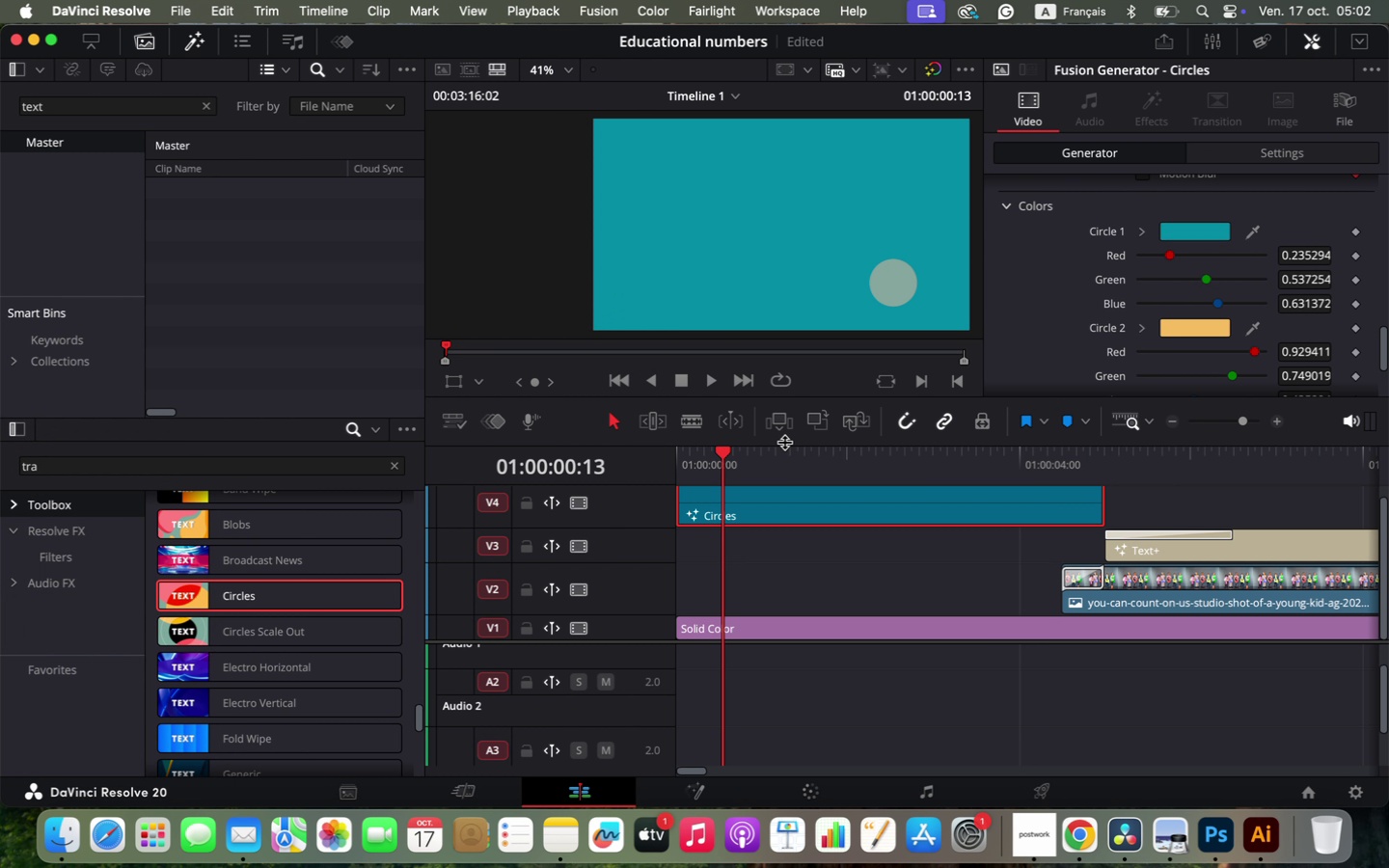 
key(Space)
 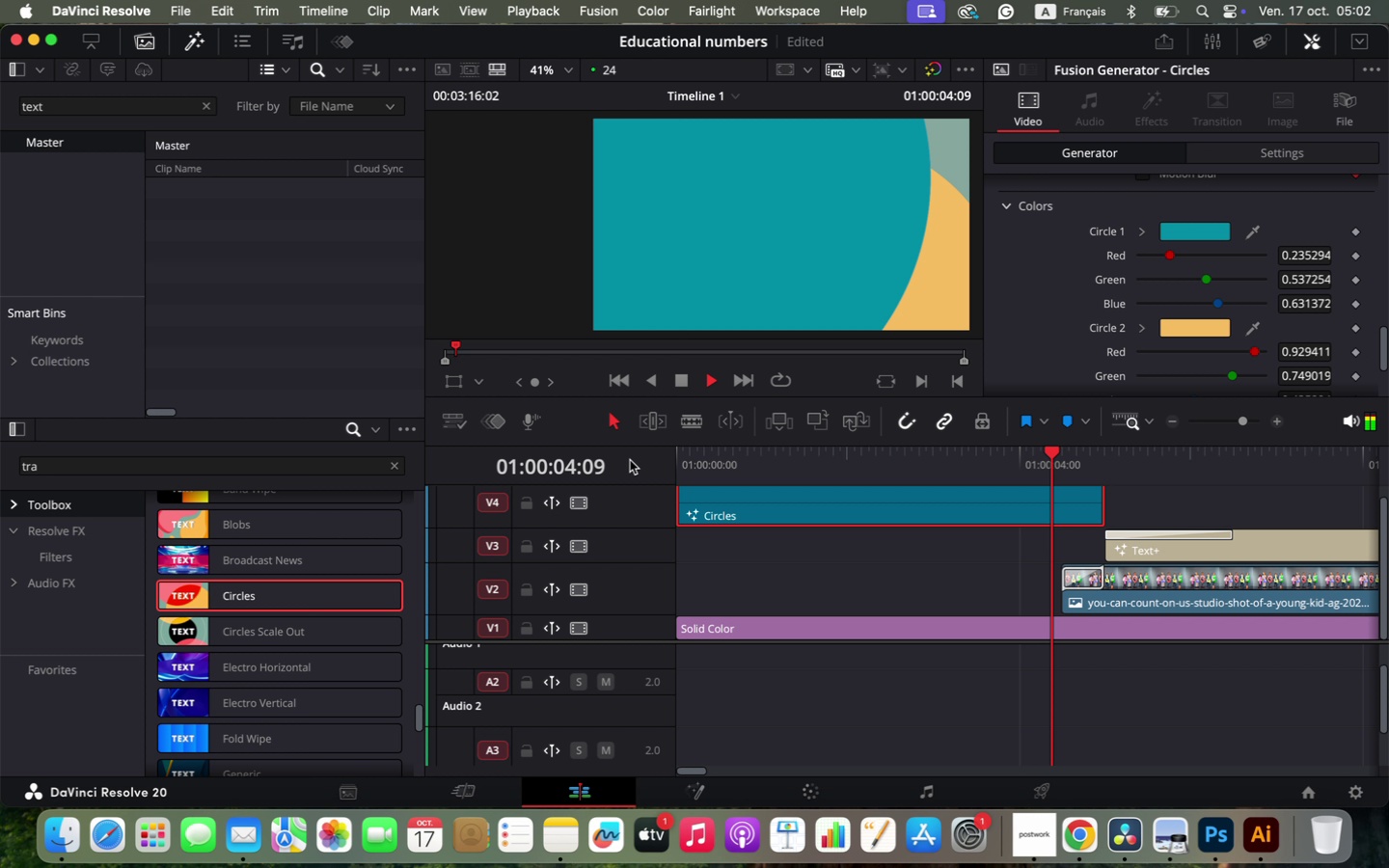 
wait(7.41)
 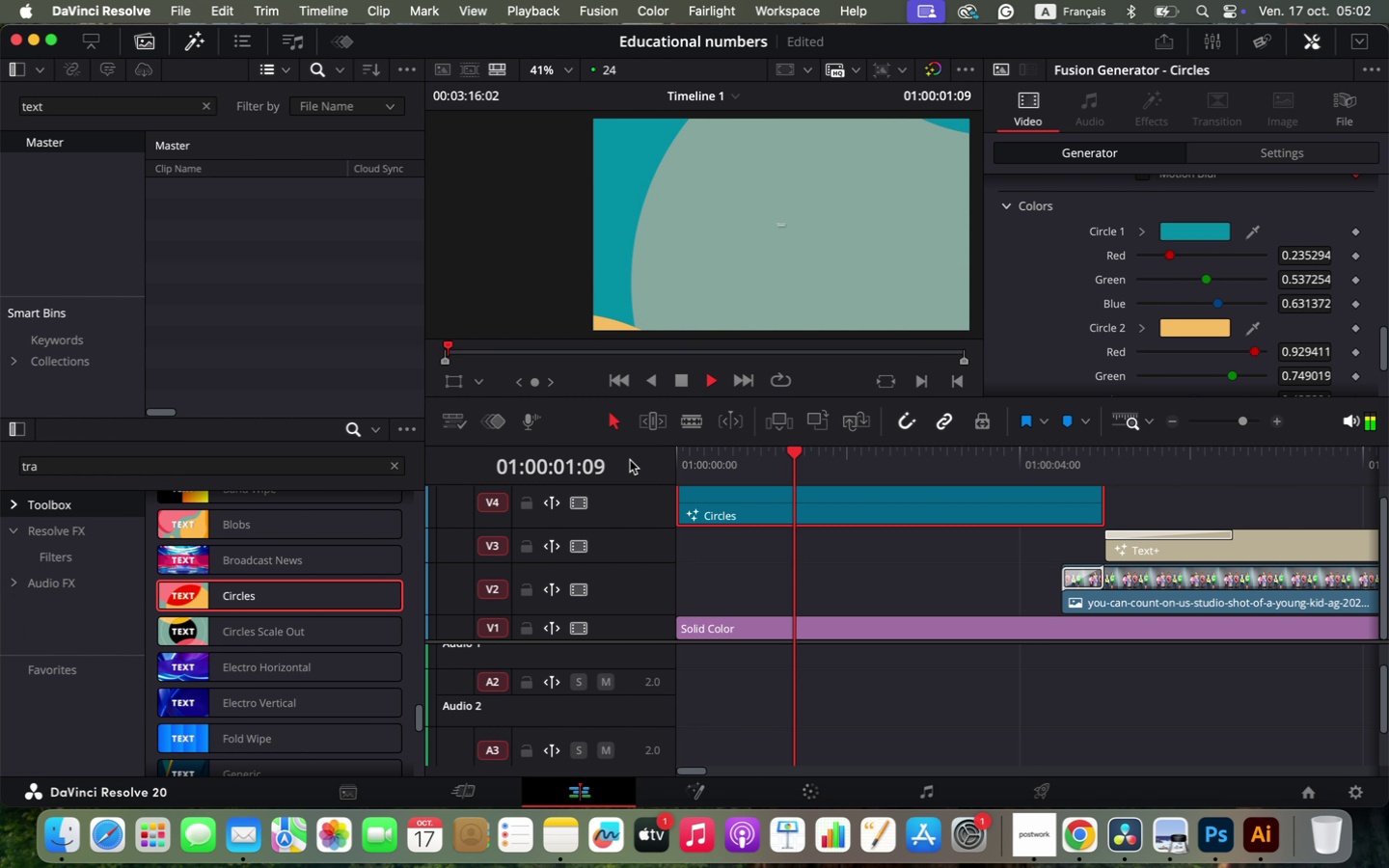 
hold_key(key=OptionLeft, duration=2.07)
scroll: coordinate [947, 626], scroll_direction: down, amount: 4.0
 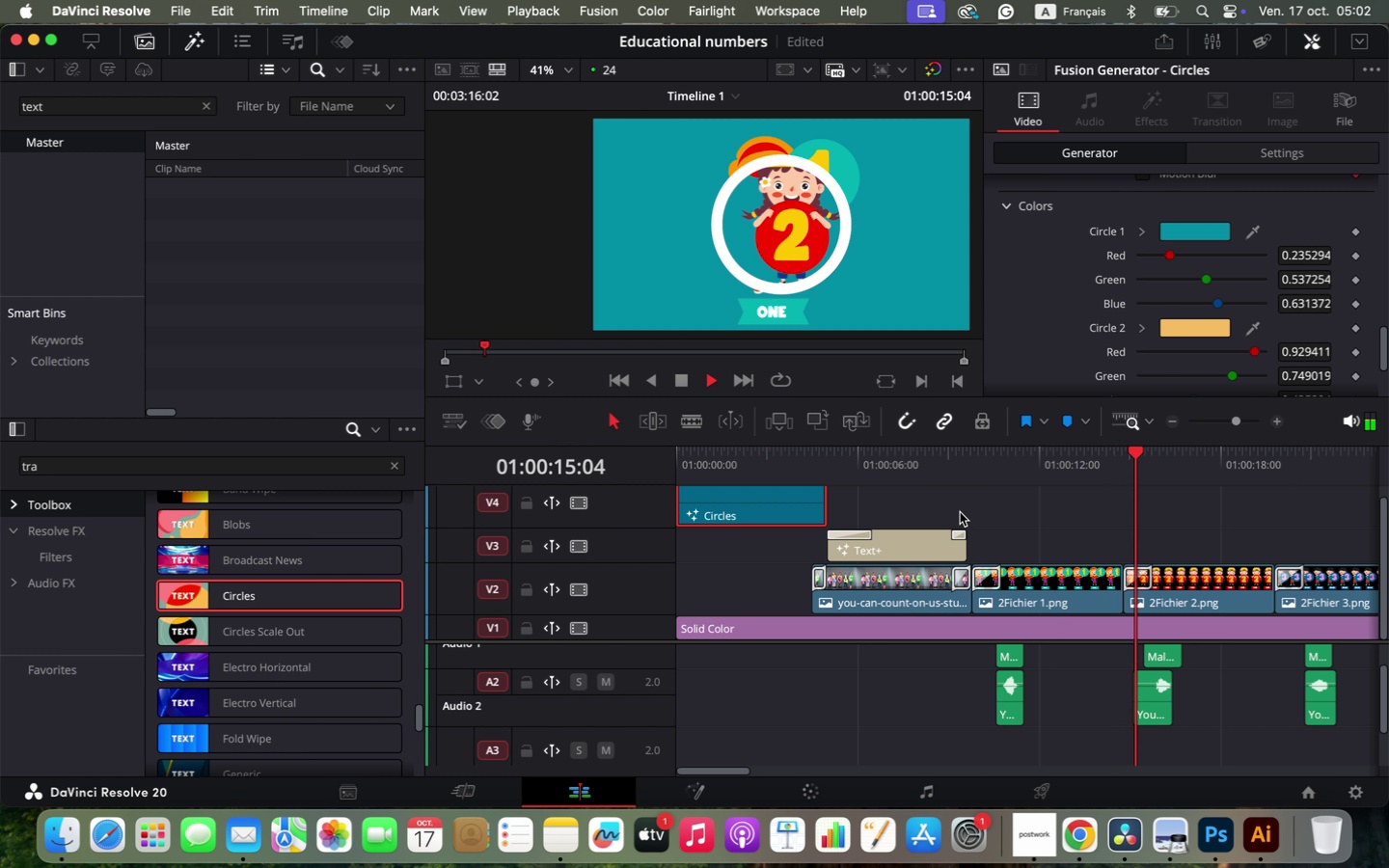 
wait(12.22)
 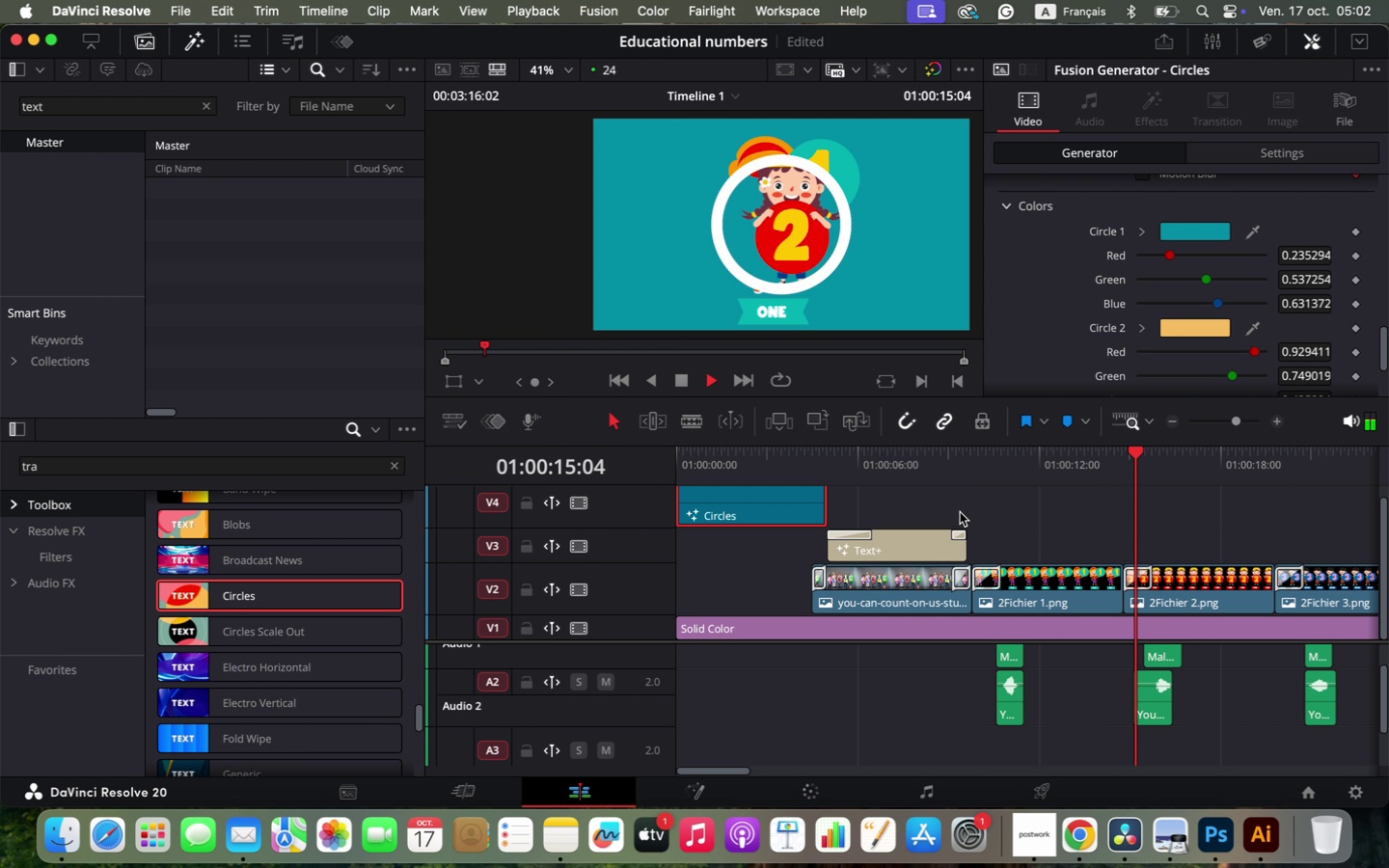 
hold_key(key=OptionLeft, duration=0.7)
scroll: coordinate [960, 512], scroll_direction: down, amount: 2.0
 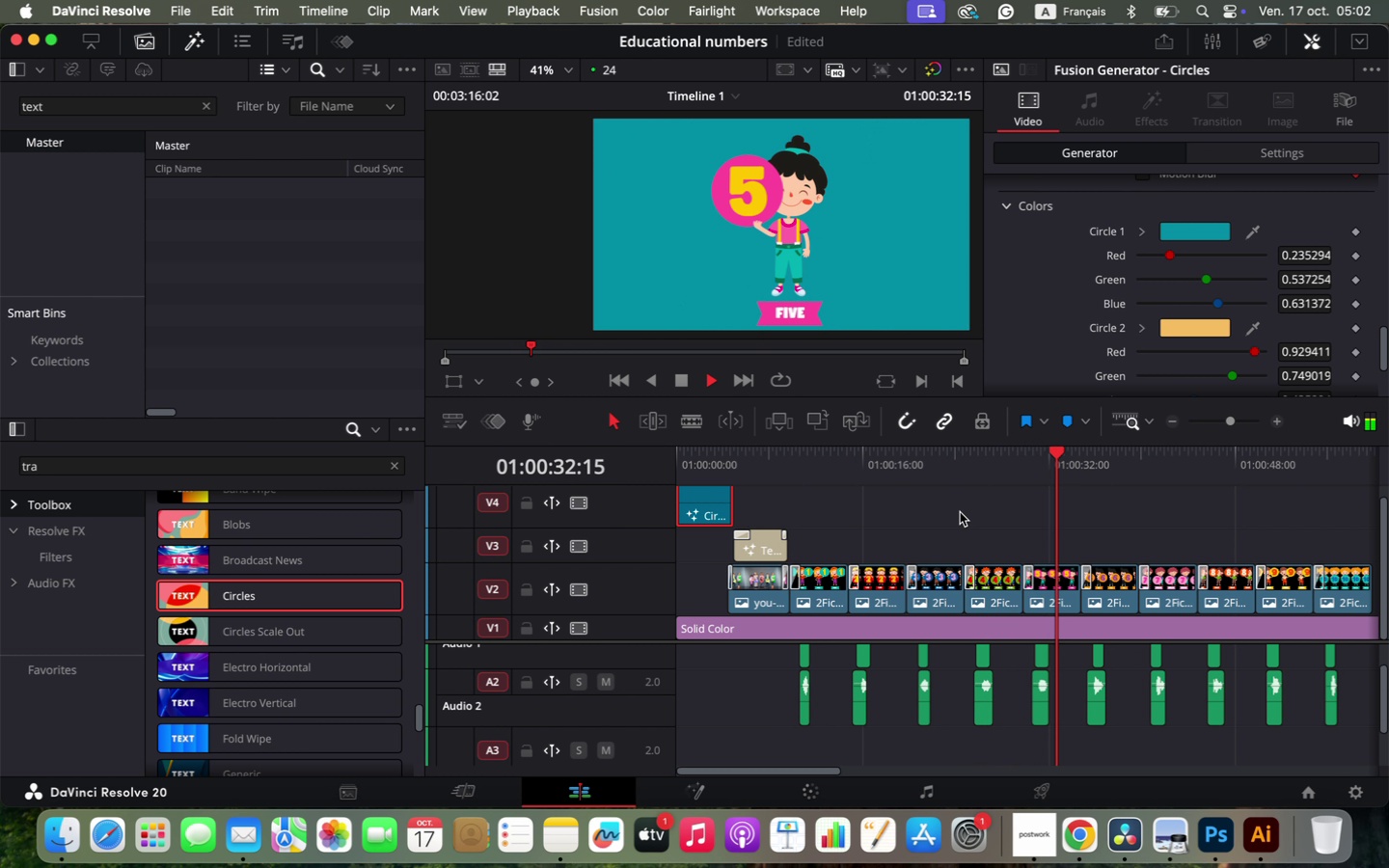 
wait(16.81)
 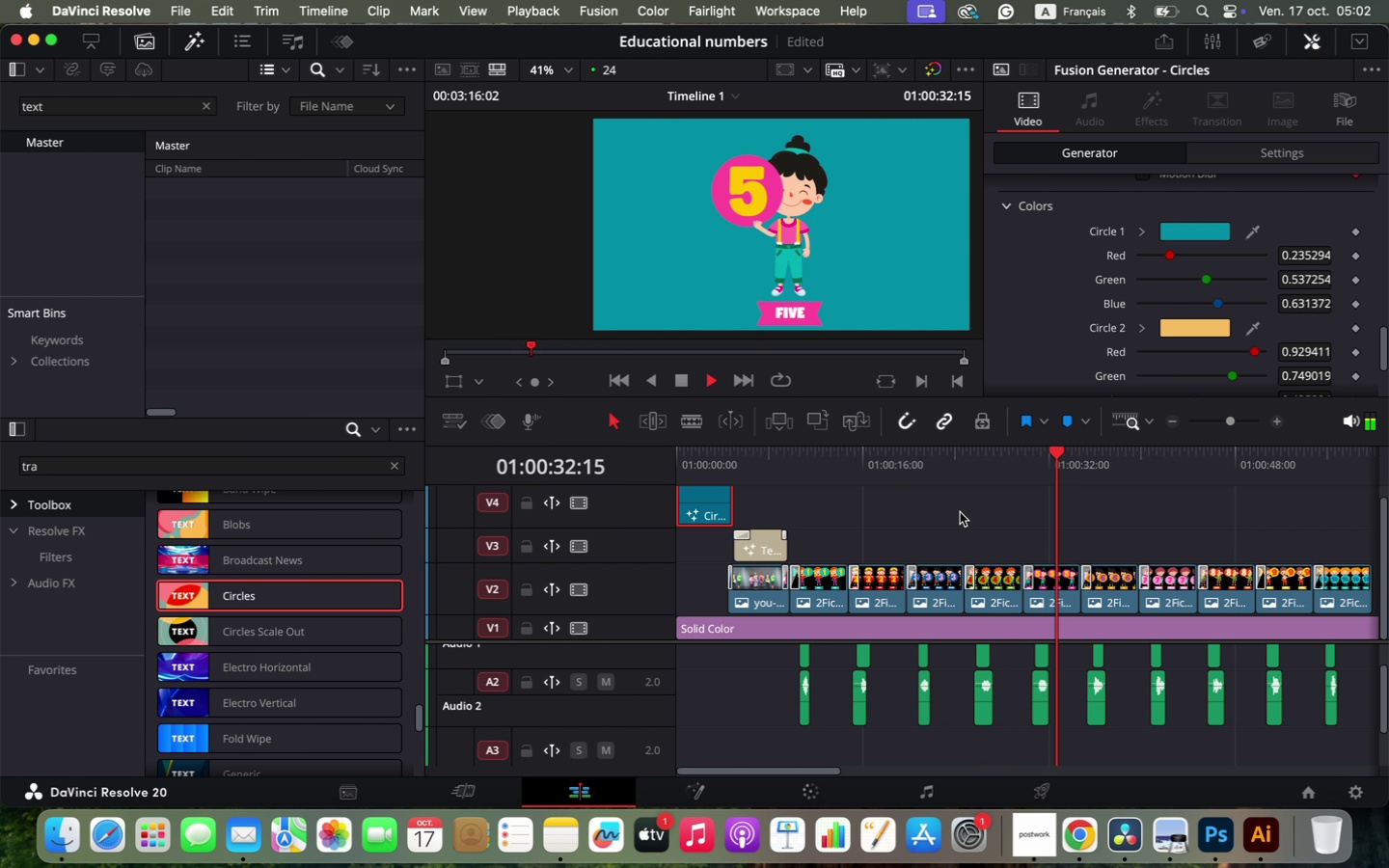 
hold_key(key=OptionLeft, duration=0.88)
scroll: coordinate [971, 531], scroll_direction: down, amount: 2.0
 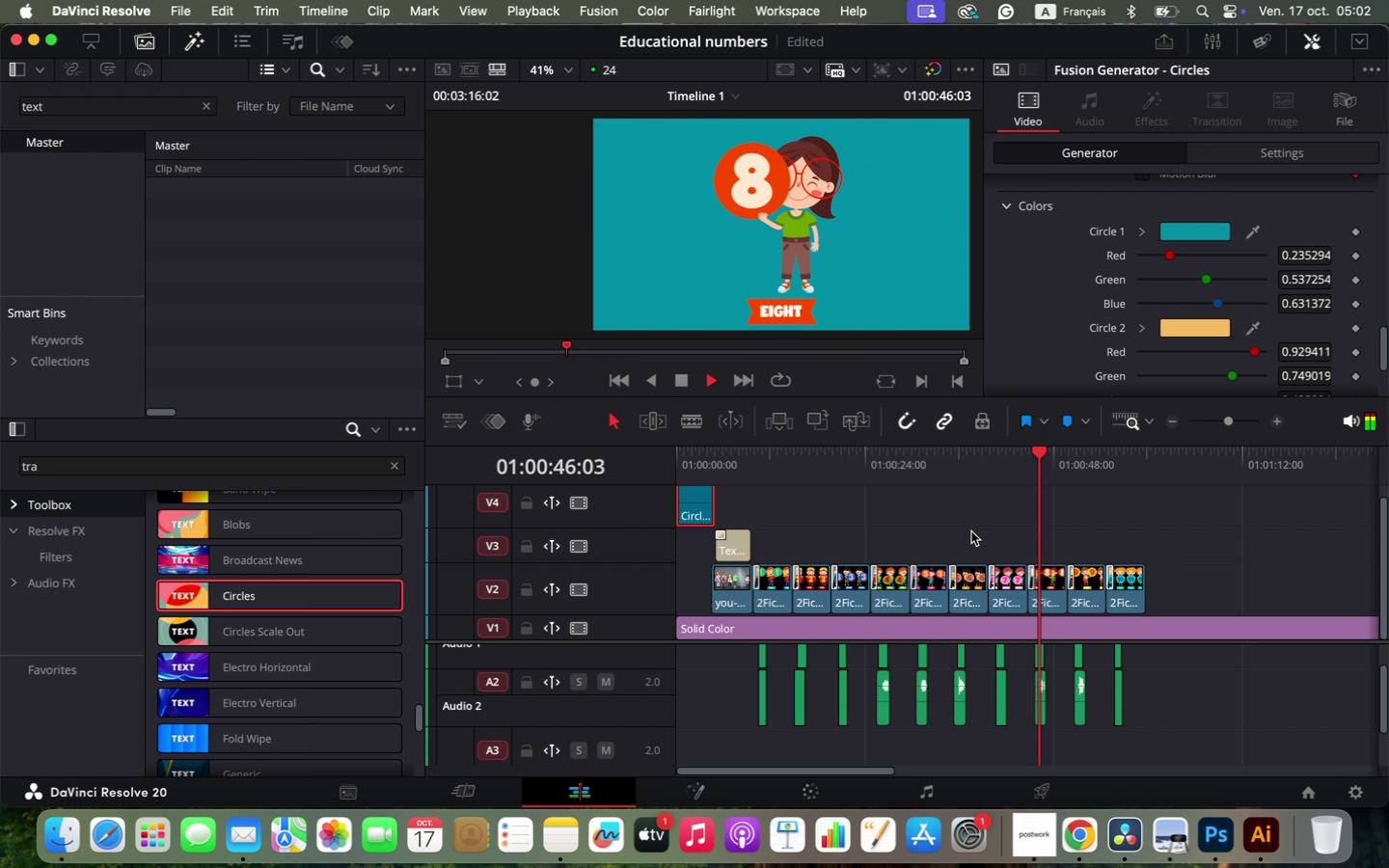 
wait(12.63)
 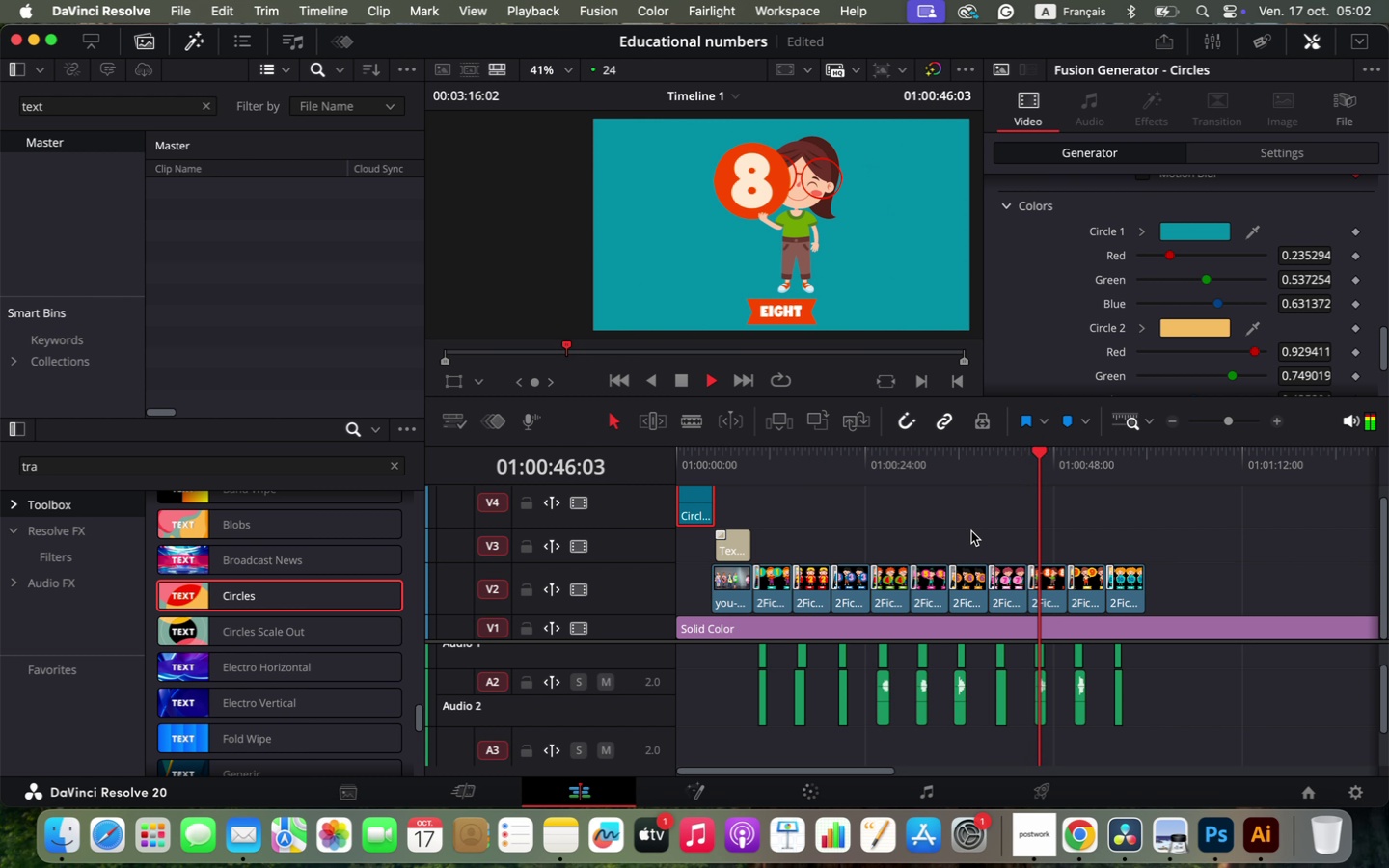 
hold_key(key=OptionLeft, duration=0.6)
scroll: coordinate [975, 539], scroll_direction: down, amount: 2.0
 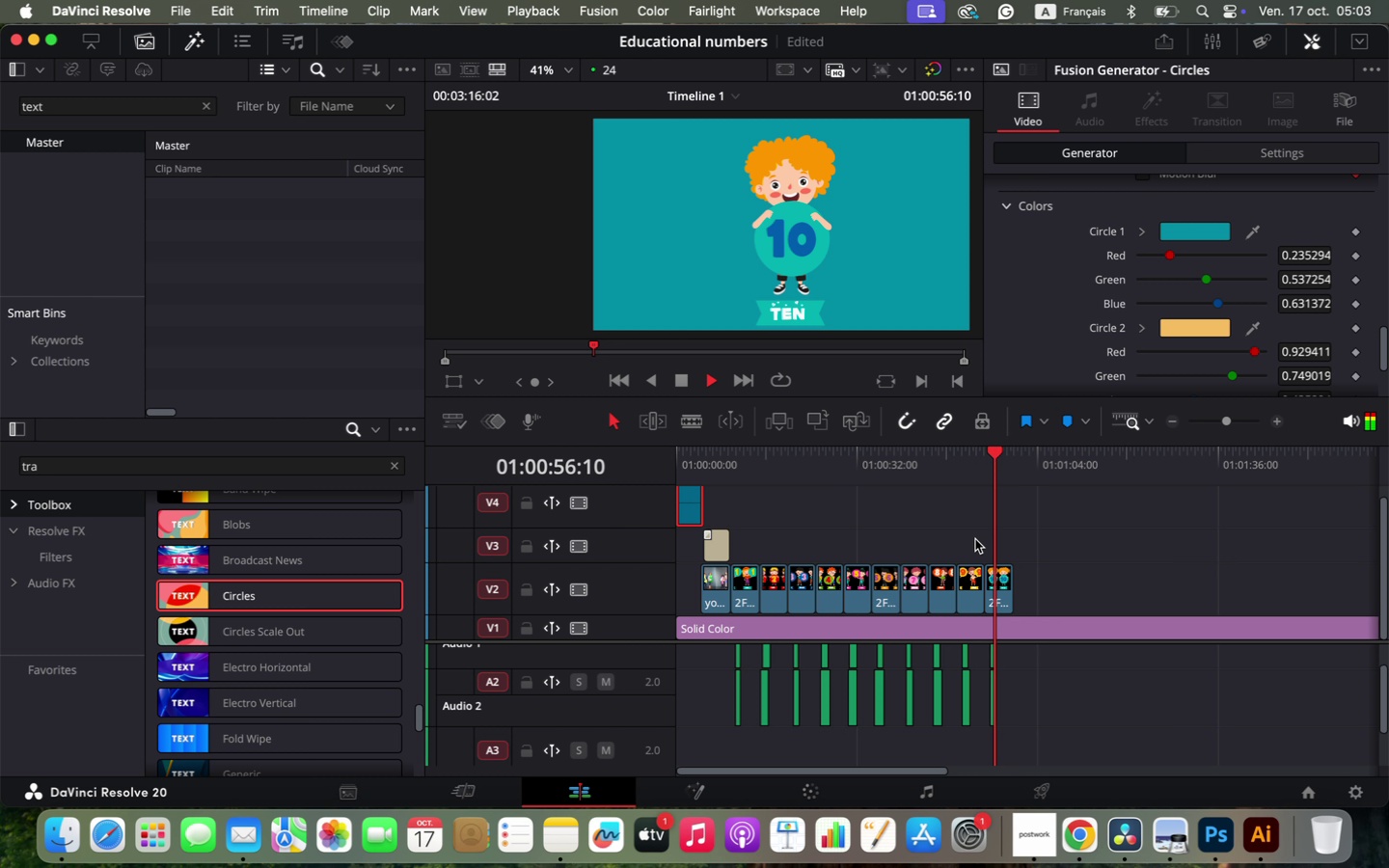 
wait(6.38)
 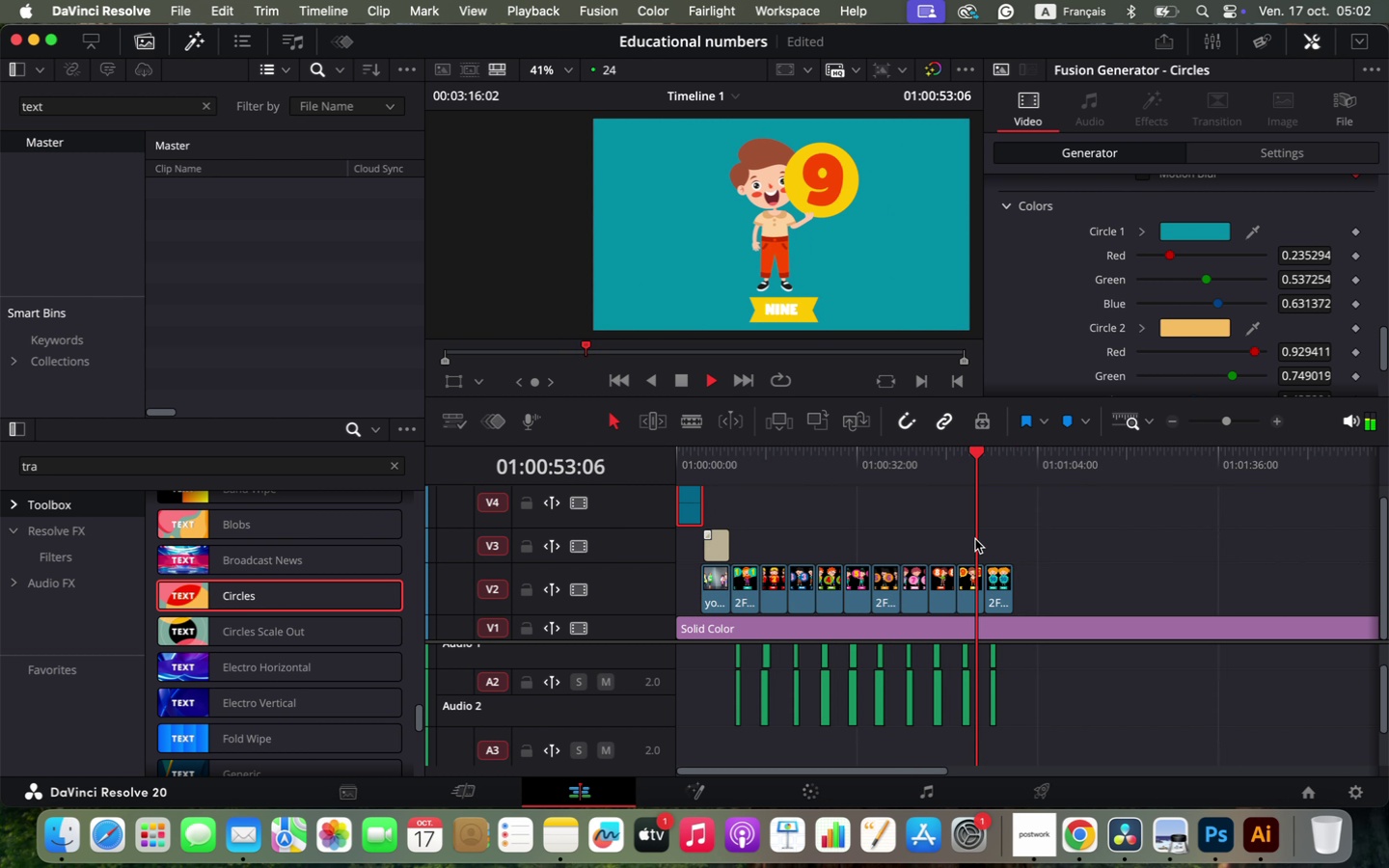 
hold_key(key=OptionLeft, duration=0.75)
scroll: coordinate [975, 539], scroll_direction: down, amount: 1.0
 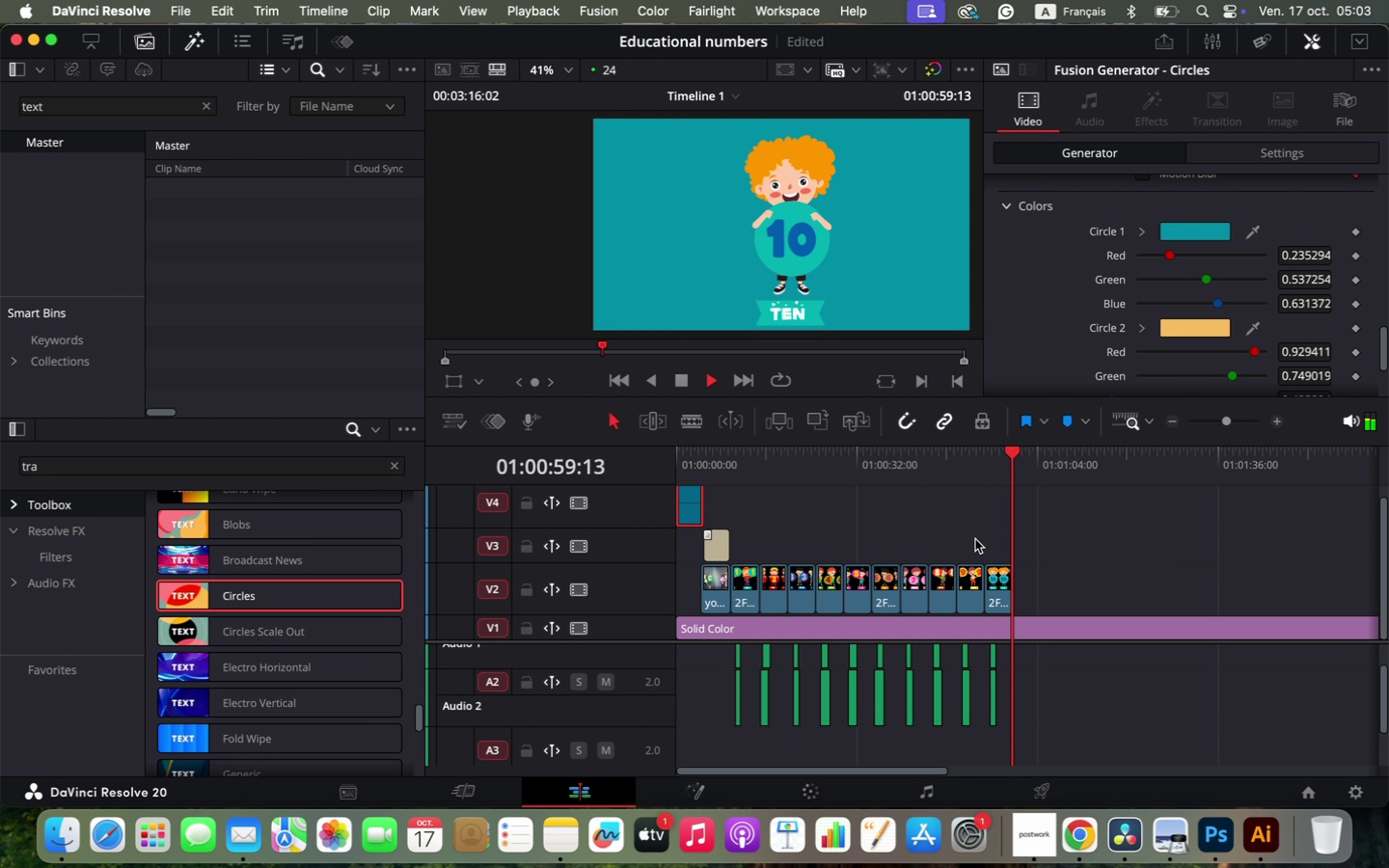 
left_click_drag(start_coordinate=[688, 573], to_coordinate=[951, 707])
 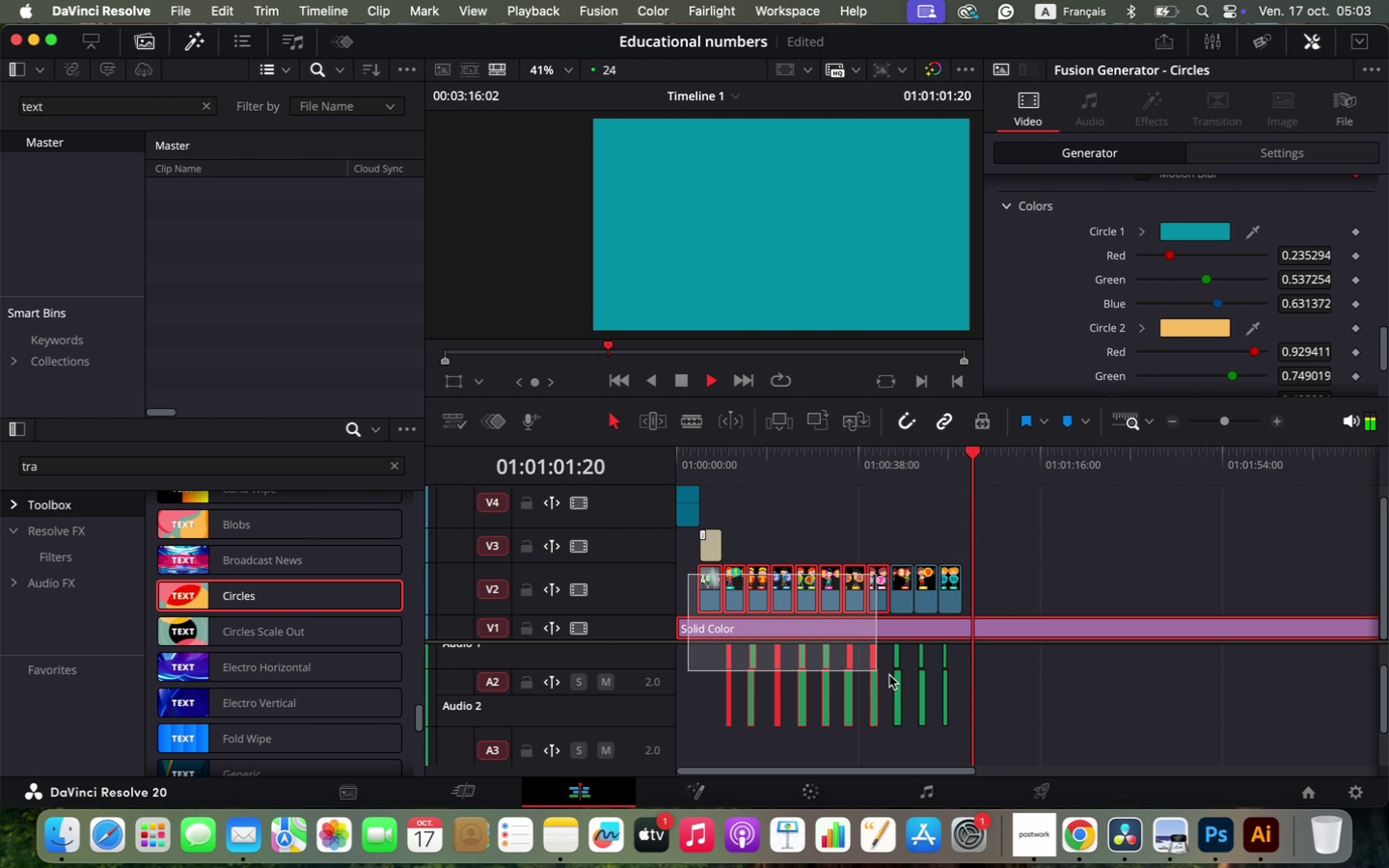 
hold_key(key=CommandLeft, duration=0.74)
left_click([936, 626])
 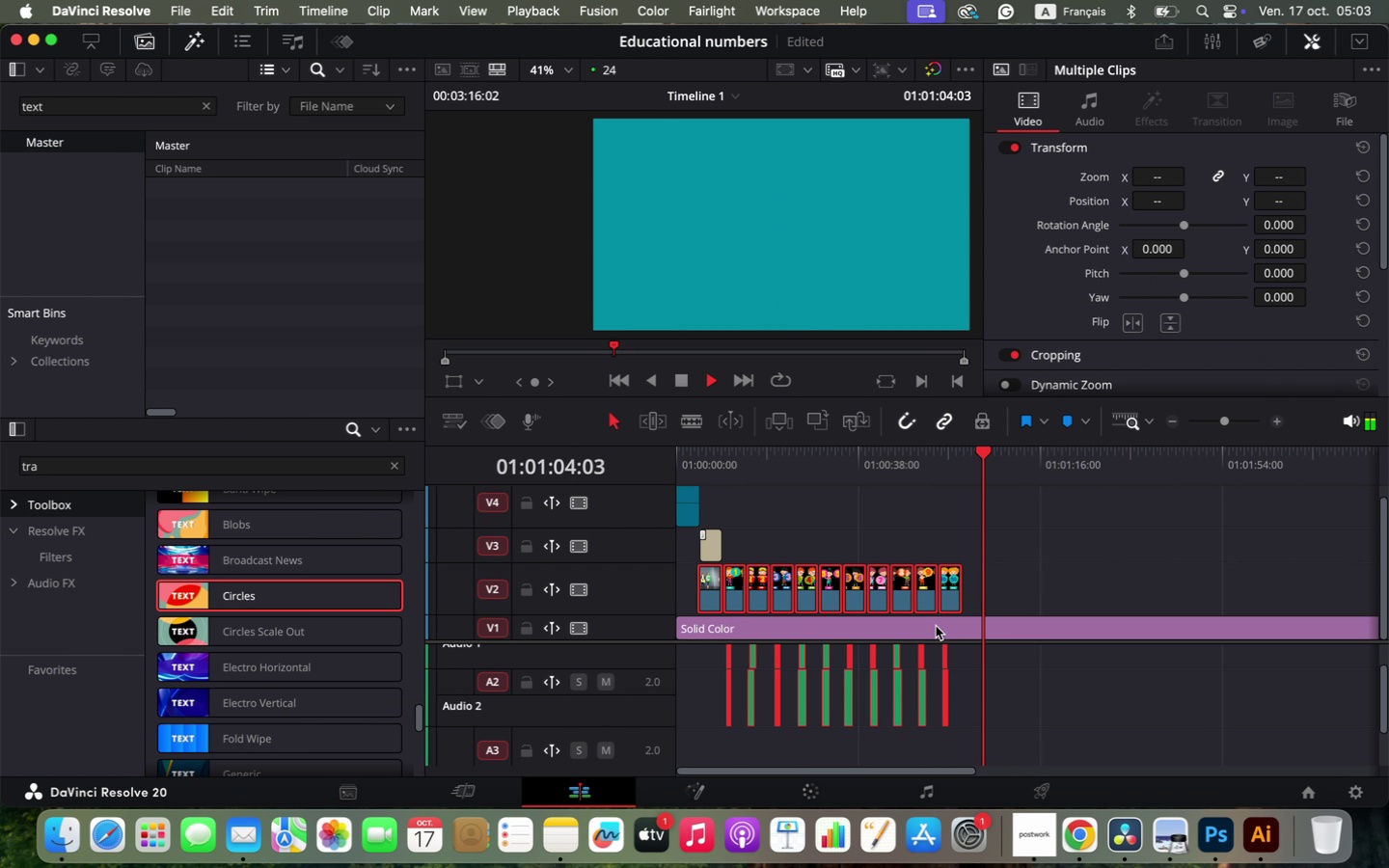 
hold_key(key=OptionLeft, duration=1.85)
 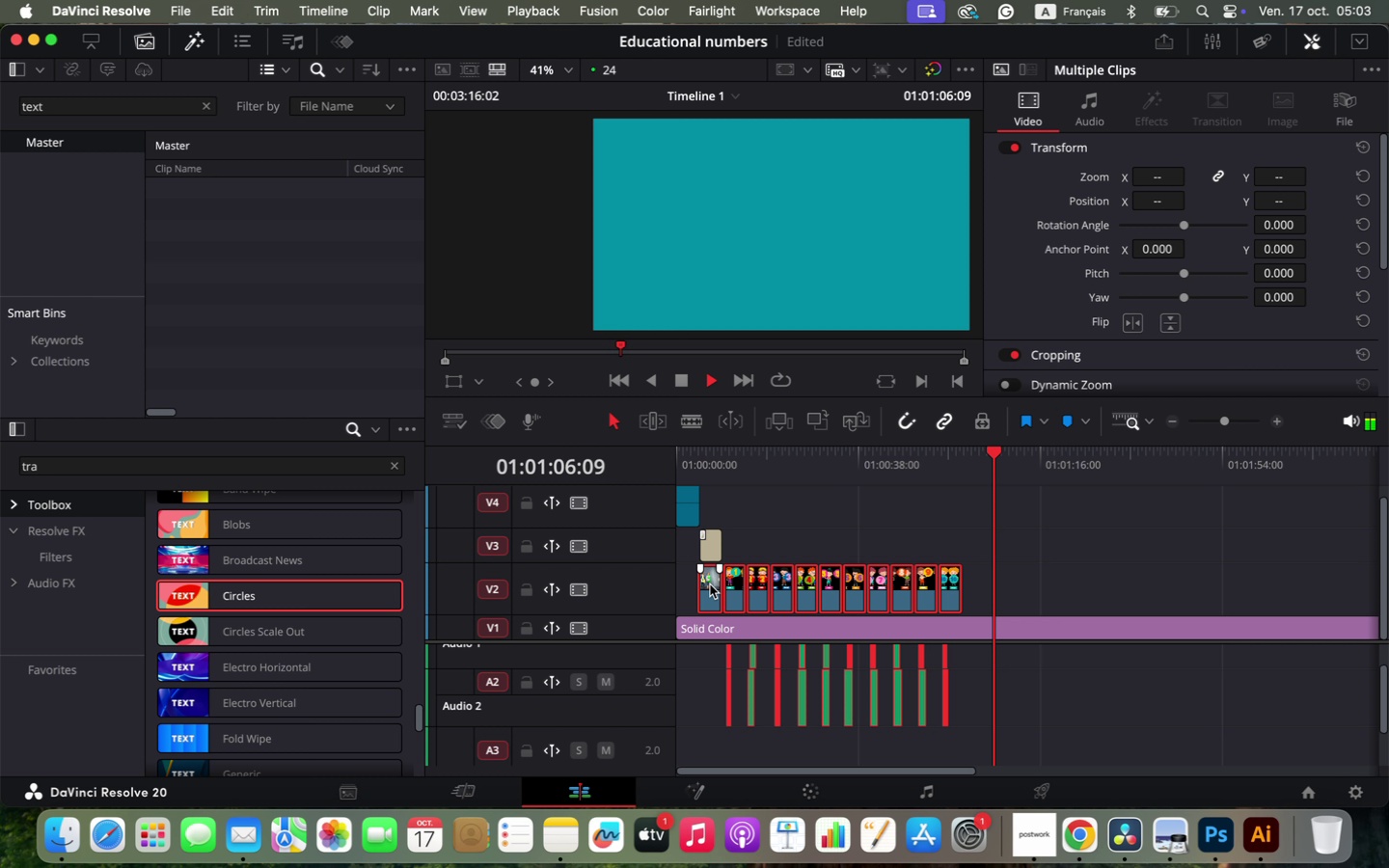 
hold_key(key=OptionLeft, duration=0.88)
 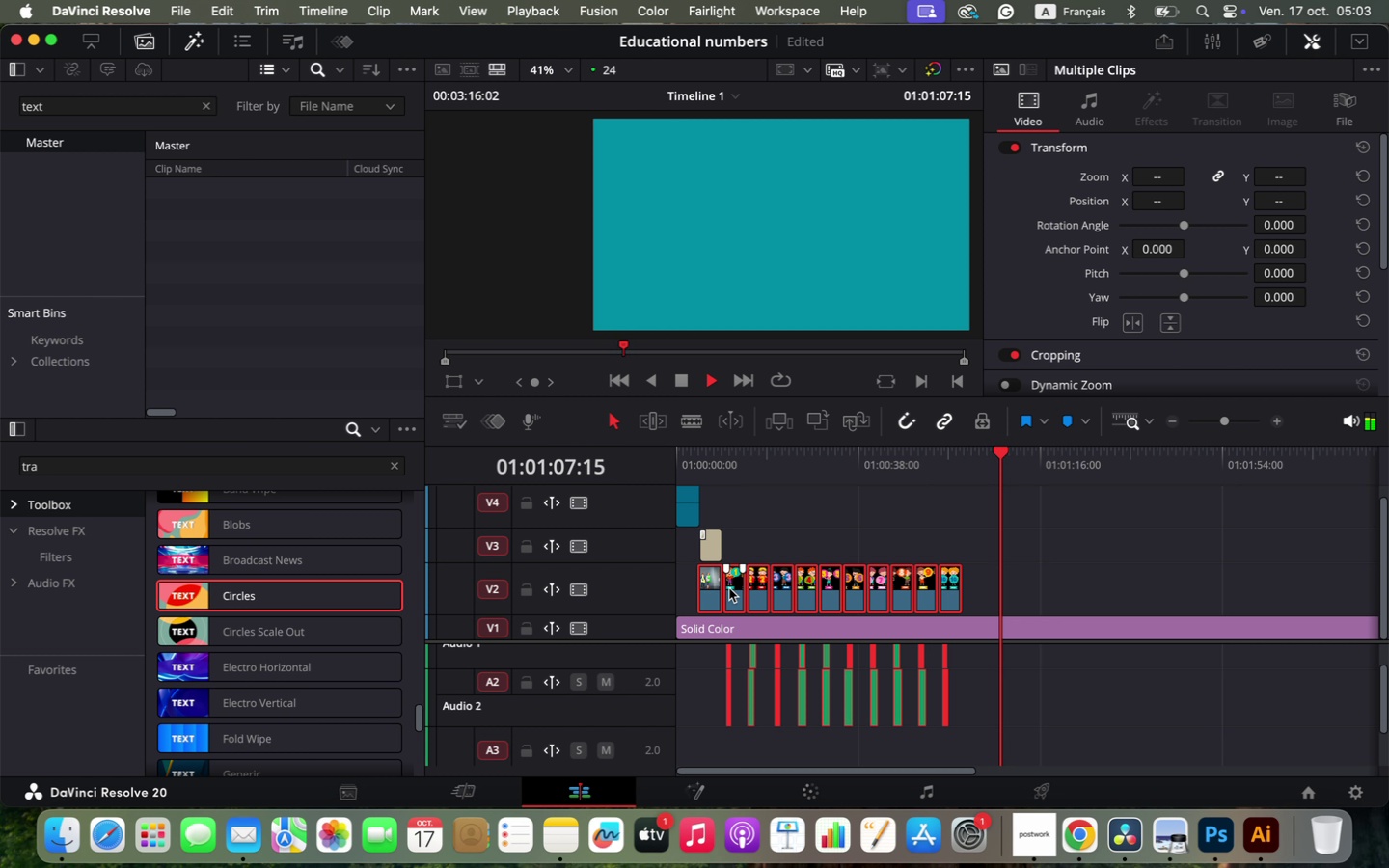 
hold_key(key=CommandLeft, duration=0.53)
left_click([714, 588])
 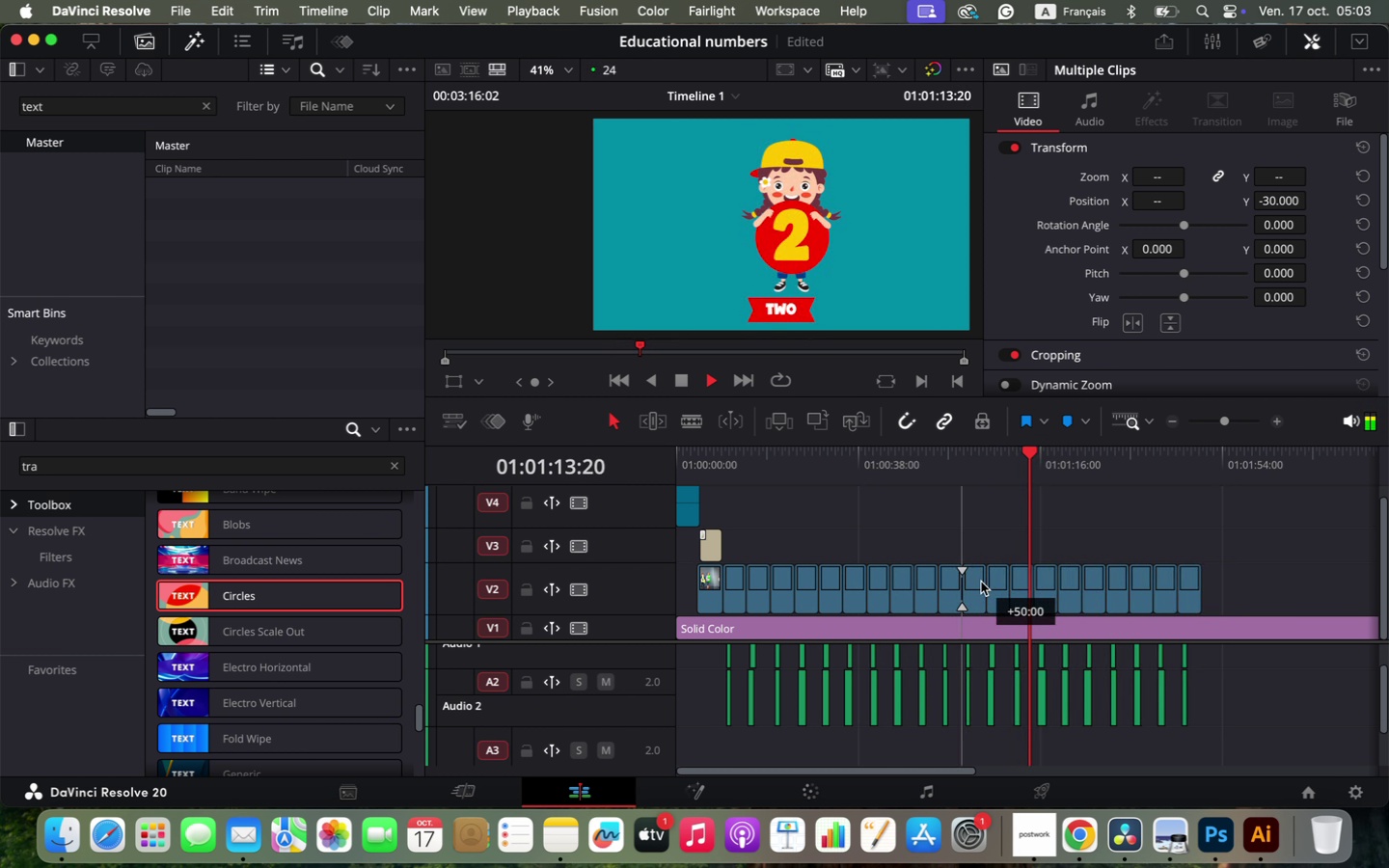 
hold_key(key=OptionLeft, duration=3.88)
left_click_drag(start_coordinate=[731, 588], to_coordinate=[981, 582])
 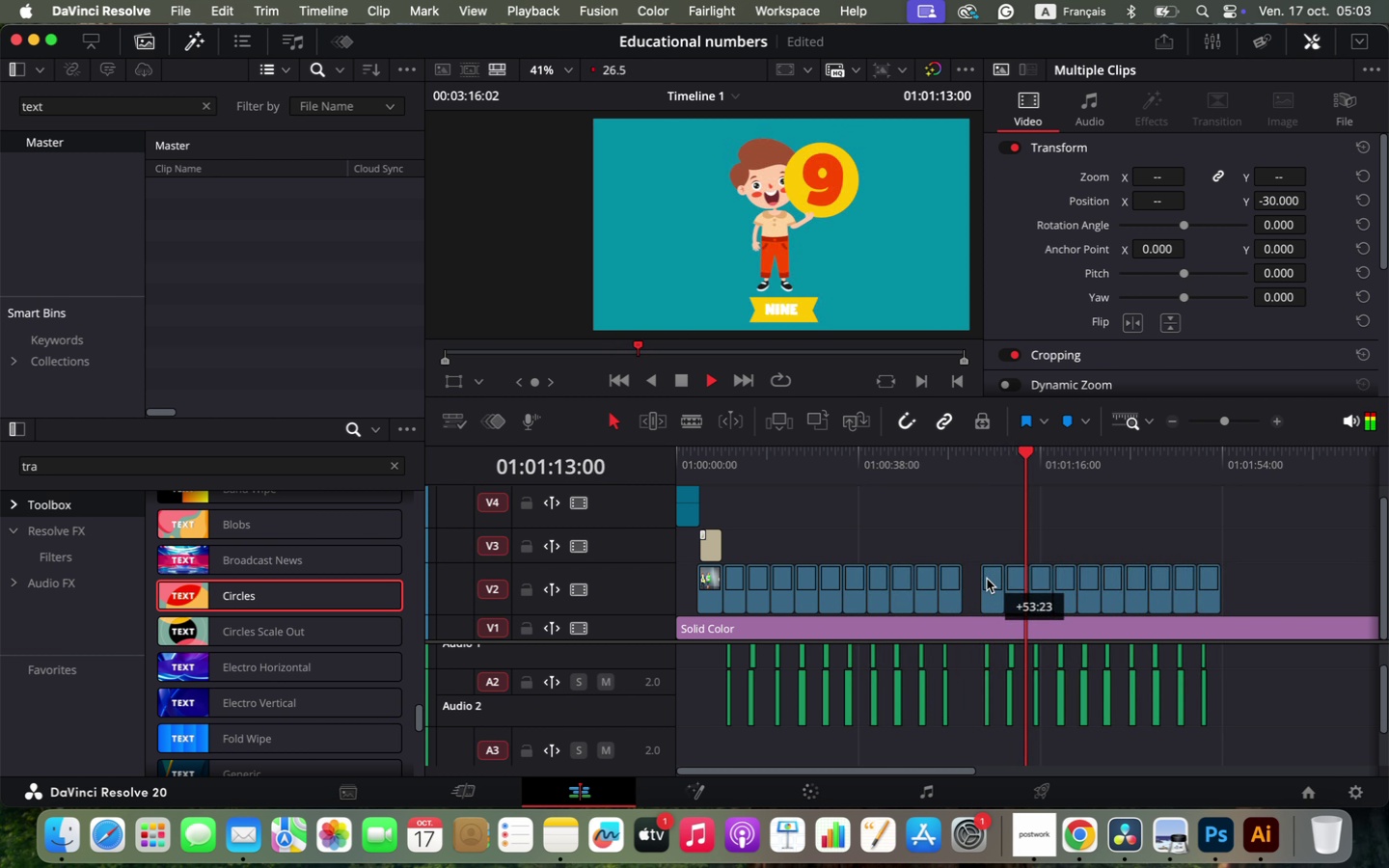 
left_click([958, 469])
 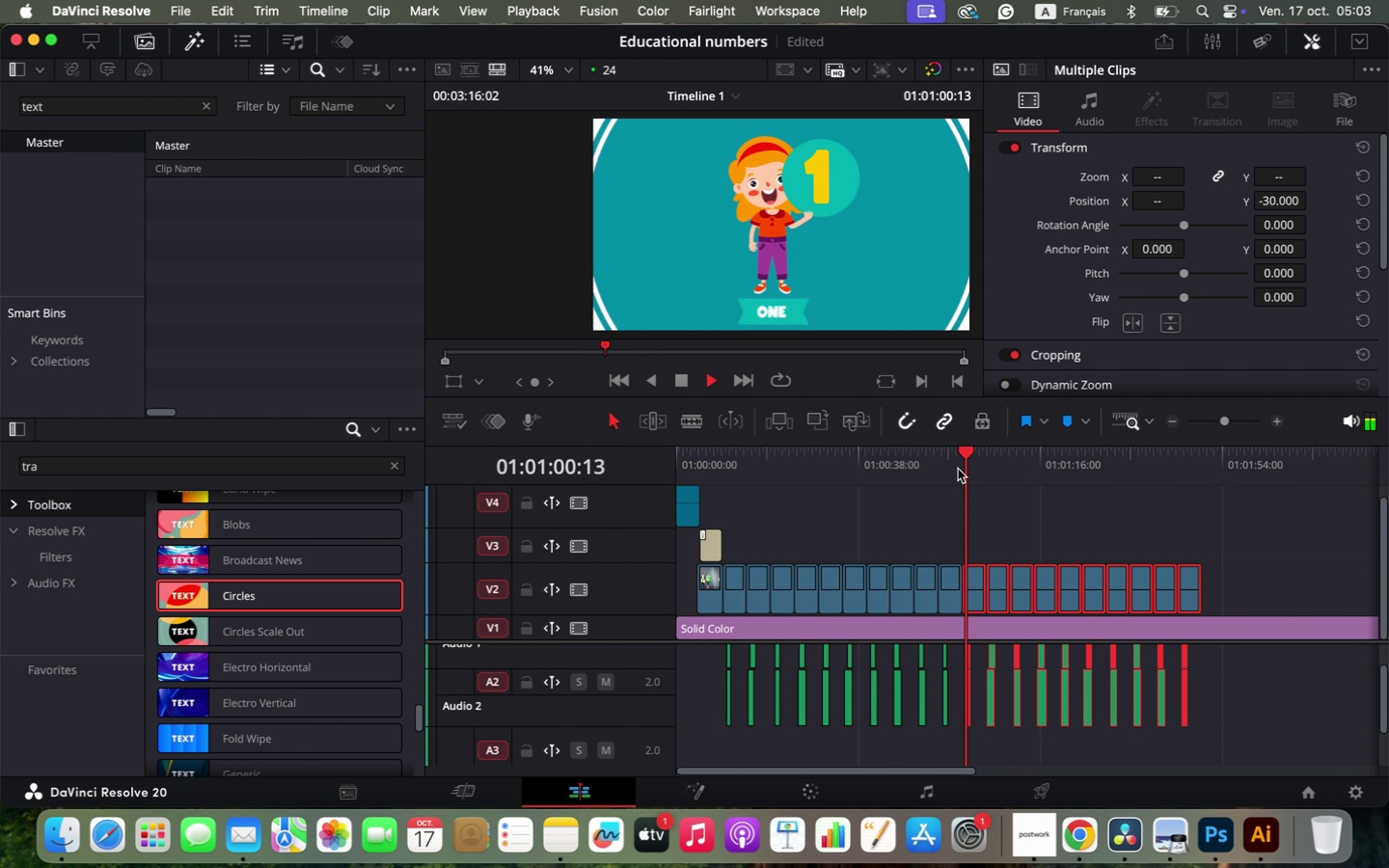 
key(Space)
 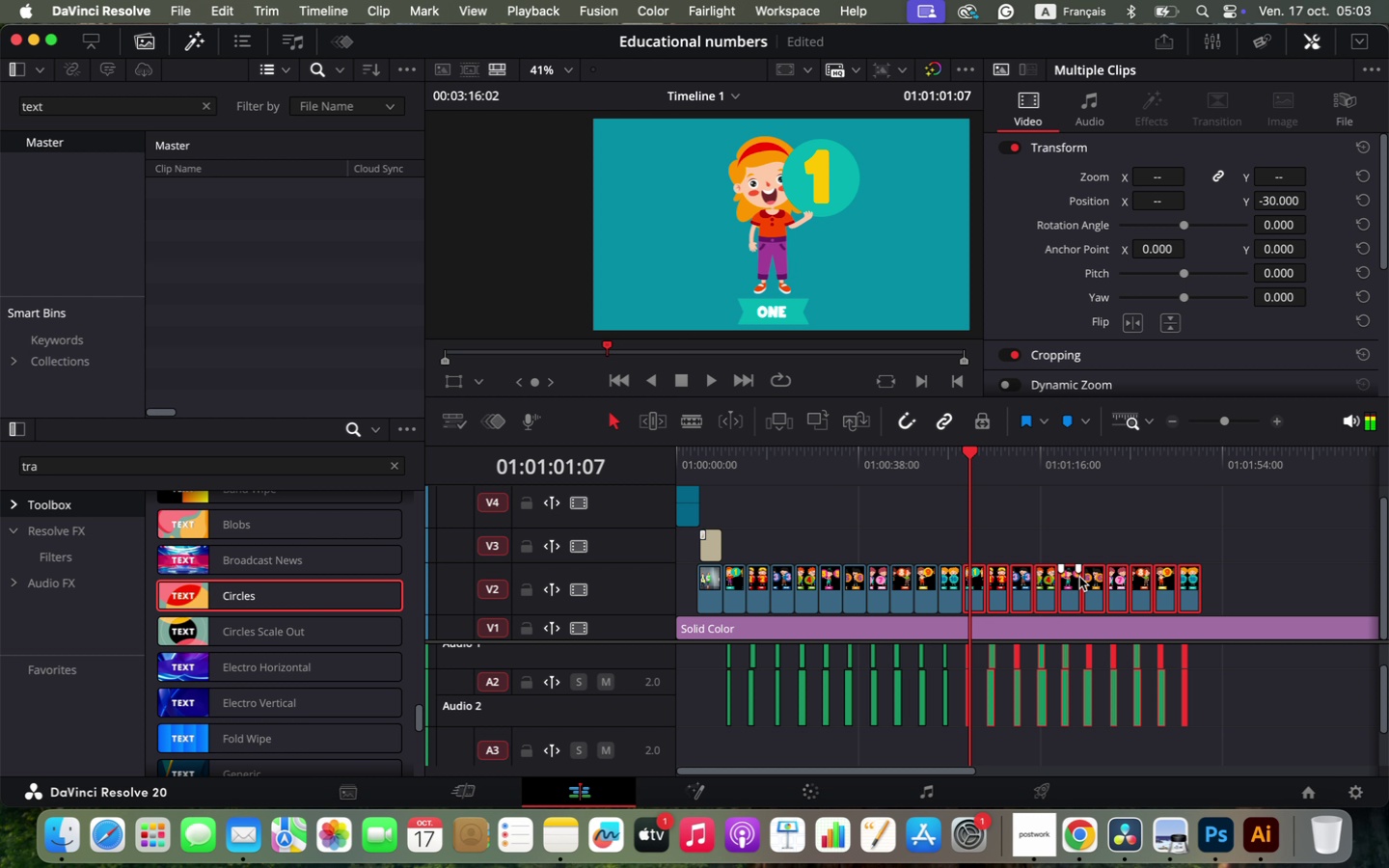 
hold_key(key=OptionLeft, duration=0.7)
scroll: coordinate [1082, 579], scroll_direction: down, amount: 2.0
 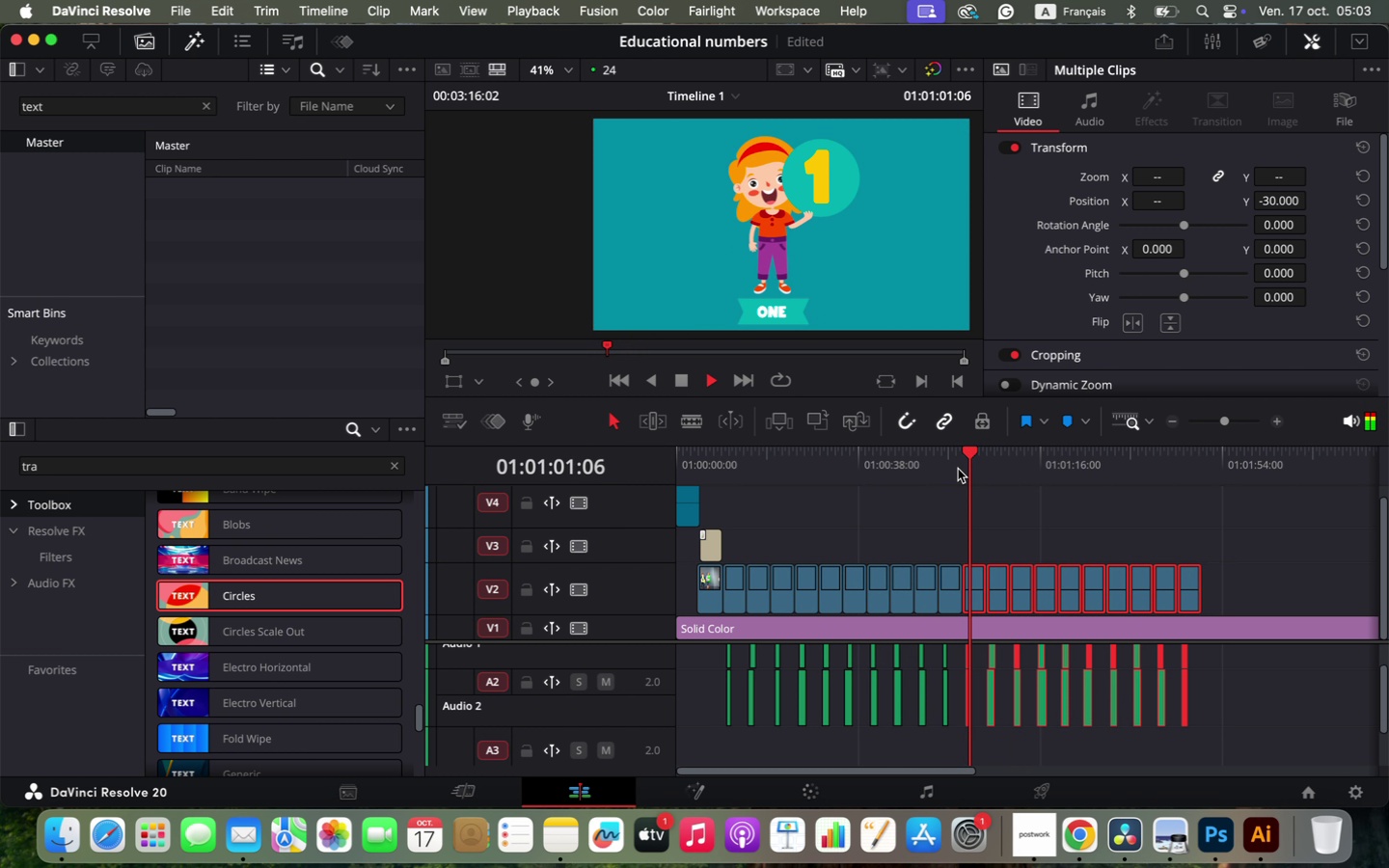 
hold_key(key=OptionLeft, duration=2.79)
scroll: coordinate [1082, 579], scroll_direction: up, amount: 9.0
 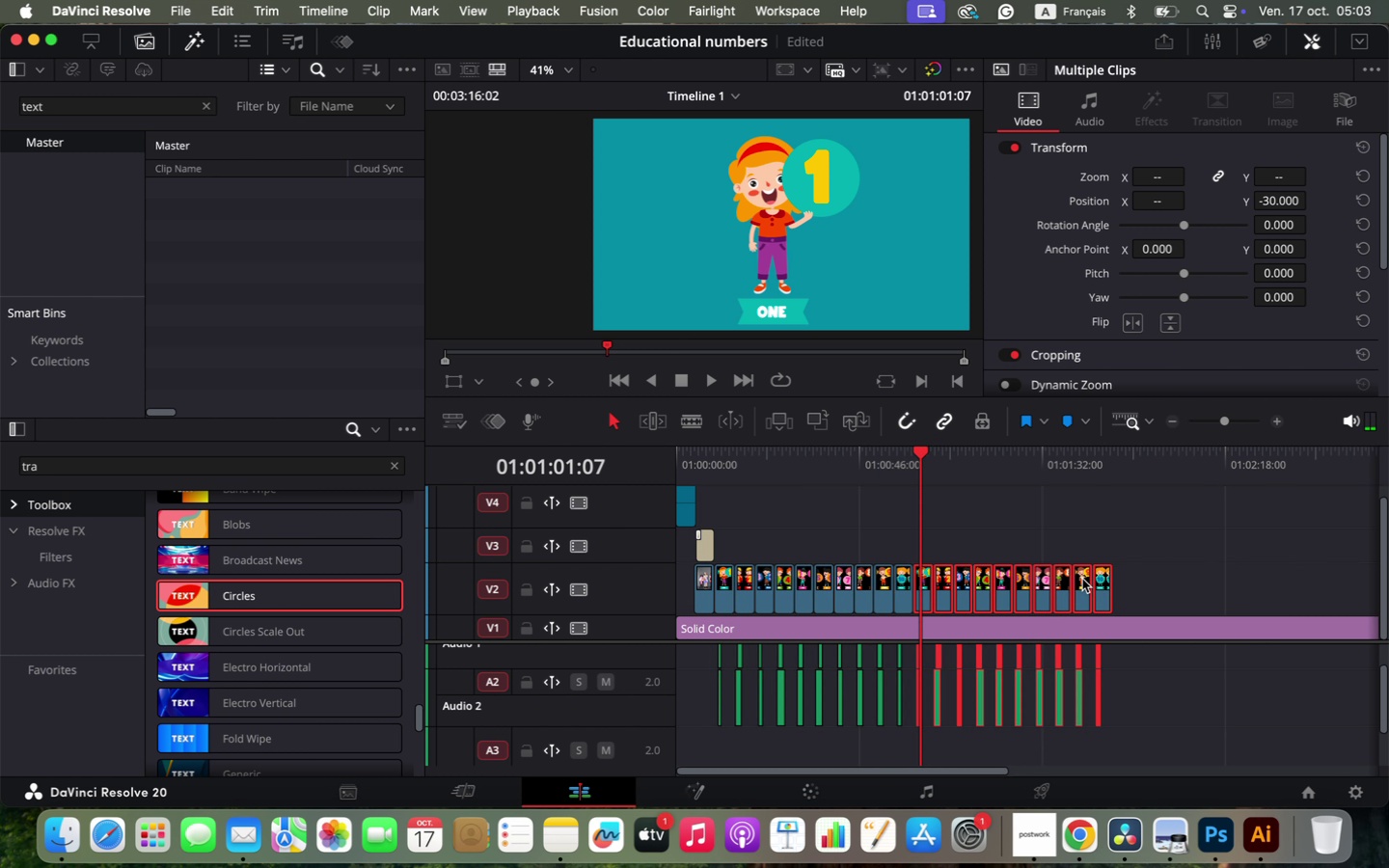 
hold_key(key=OptionLeft, duration=1.17)
scroll: coordinate [1082, 579], scroll_direction: up, amount: 1.0
 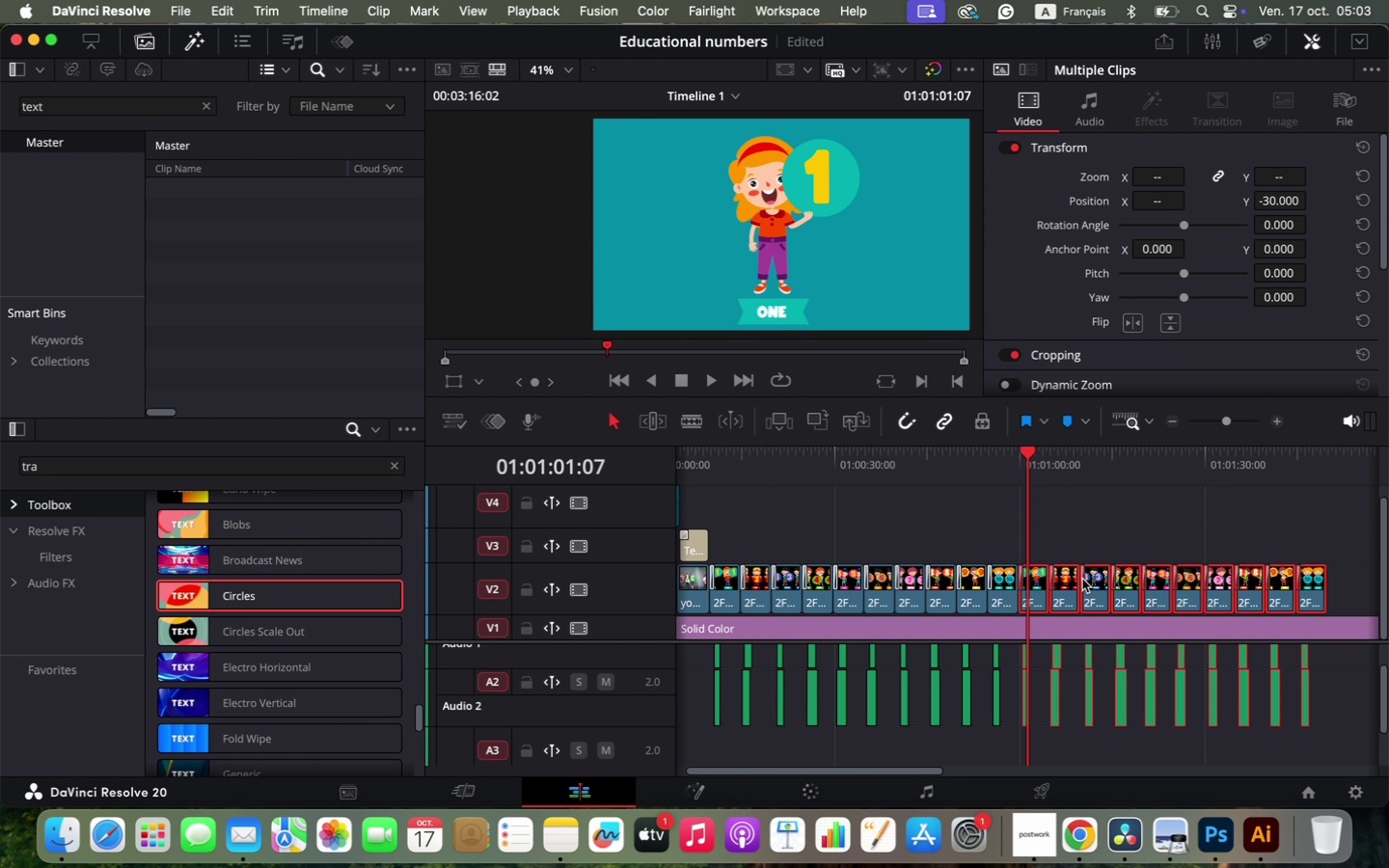 
hold_key(key=OptionLeft, duration=0.9)
 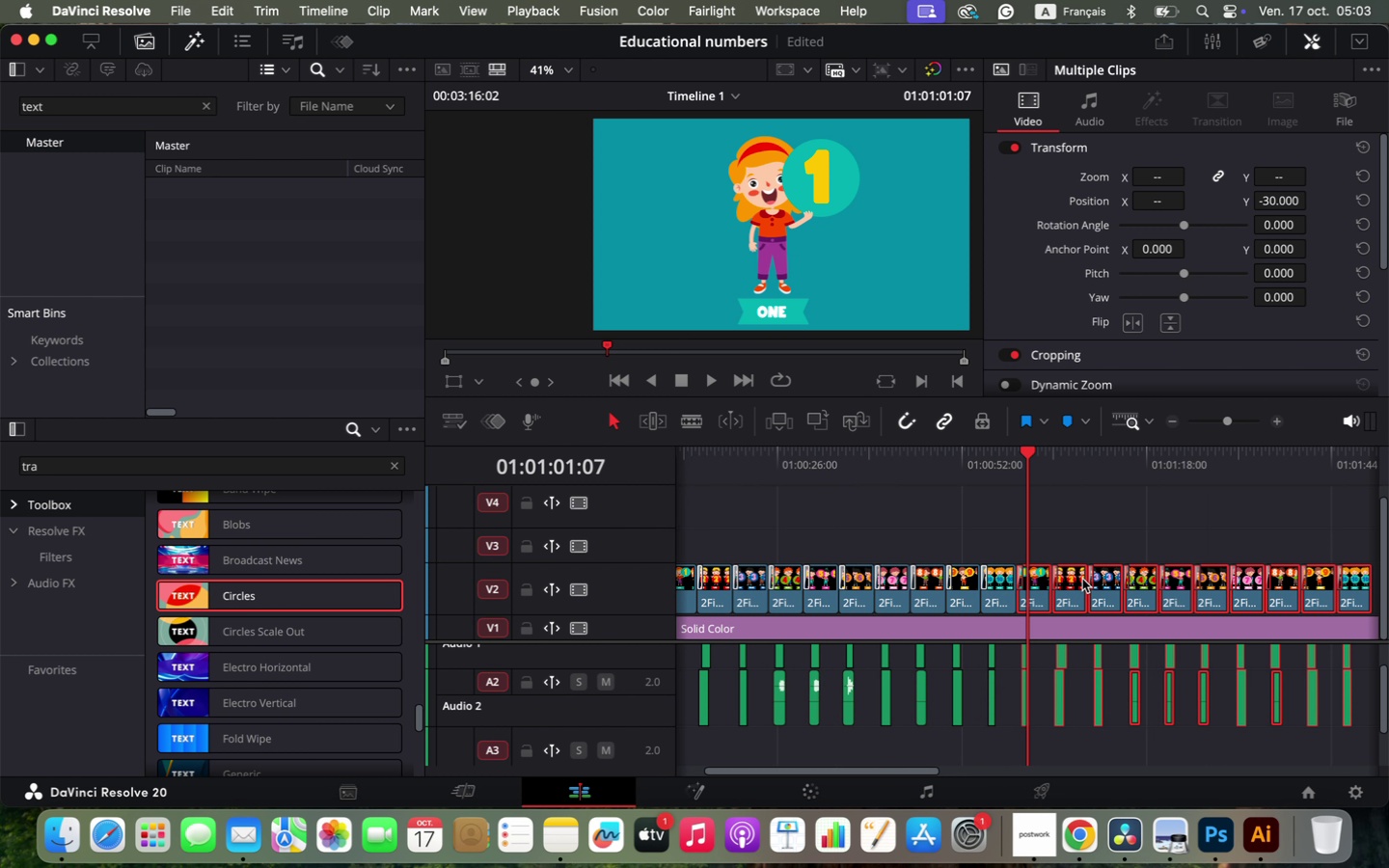 
hold_key(key=OptionLeft, duration=1.07)
scroll: coordinate [1082, 579], scroll_direction: up, amount: 2.0
 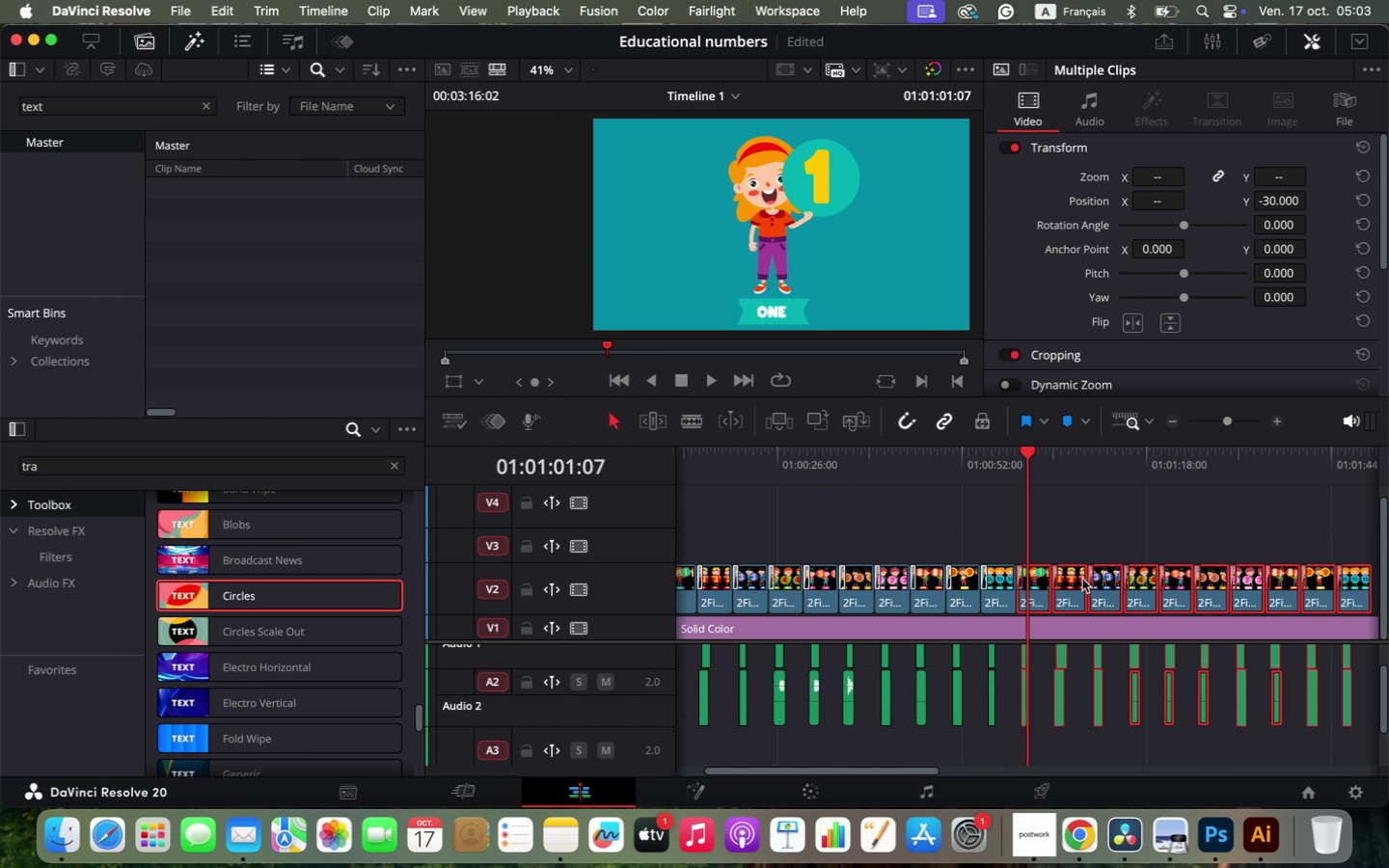 
hold_key(key=OptionLeft, duration=1.52)
scroll: coordinate [1082, 579], scroll_direction: down, amount: 6.0
 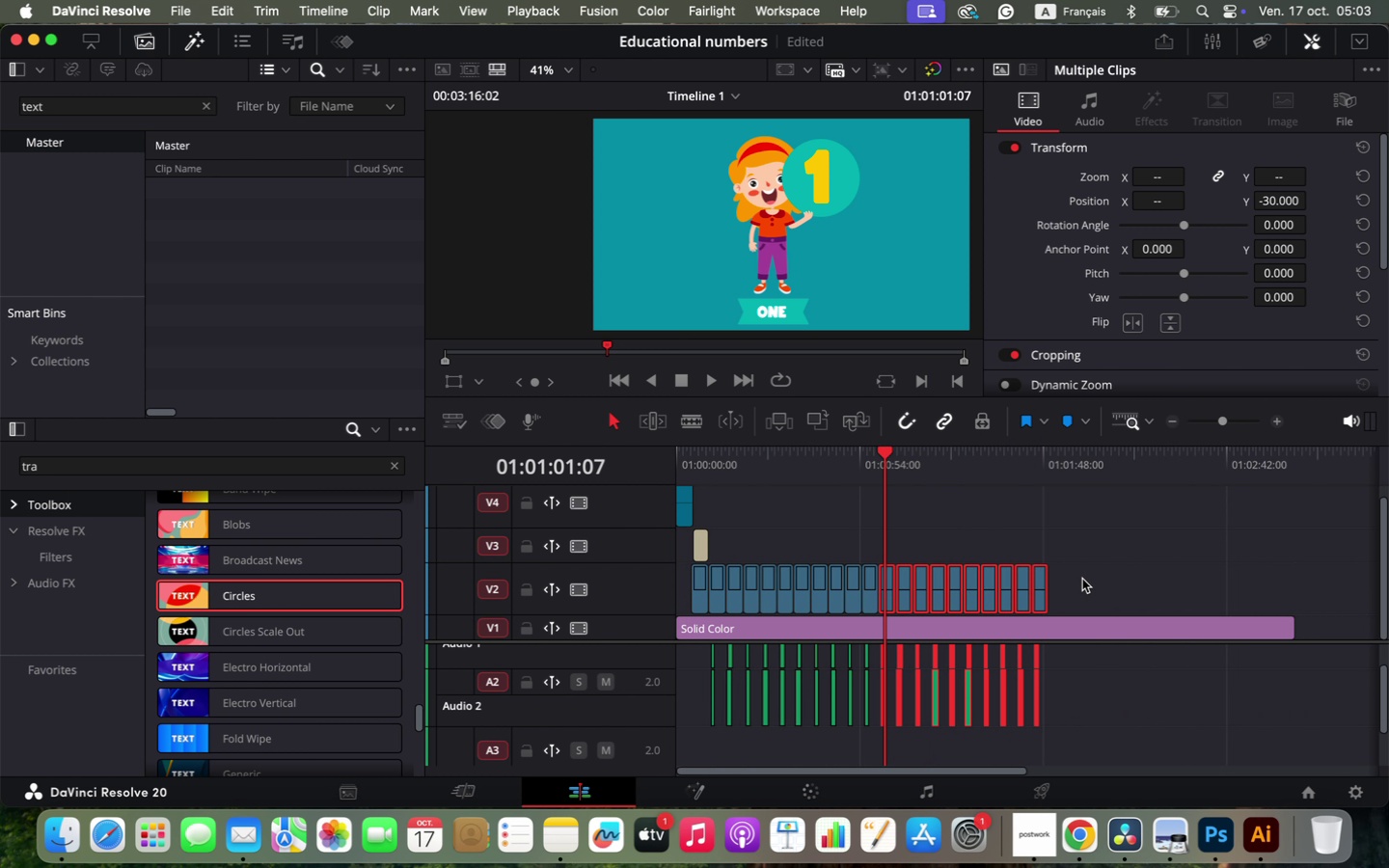 
left_click_drag(start_coordinate=[906, 585], to_coordinate=[1082, 584])
 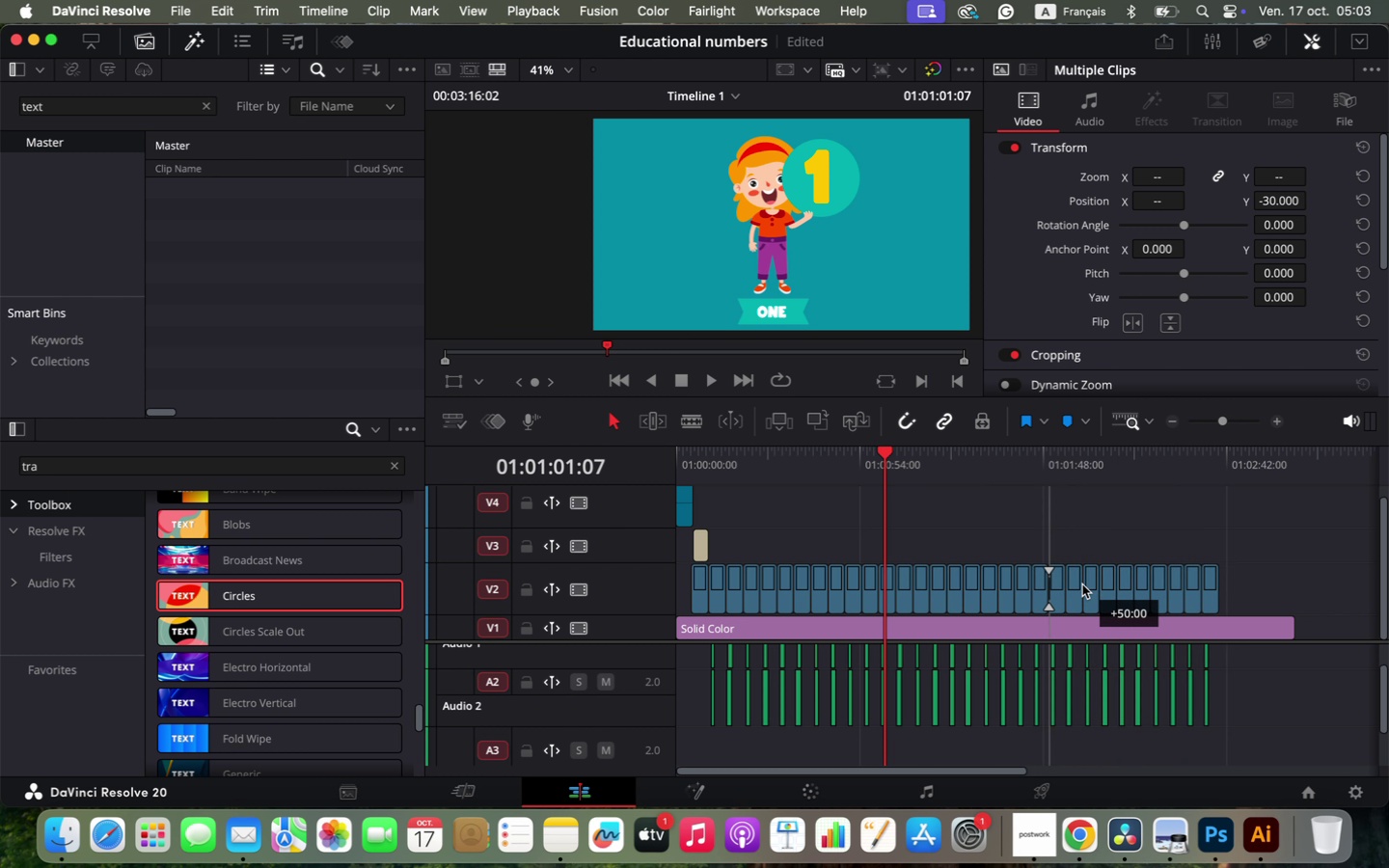 
hold_key(key=OptionLeft, duration=3.0)
 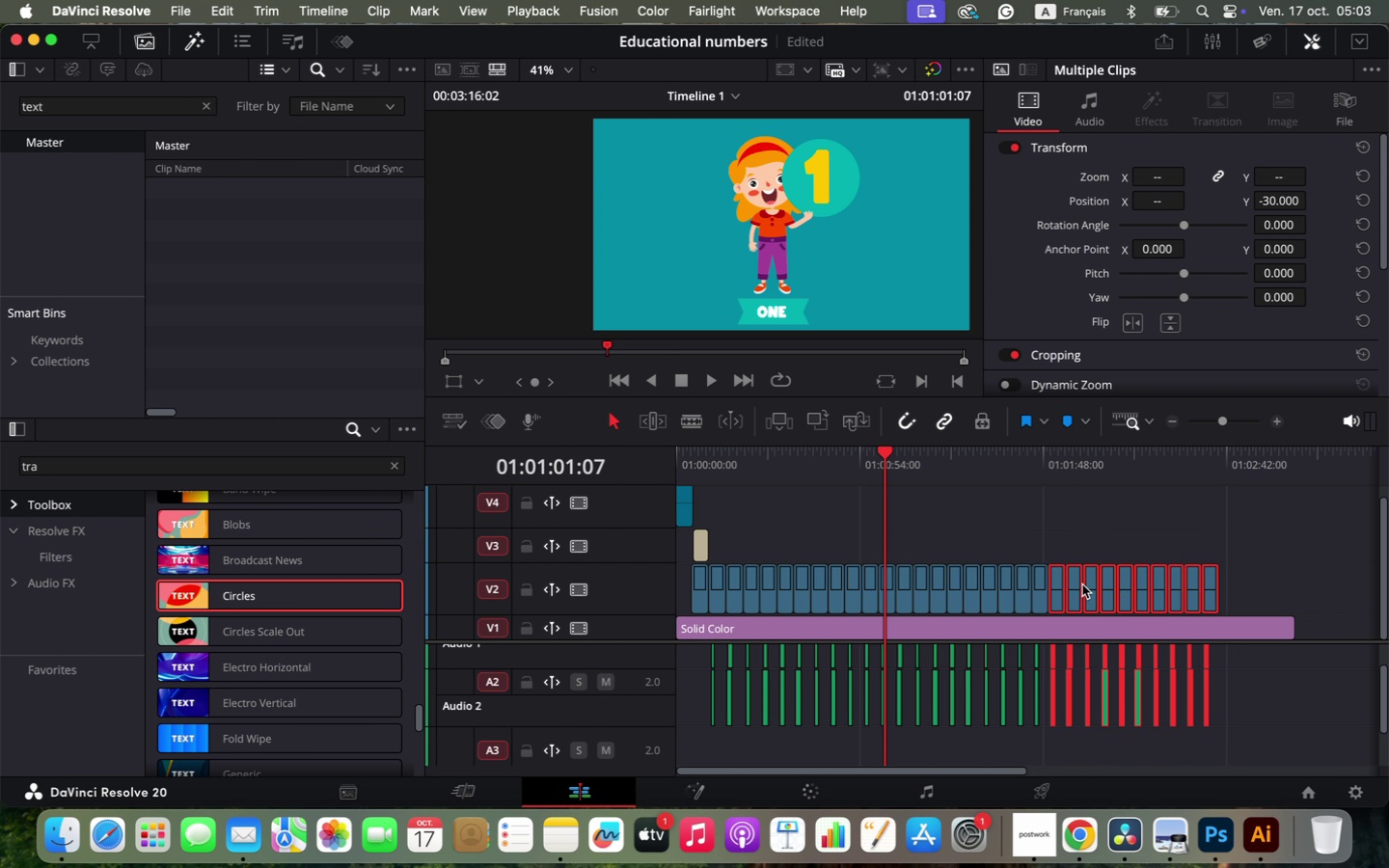 
left_click_drag(start_coordinate=[1289, 629], to_coordinate=[1225, 640])
 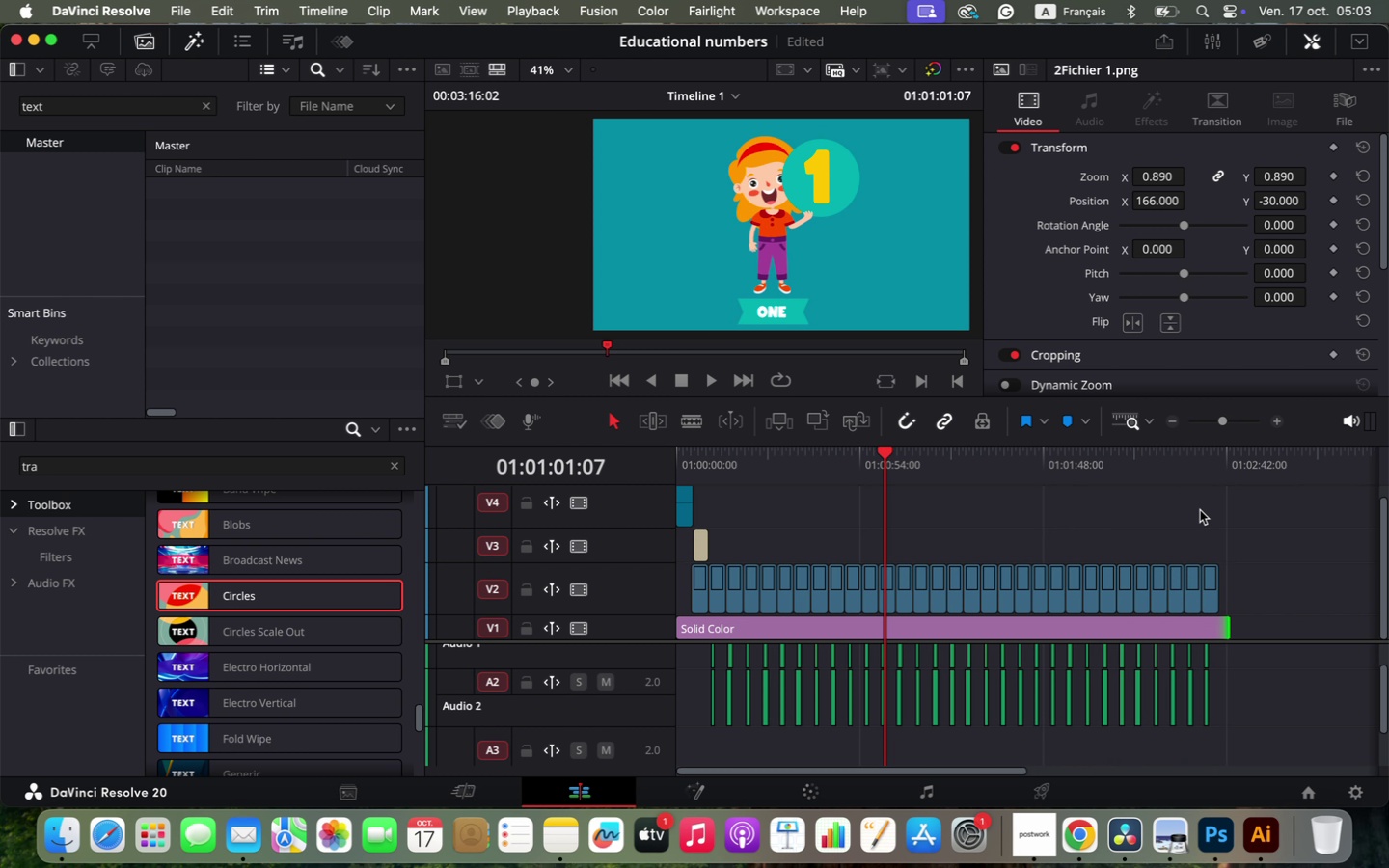 
left_click([1202, 473])
 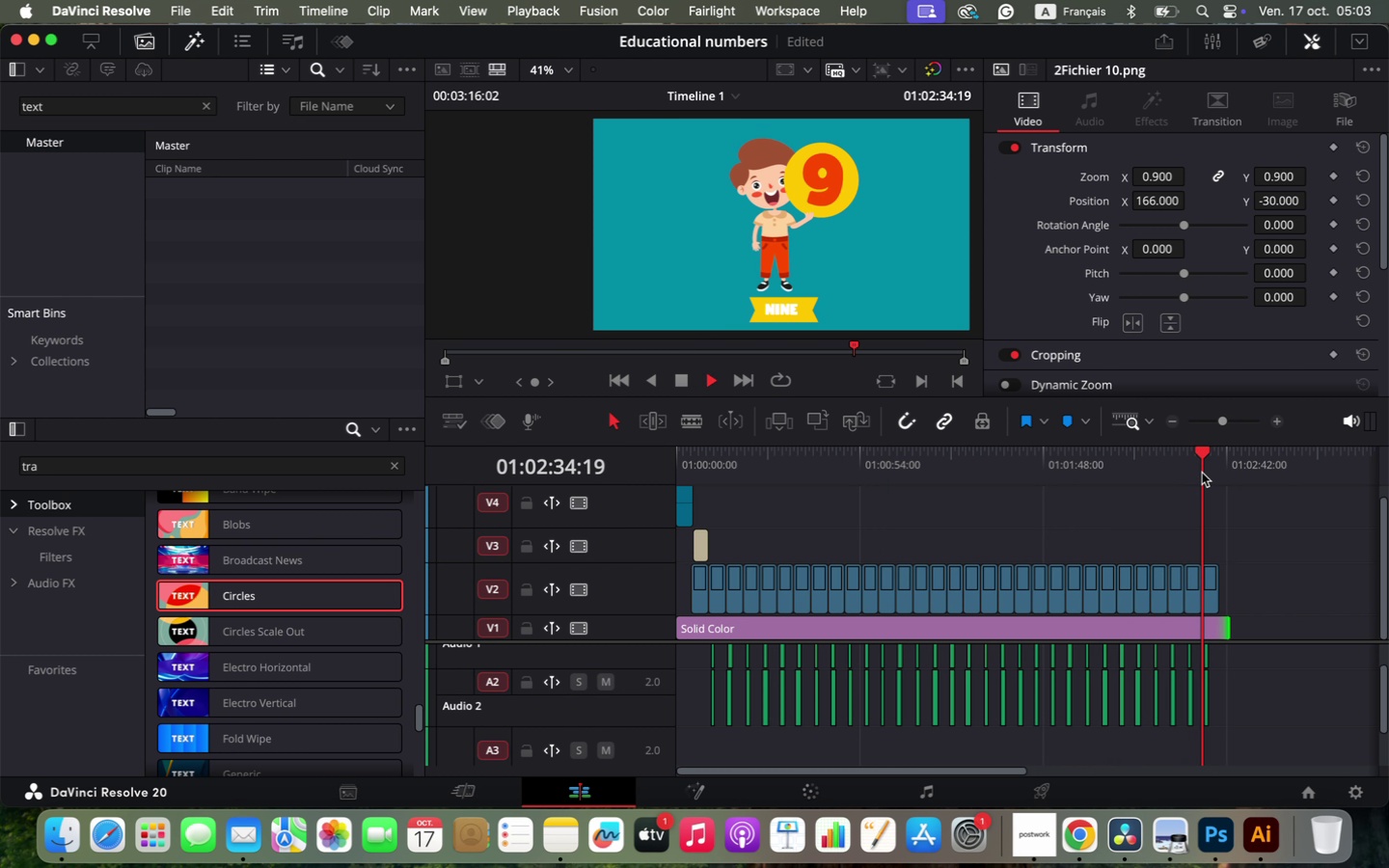 
key(Space)
 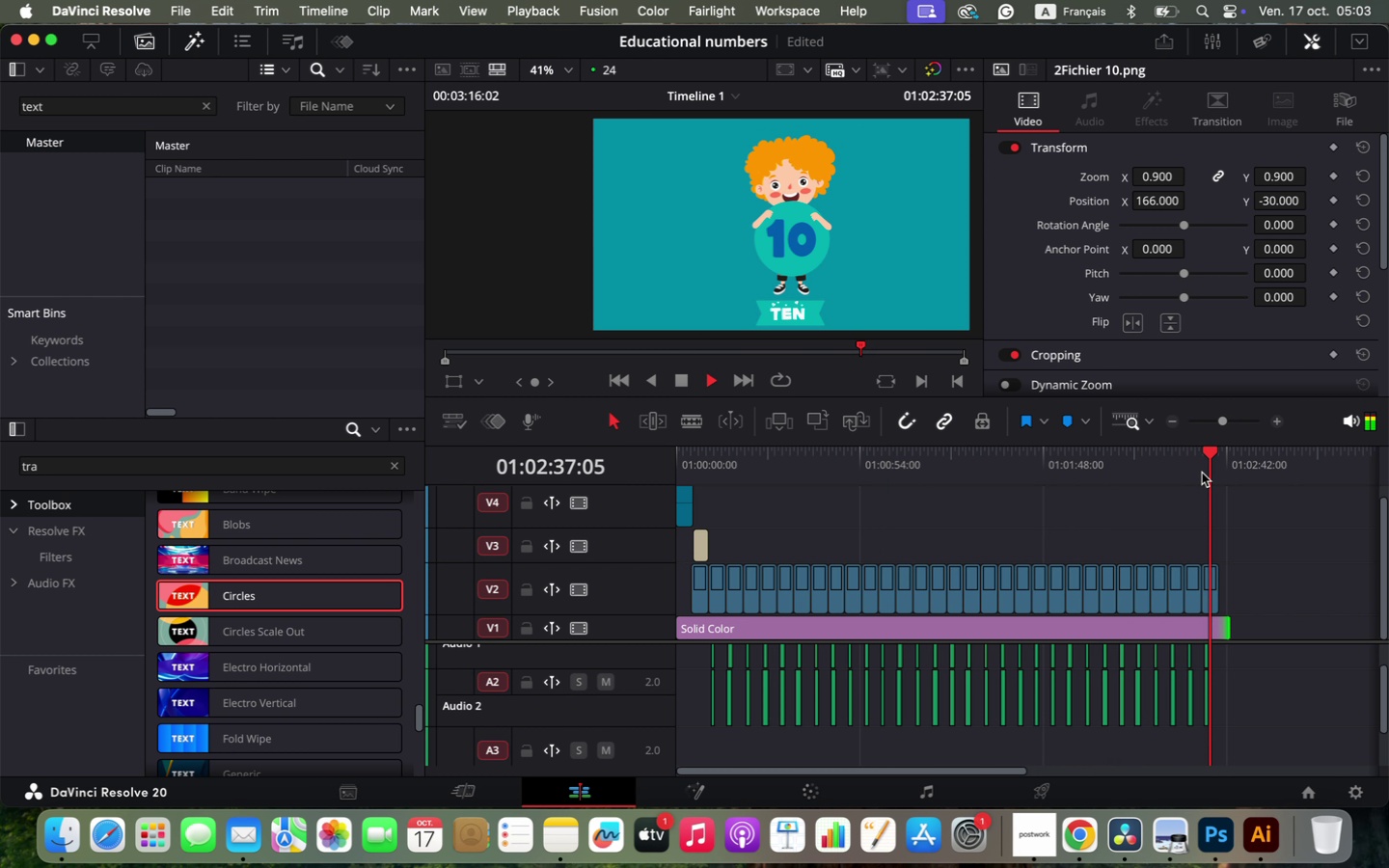 
key(Space)
 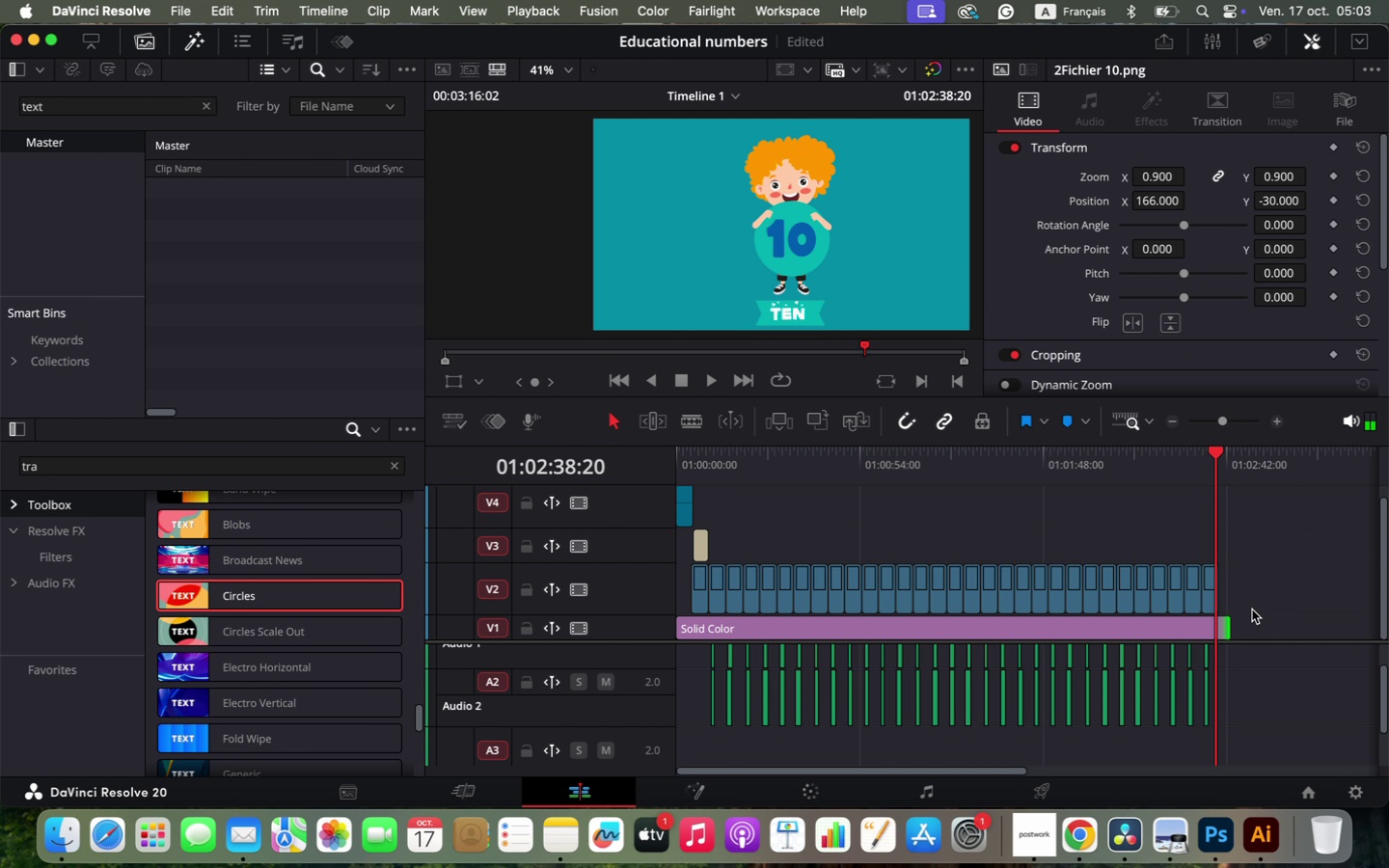 
hold_key(key=OptionLeft, duration=0.78)
scroll: coordinate [1252, 610], scroll_direction: up, amount: 3.0
 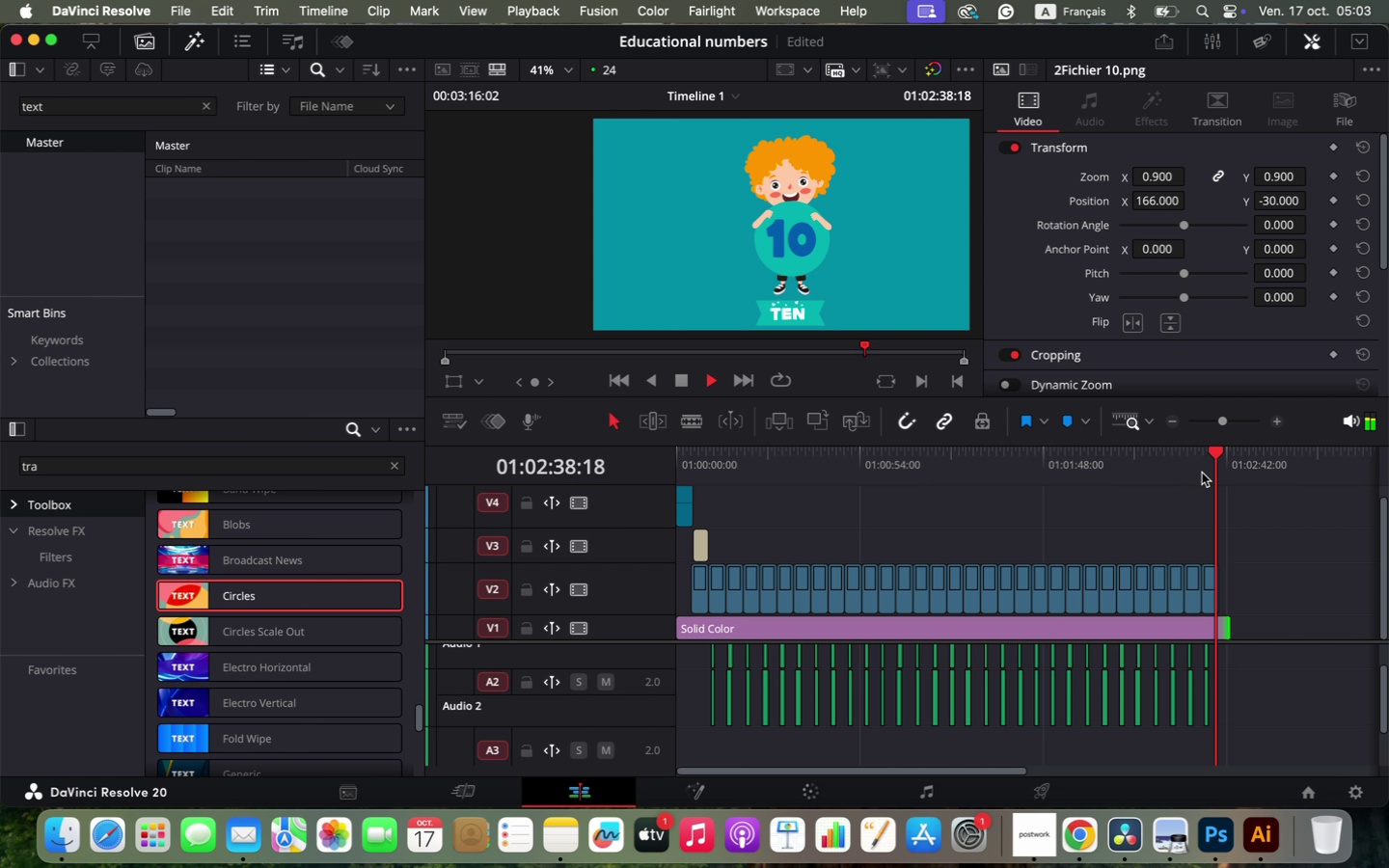 
scroll: coordinate [995, 677], scroll_direction: down, amount: 3.0
 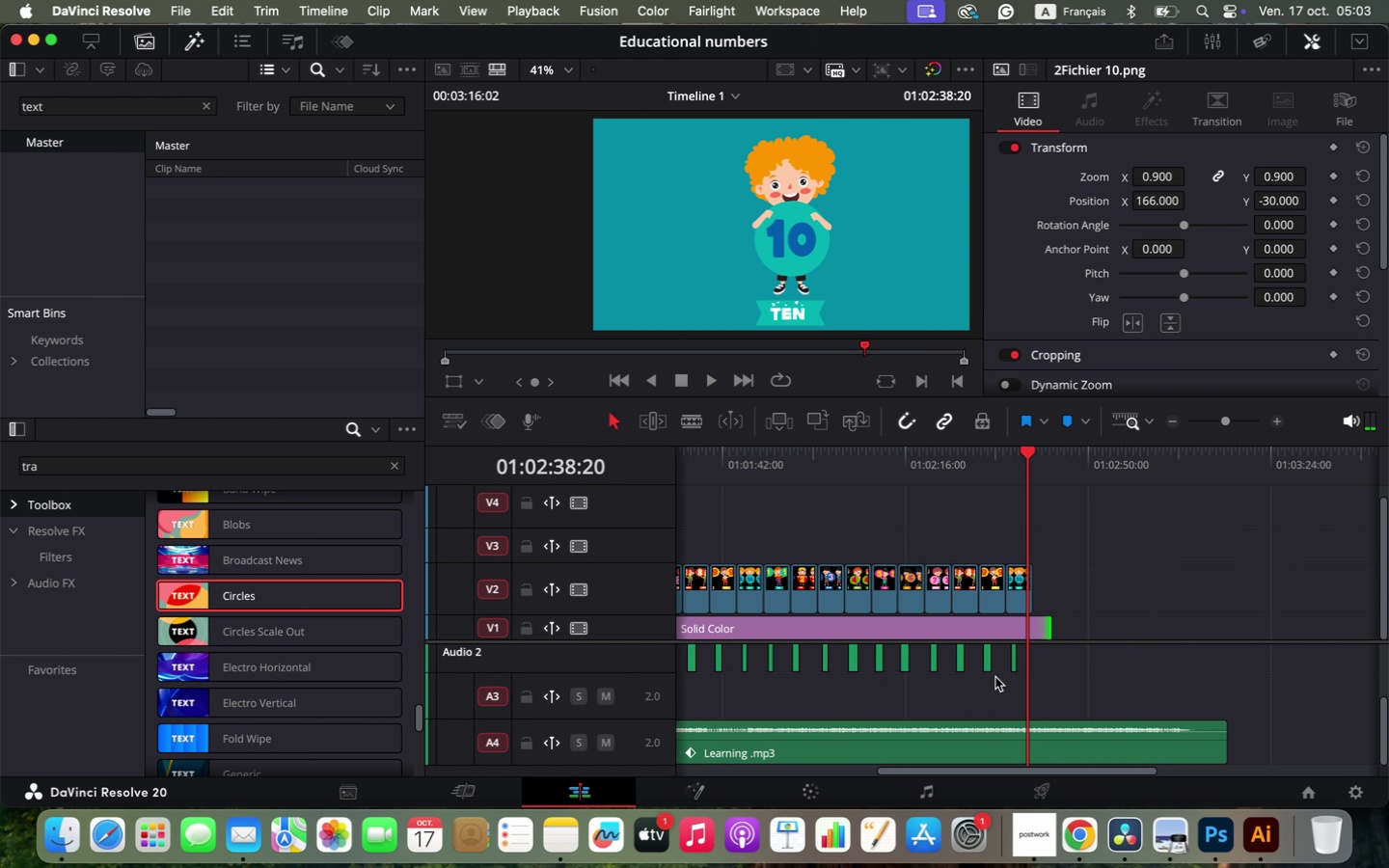 
left_click_drag(start_coordinate=[1223, 737], to_coordinate=[1058, 739])
 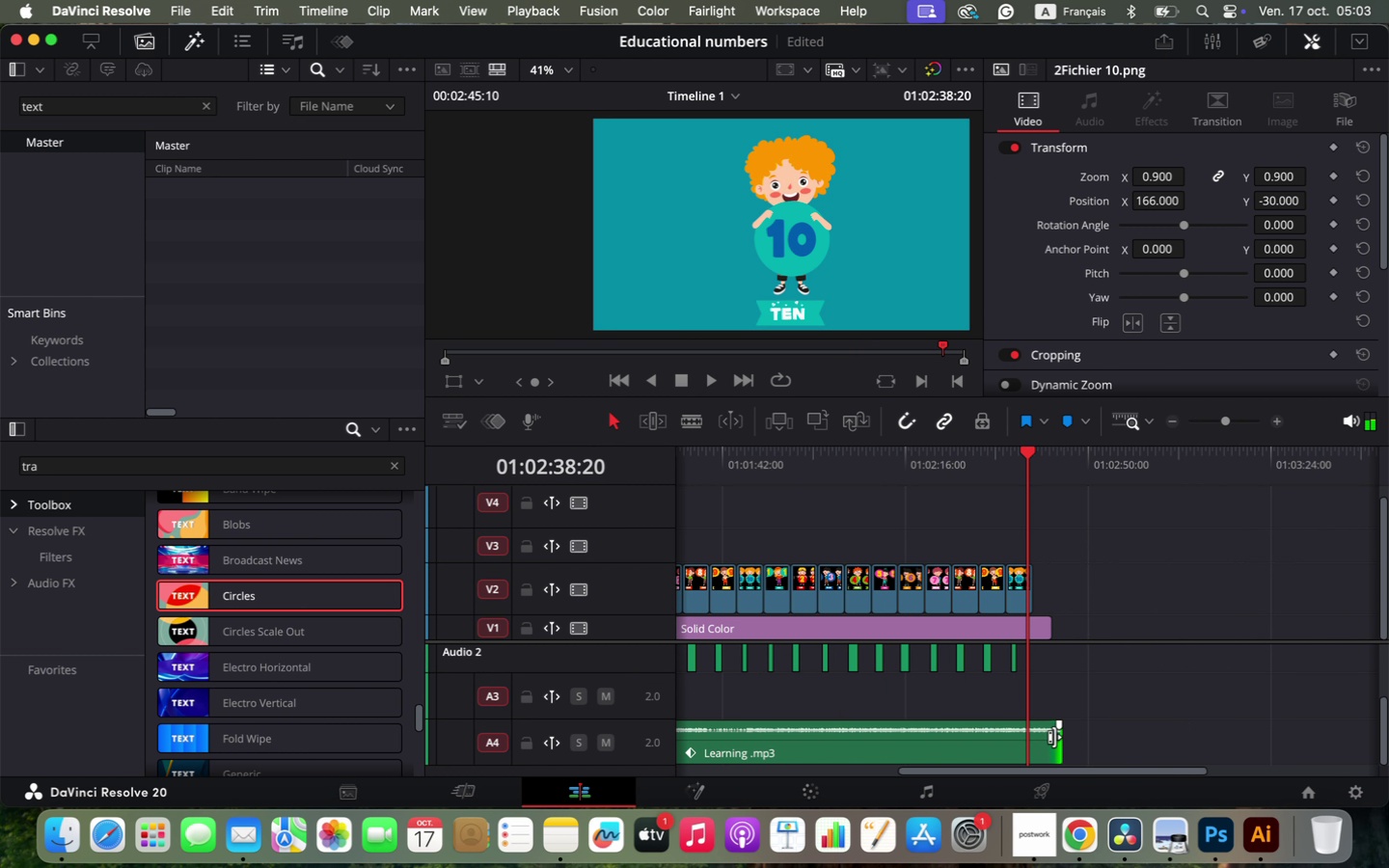 
right_click([1054, 737])
 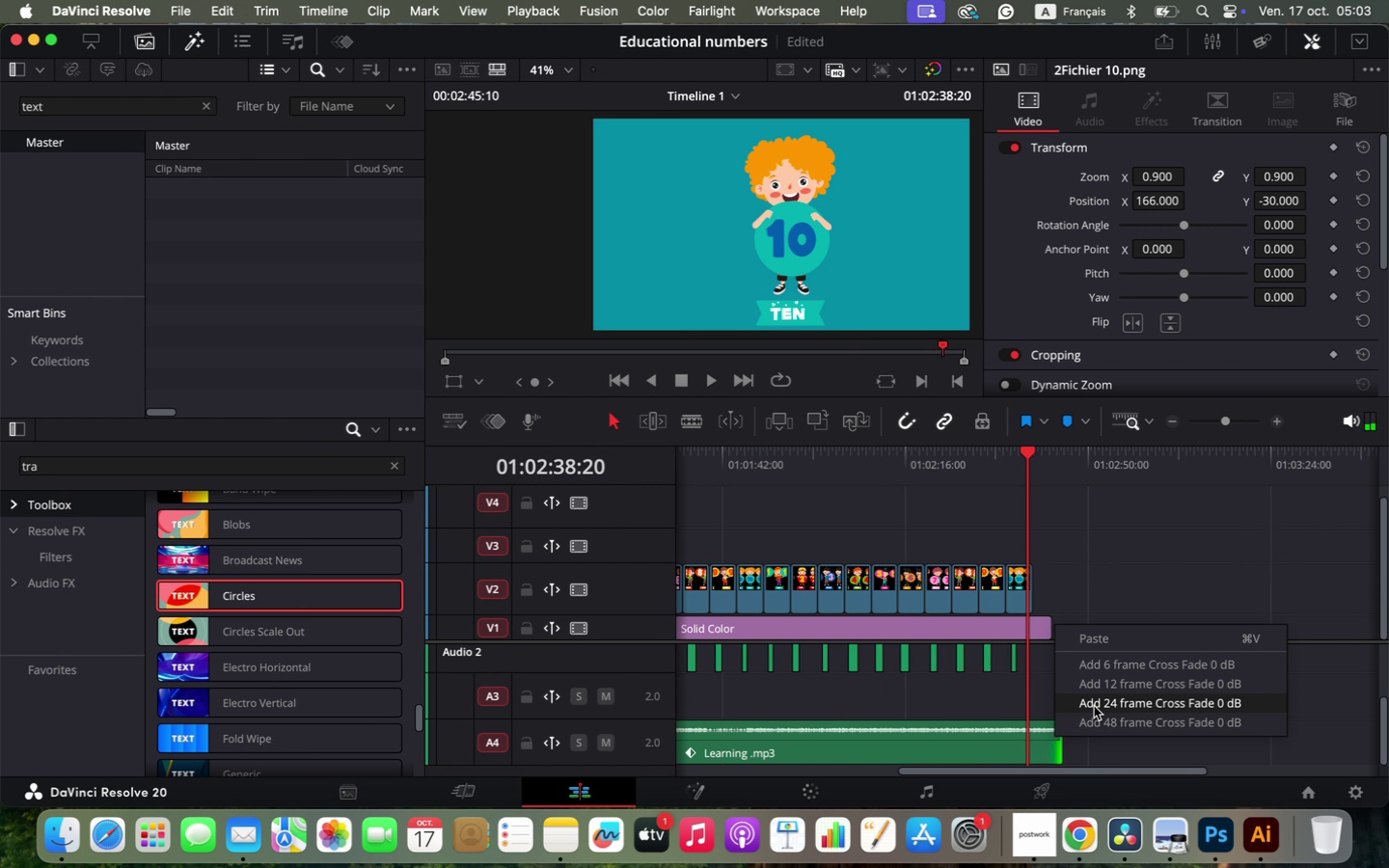 
left_click([1094, 706])
 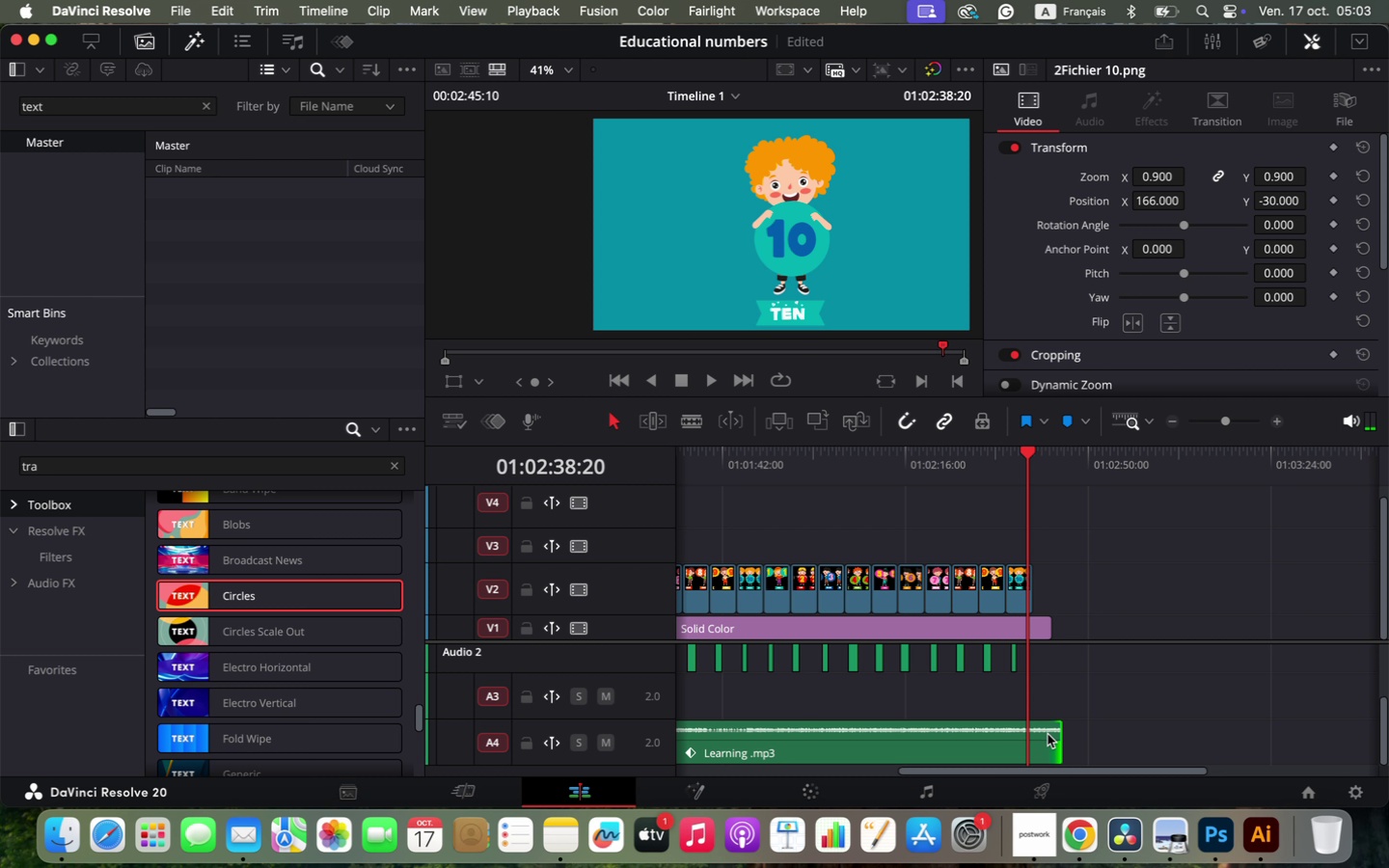 
left_click([1035, 736])
 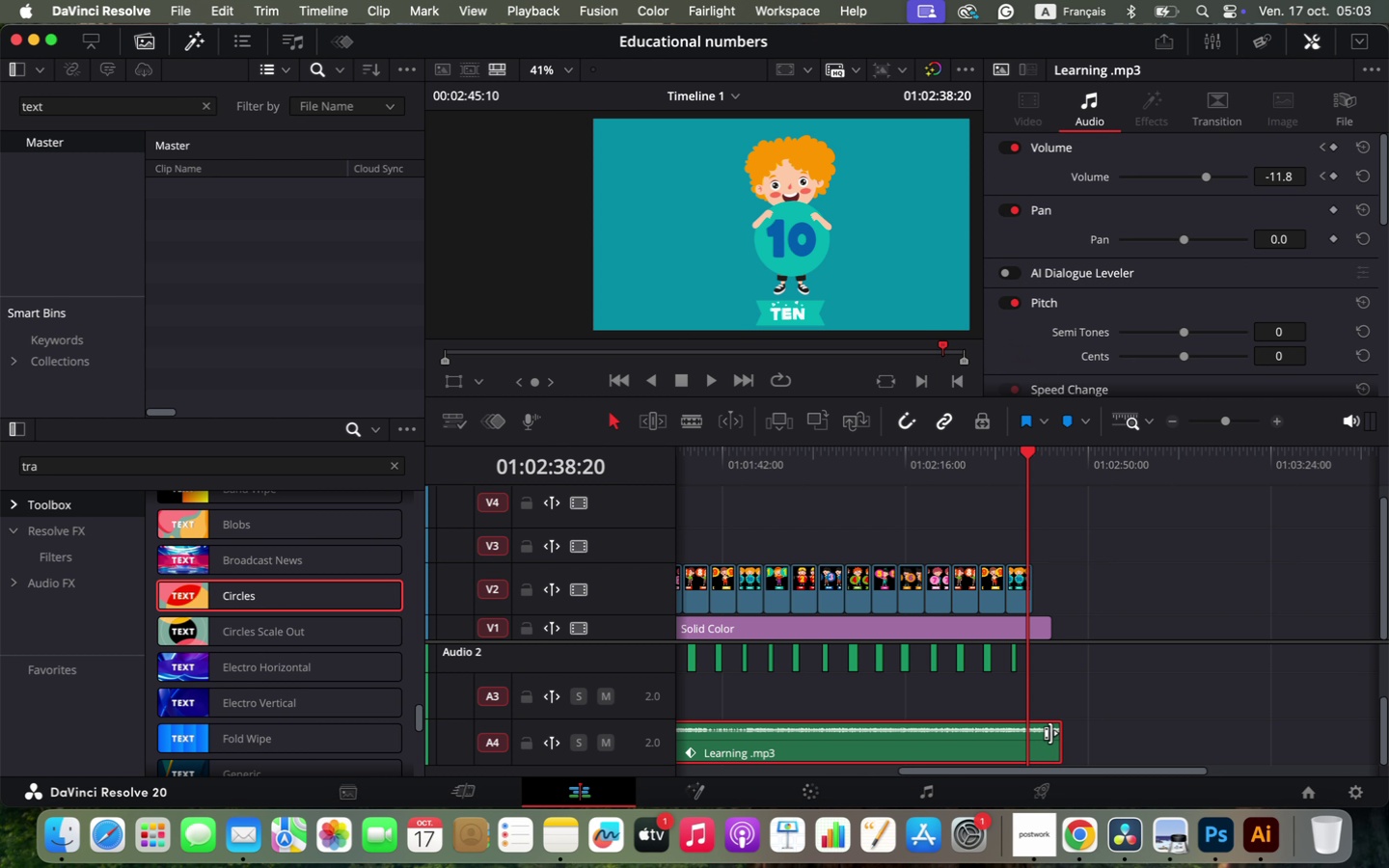 
right_click([1050, 733])
 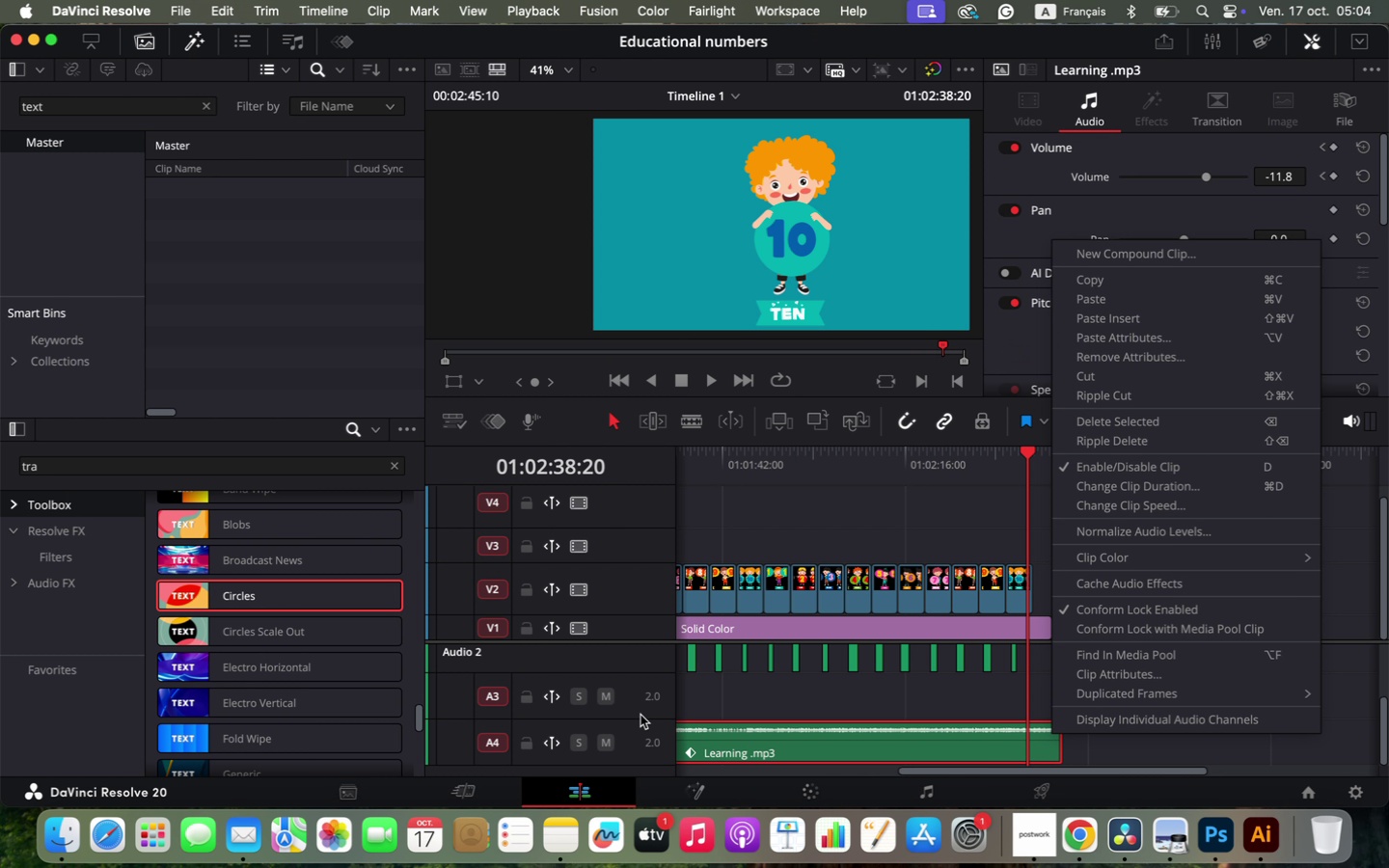 
left_click([644, 723])
 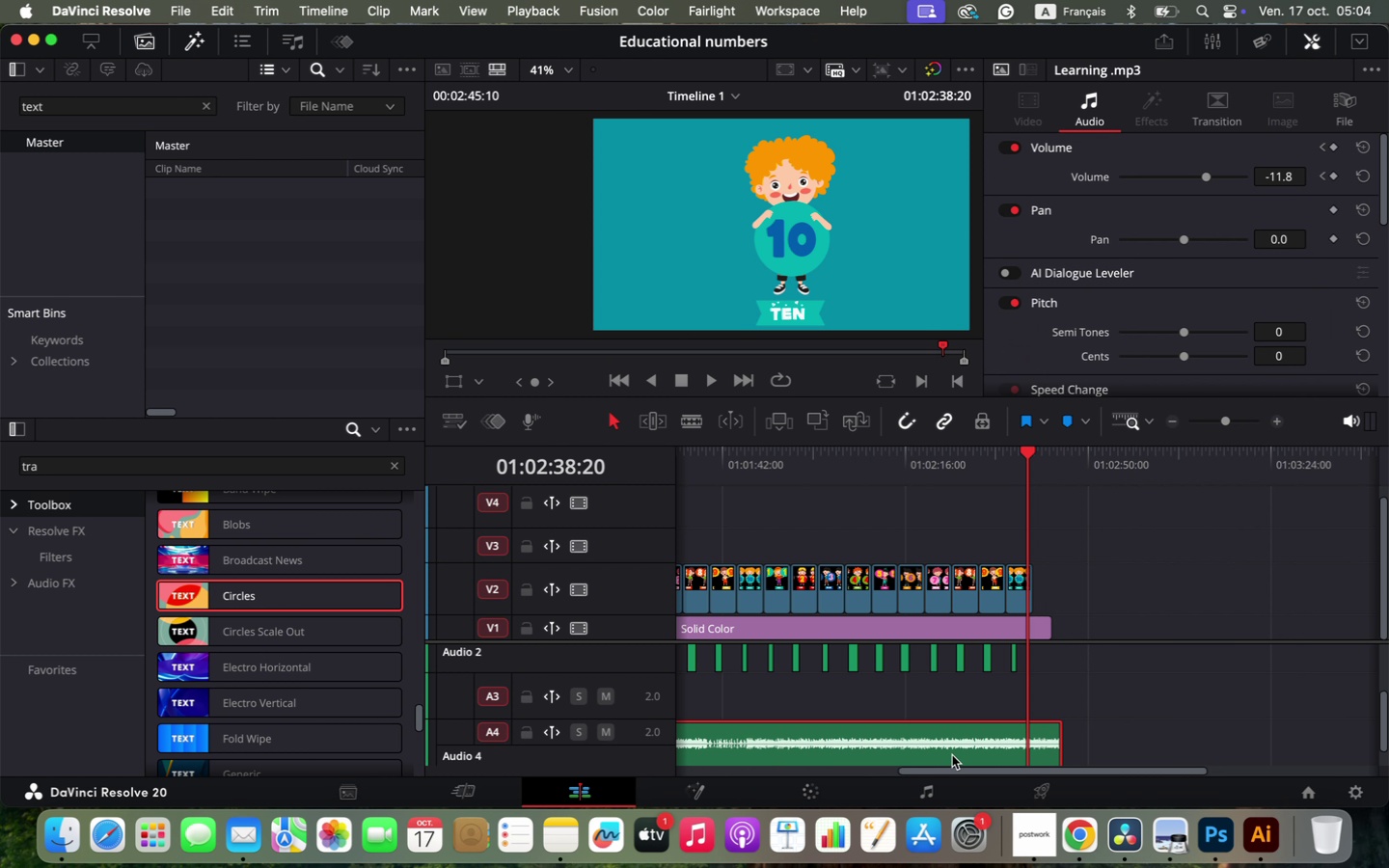 
left_click_drag(start_coordinate=[640, 762], to_coordinate=[640, 789])
 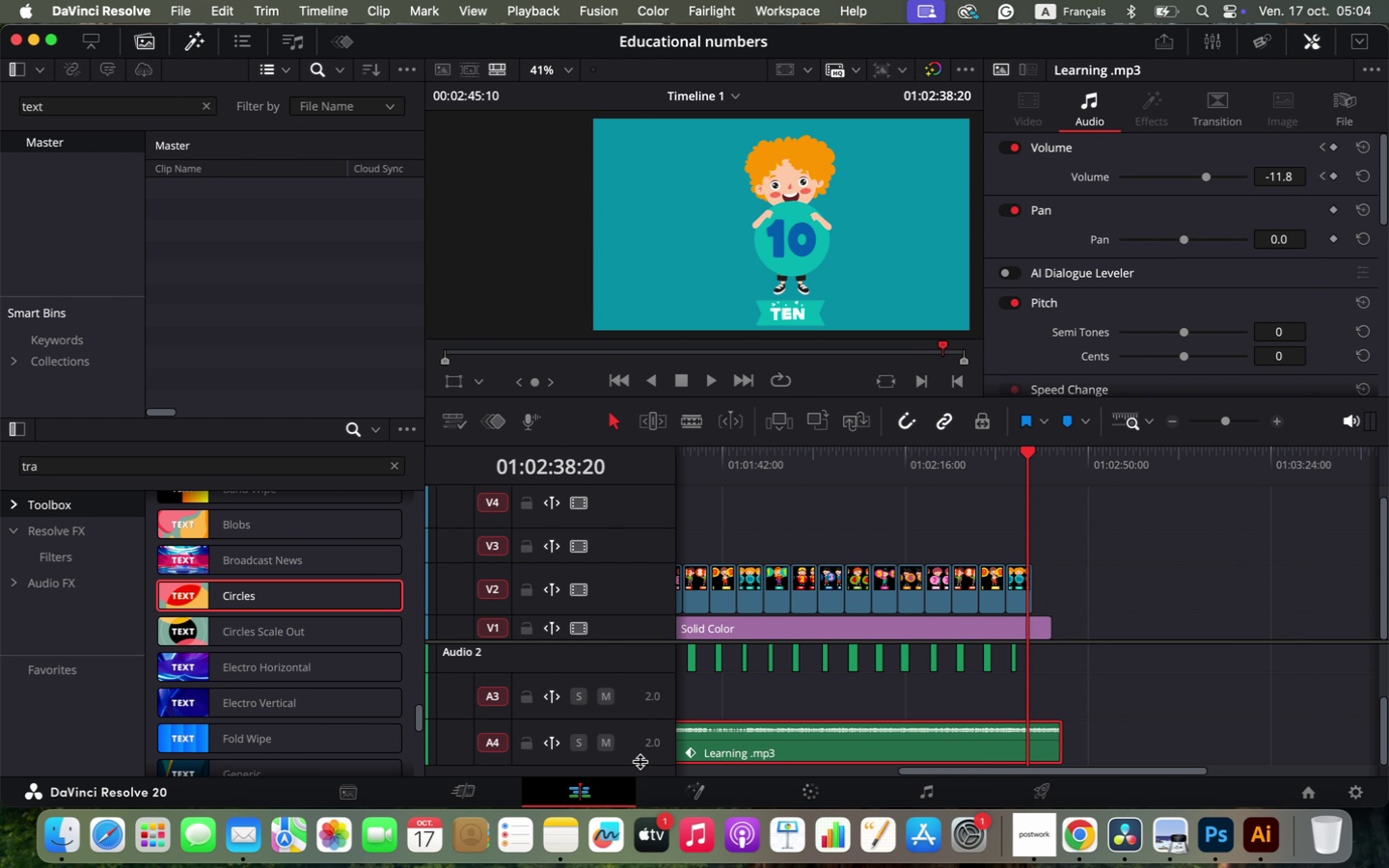 
left_click([1056, 720])
 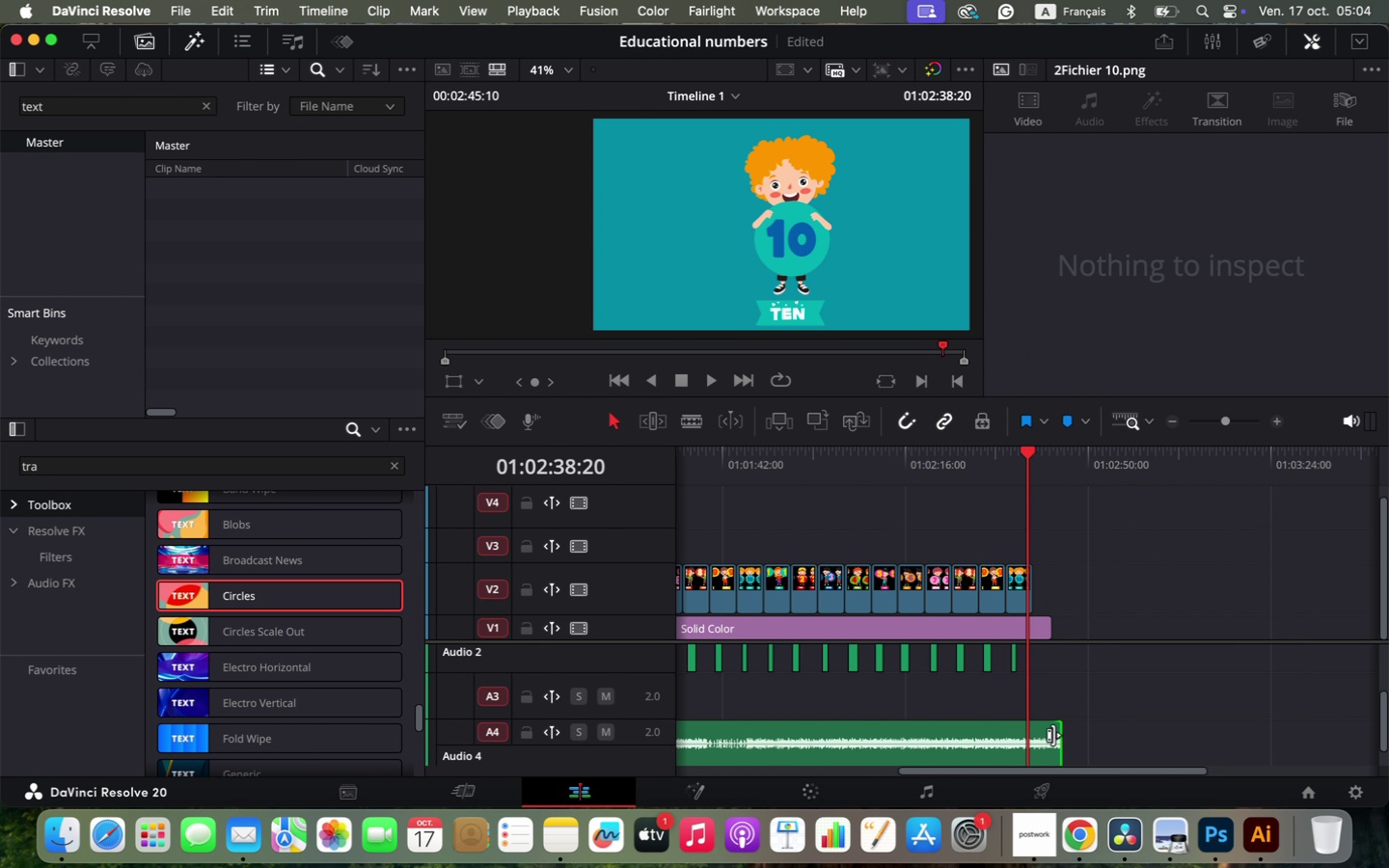 
left_click([1053, 735])
 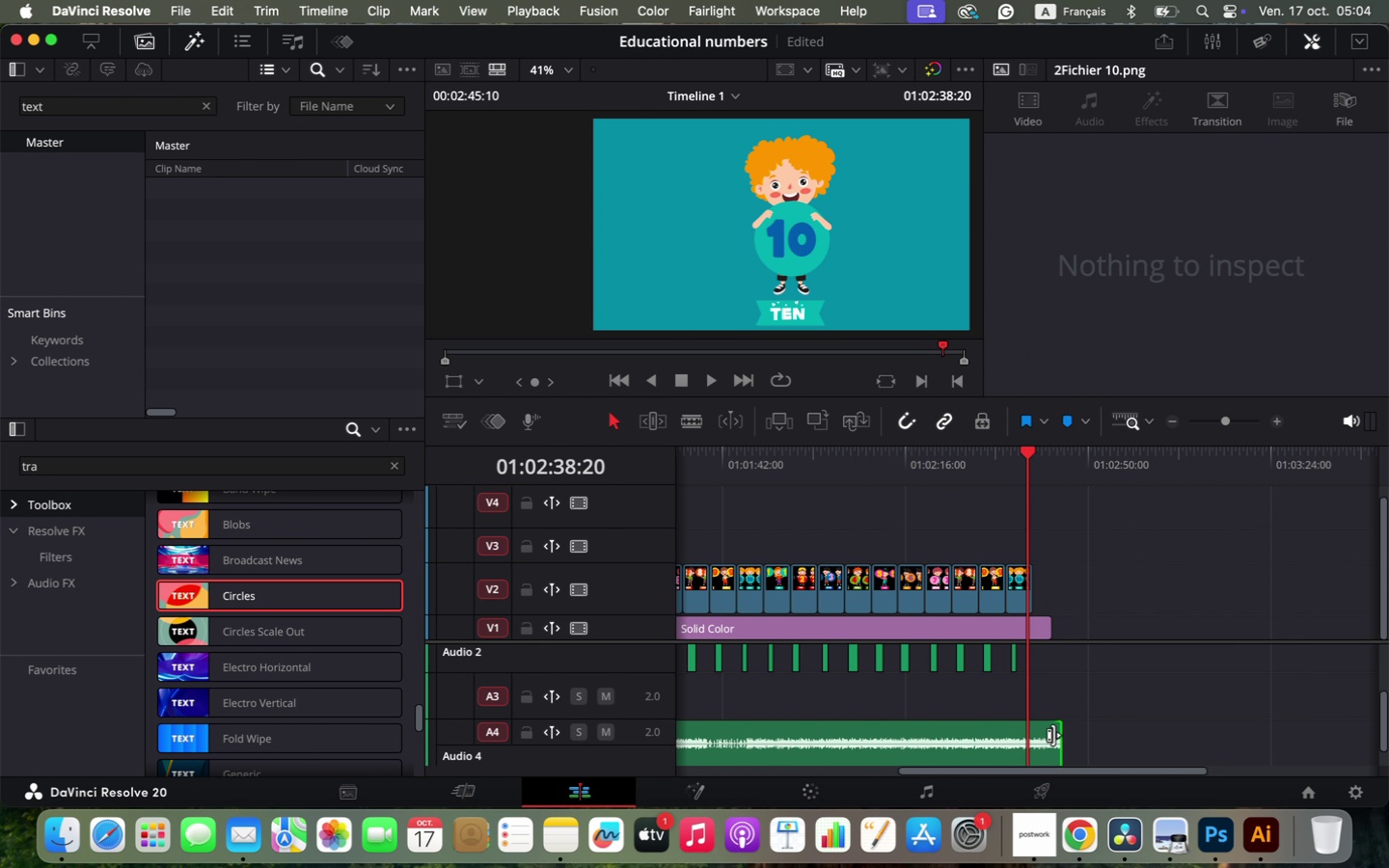 
right_click([1053, 735])
 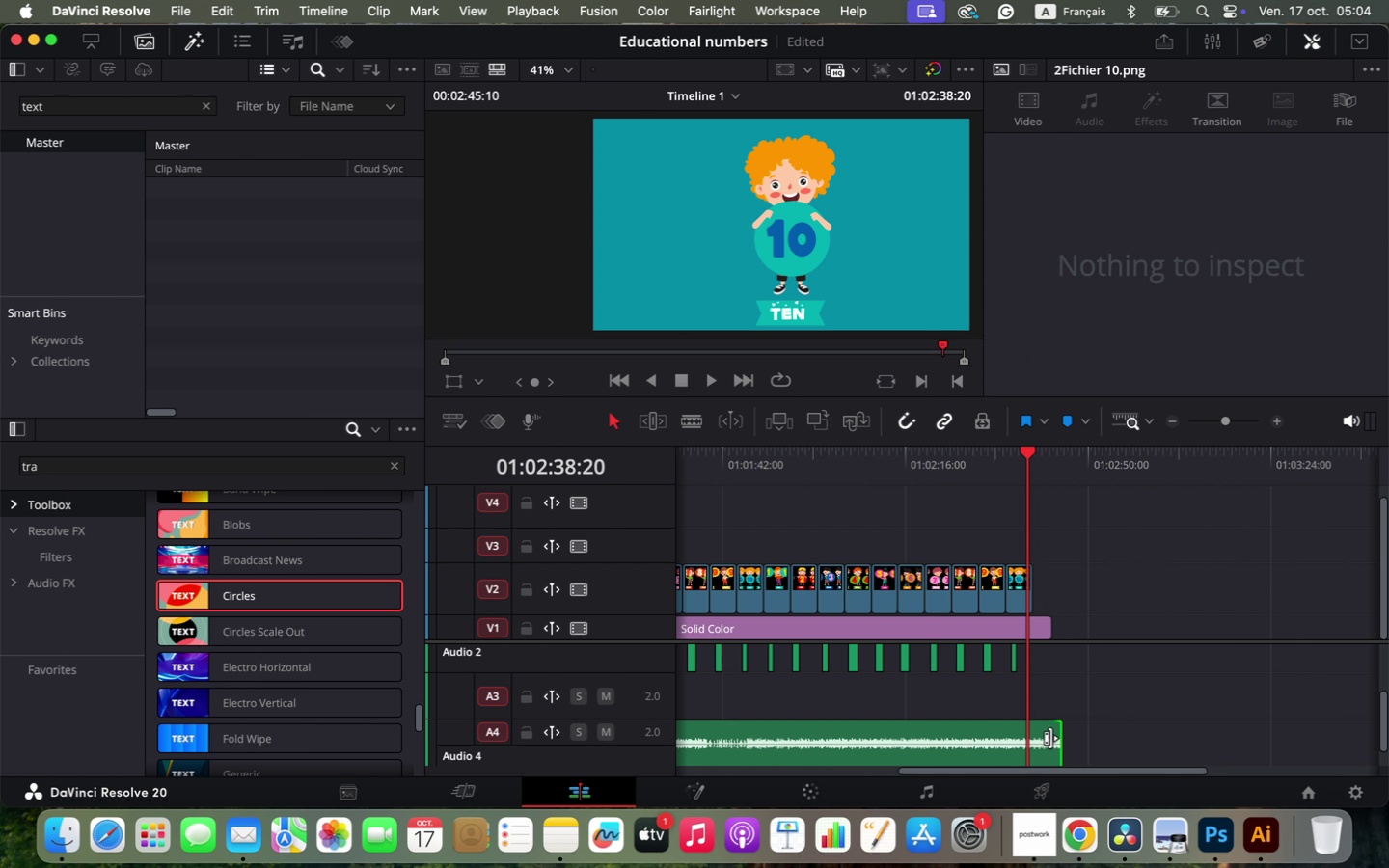 
right_click([1050, 738])
 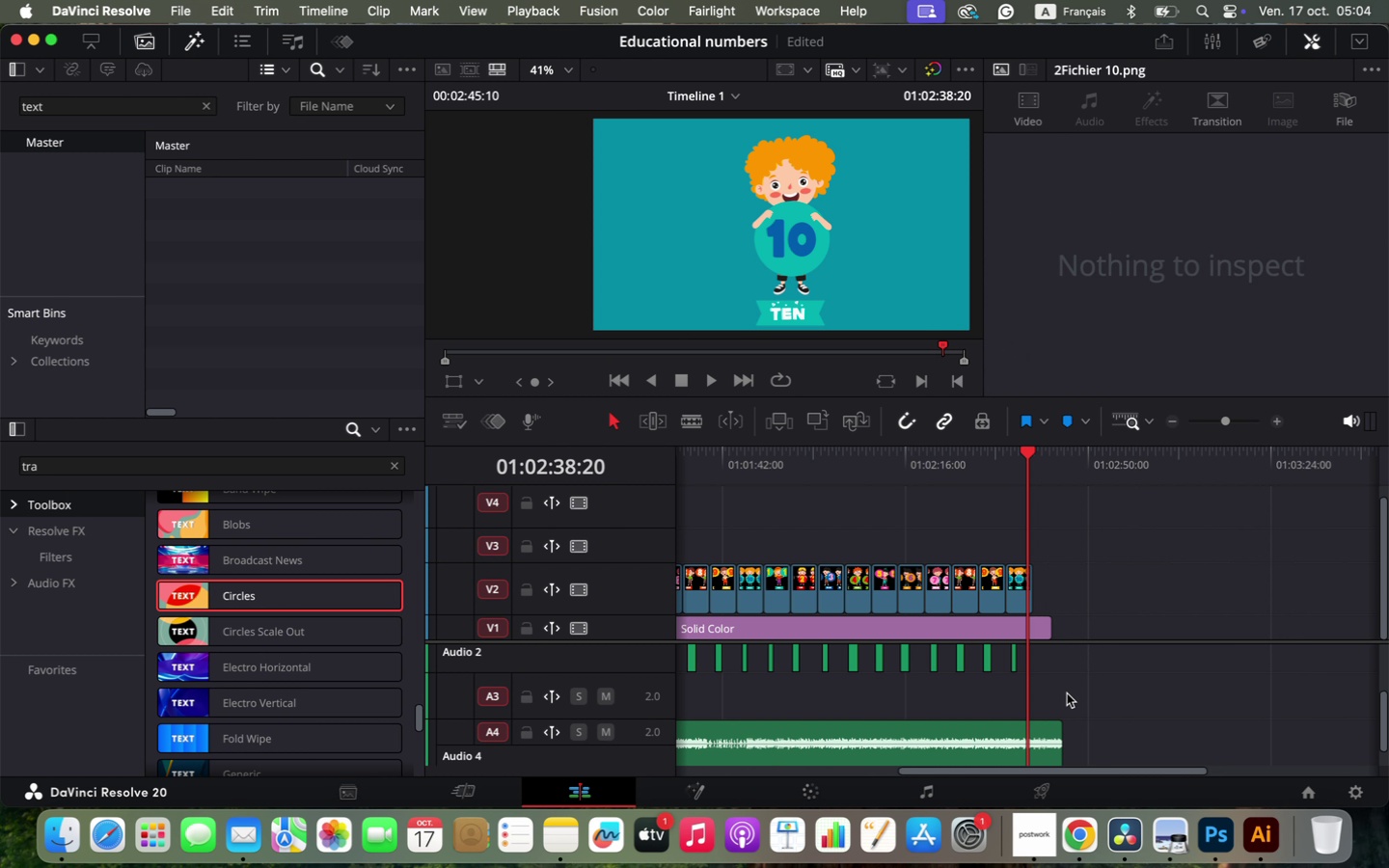 
left_click([1067, 693])
 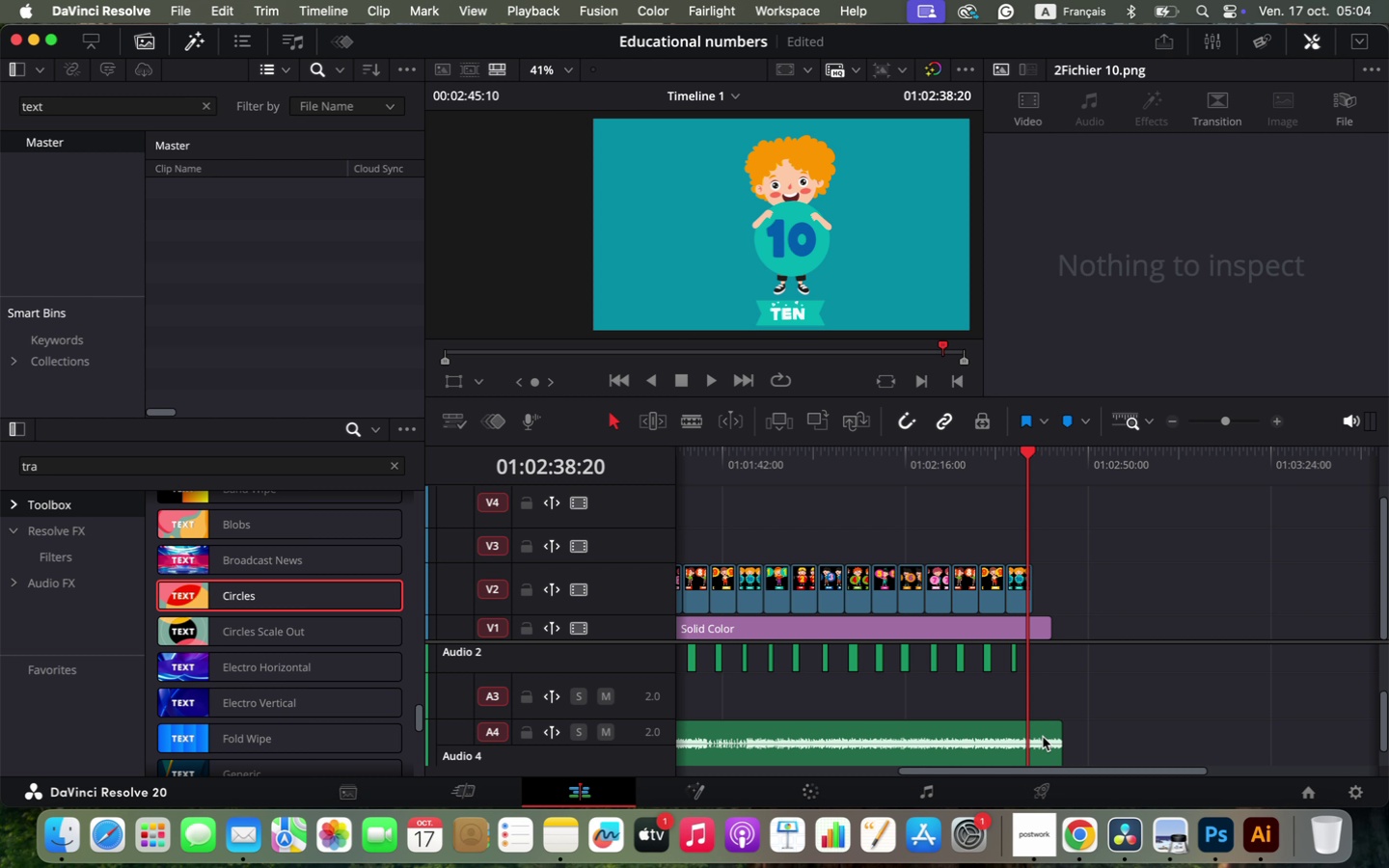 
left_click([1043, 737])
 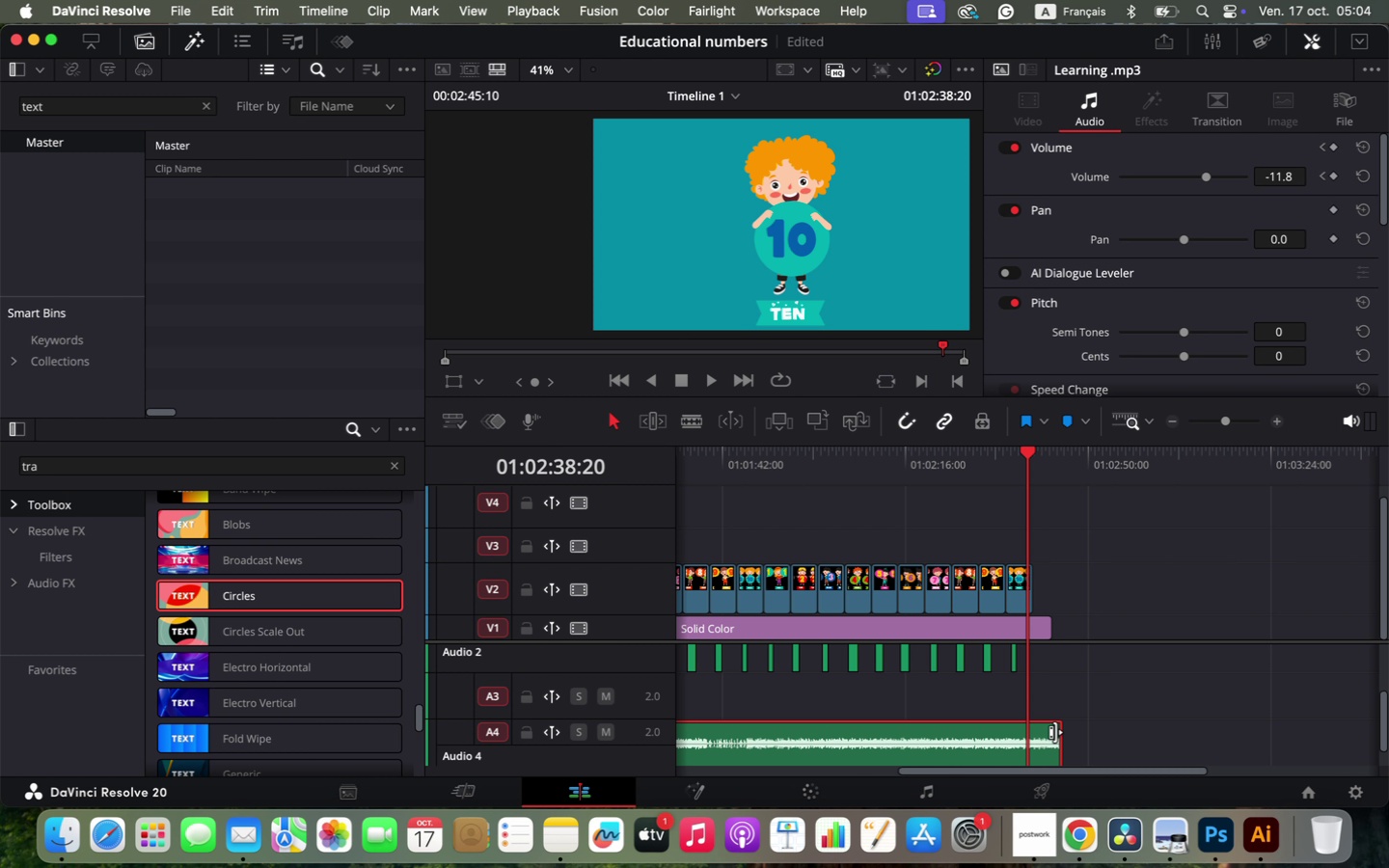 
right_click([1055, 732])
 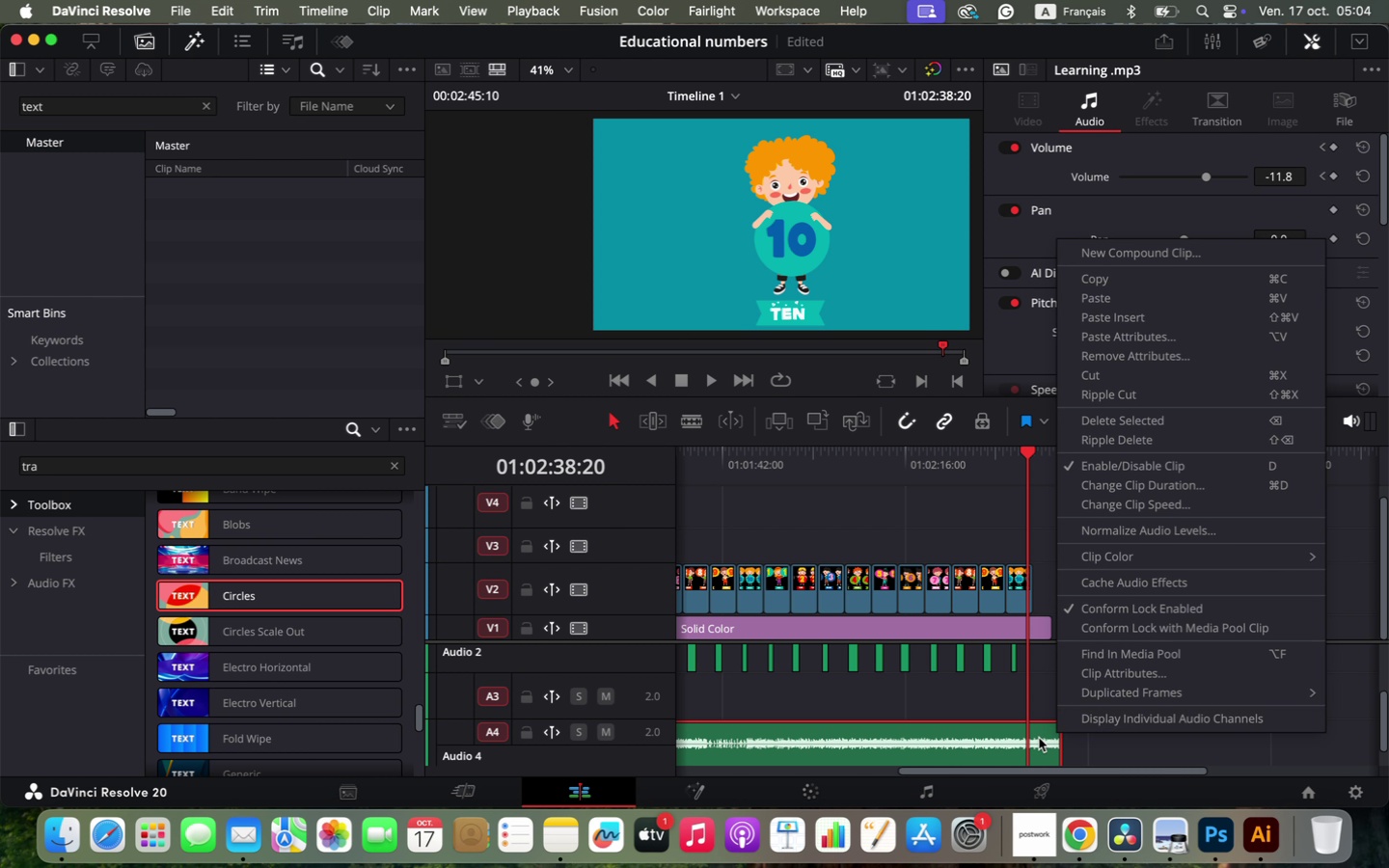 
left_click([1039, 738])
 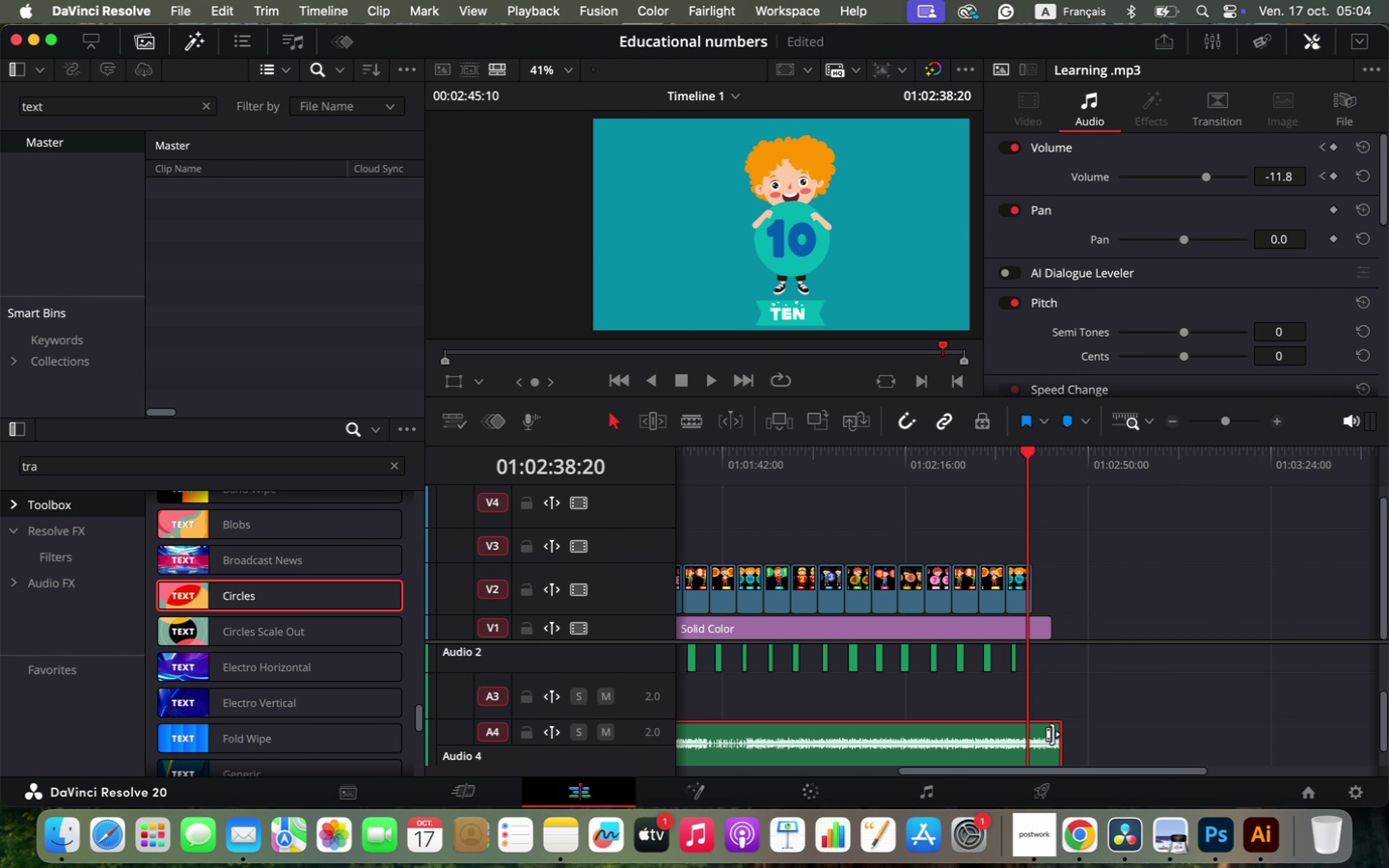 
right_click([1054, 735])
 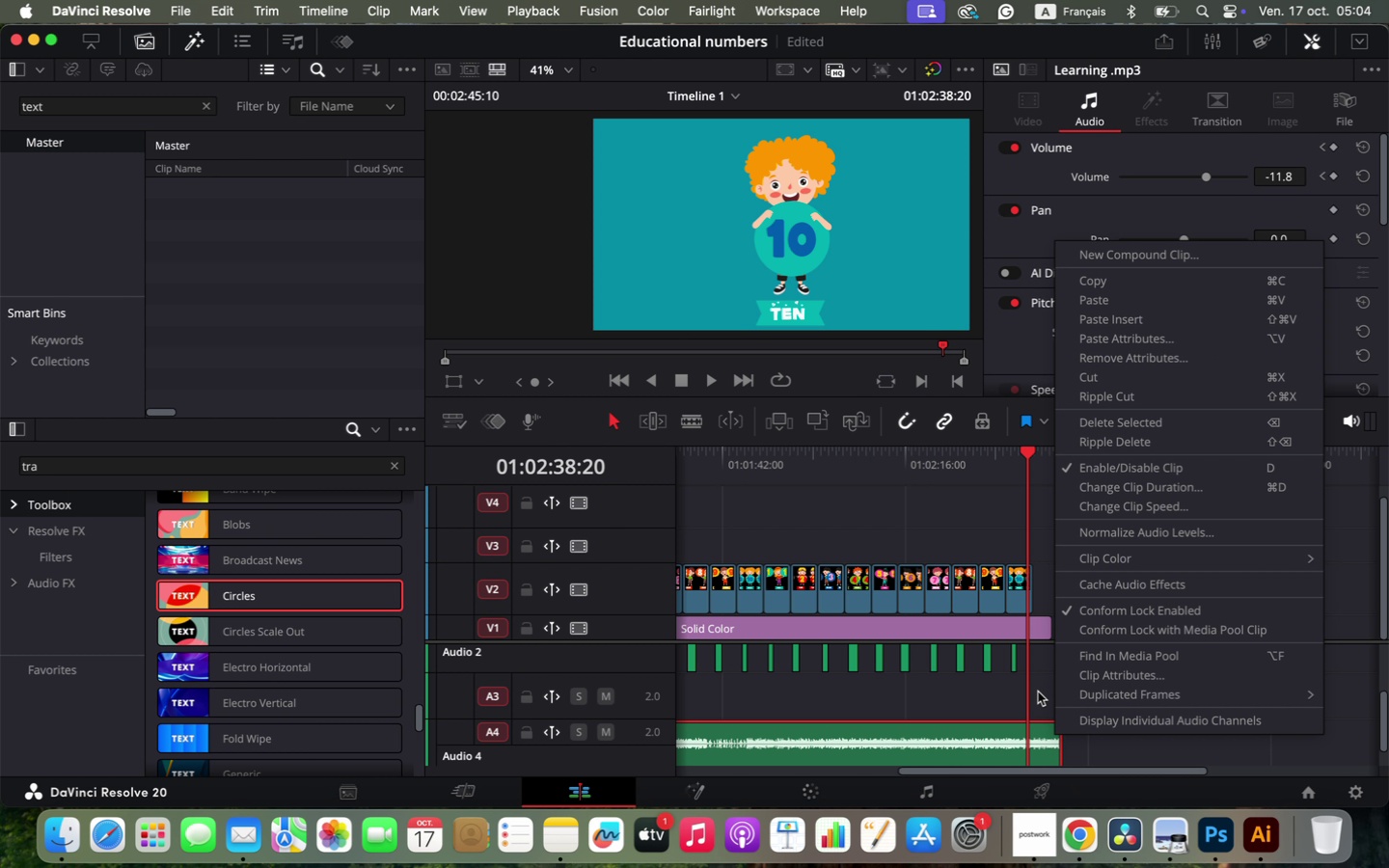 
left_click([1038, 692])
 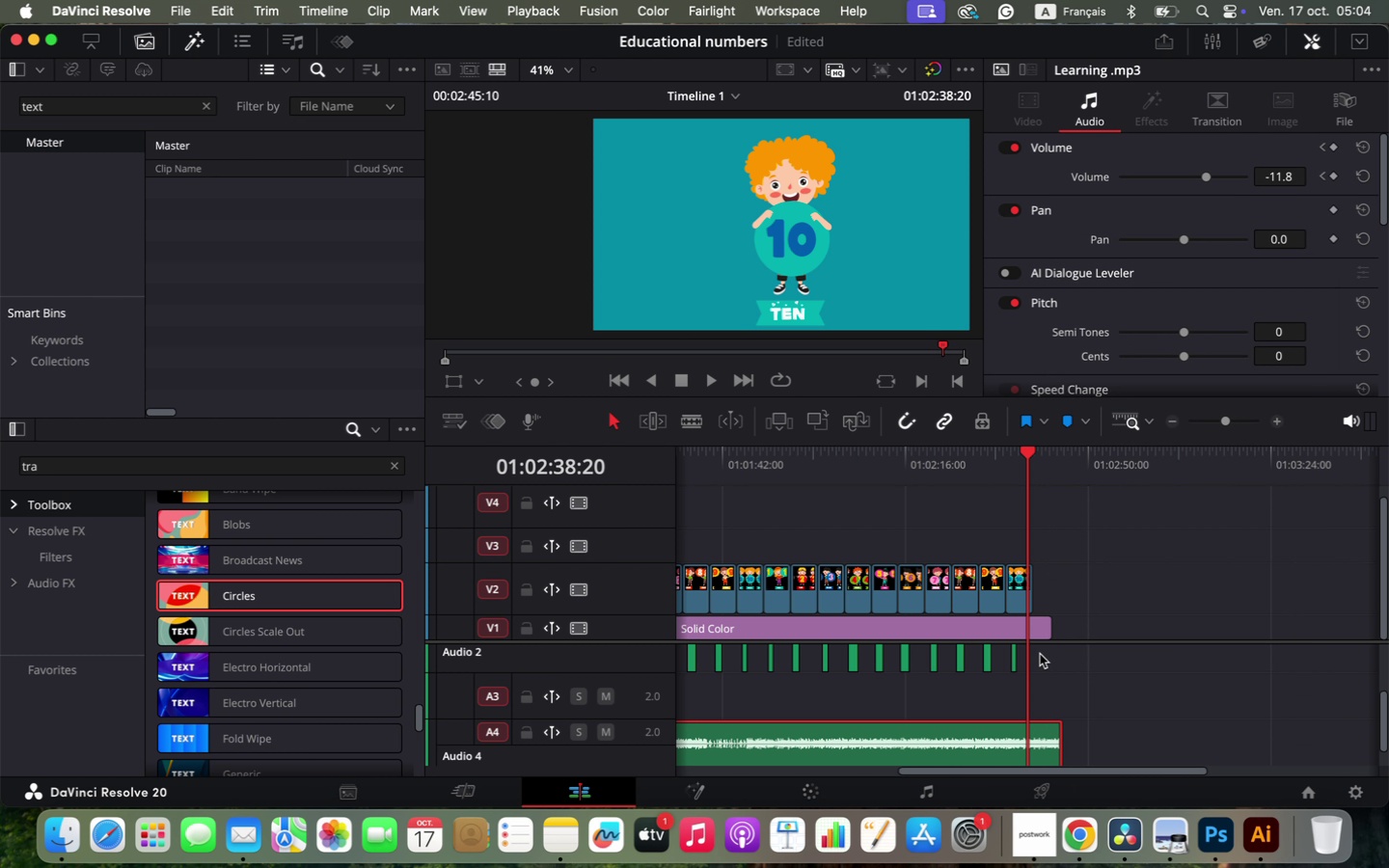 
key(Space)
 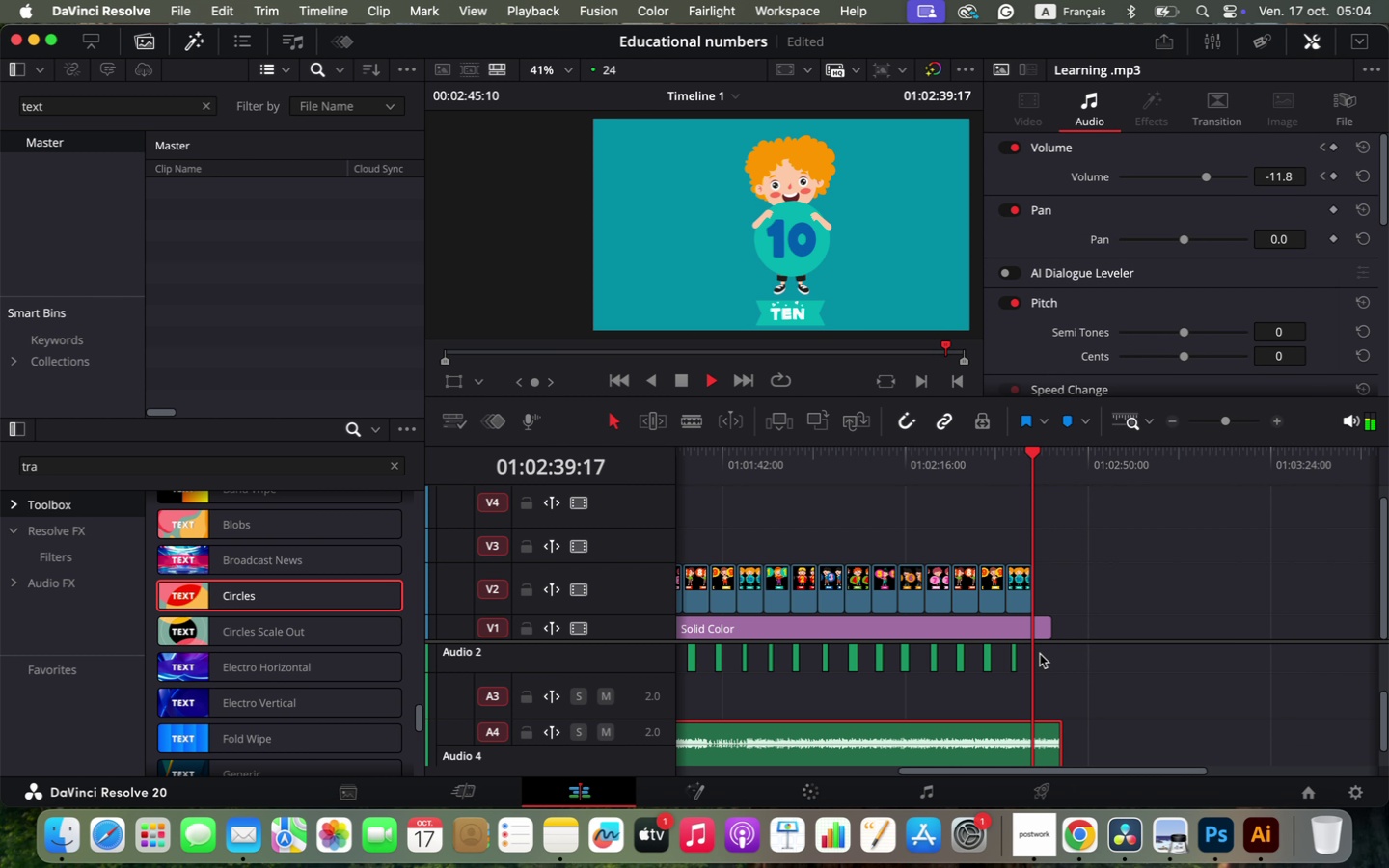 
key(Space)
 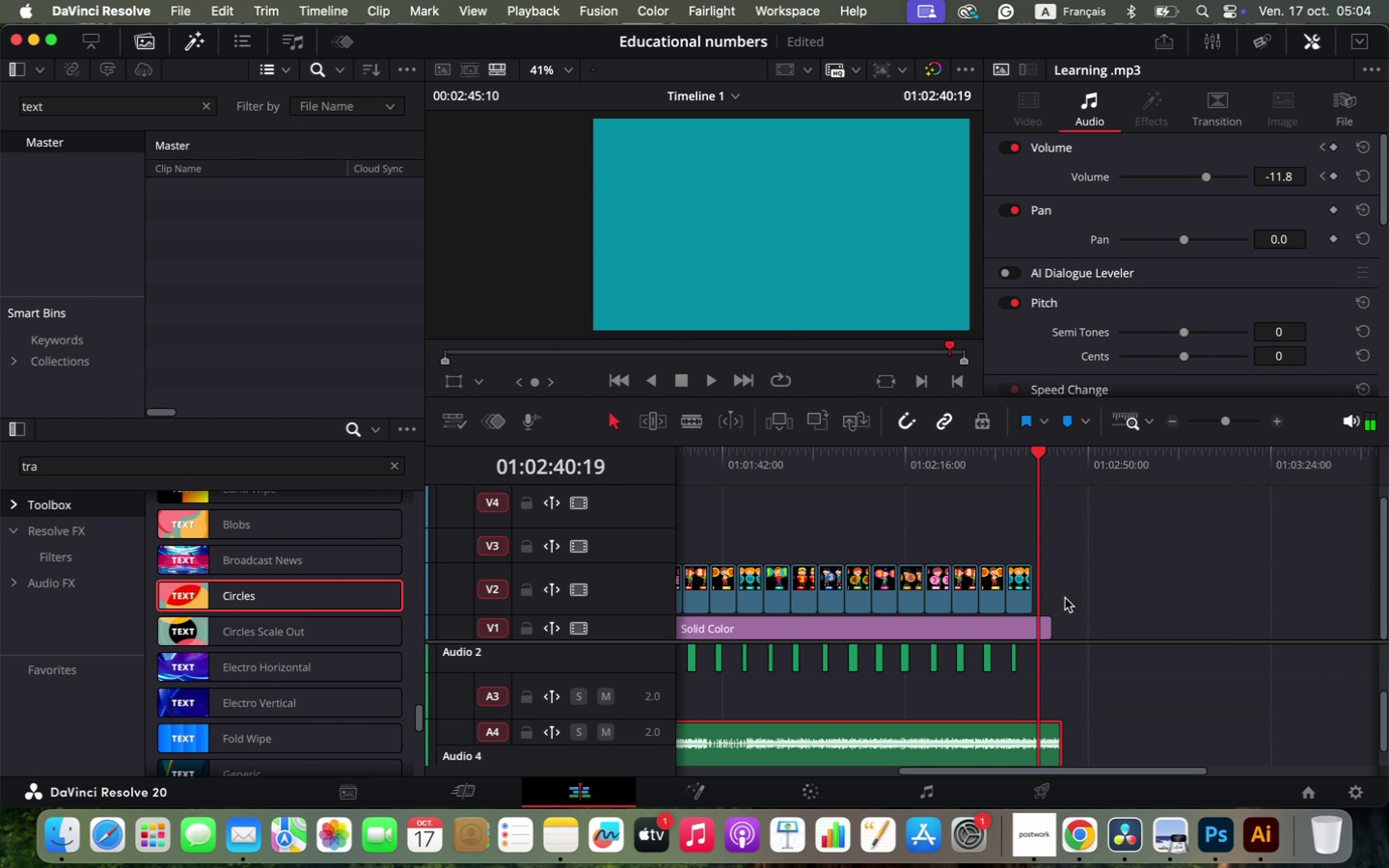 
hold_key(key=OptionLeft, duration=1.18)
scroll: coordinate [1065, 598], scroll_direction: up, amount: 13.0
 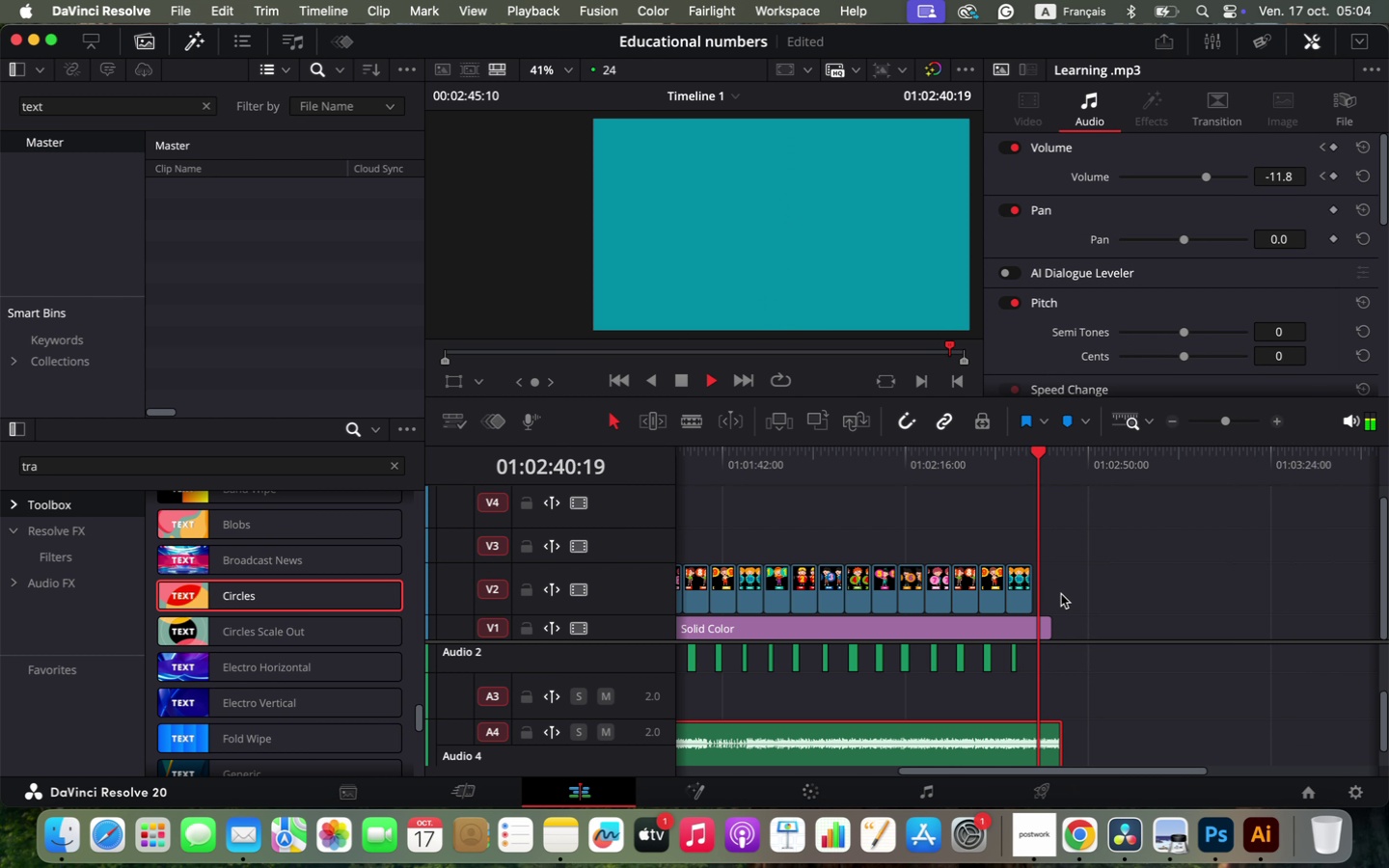 
hold_key(key=OptionLeft, duration=0.72)
scroll: coordinate [1059, 638], scroll_direction: up, amount: 3.0
 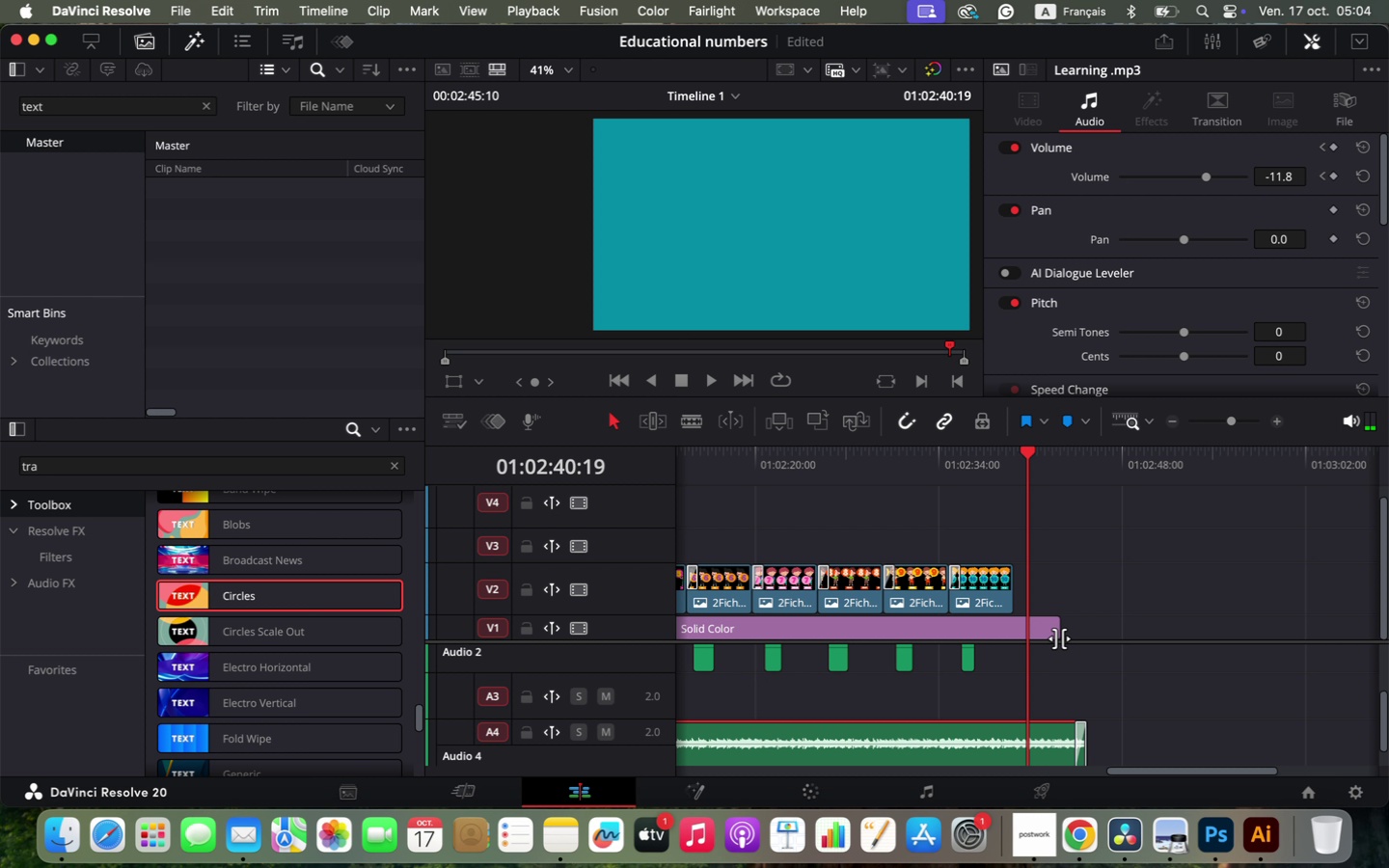 
left_click_drag(start_coordinate=[1136, 734], to_coordinate=[1031, 740])
 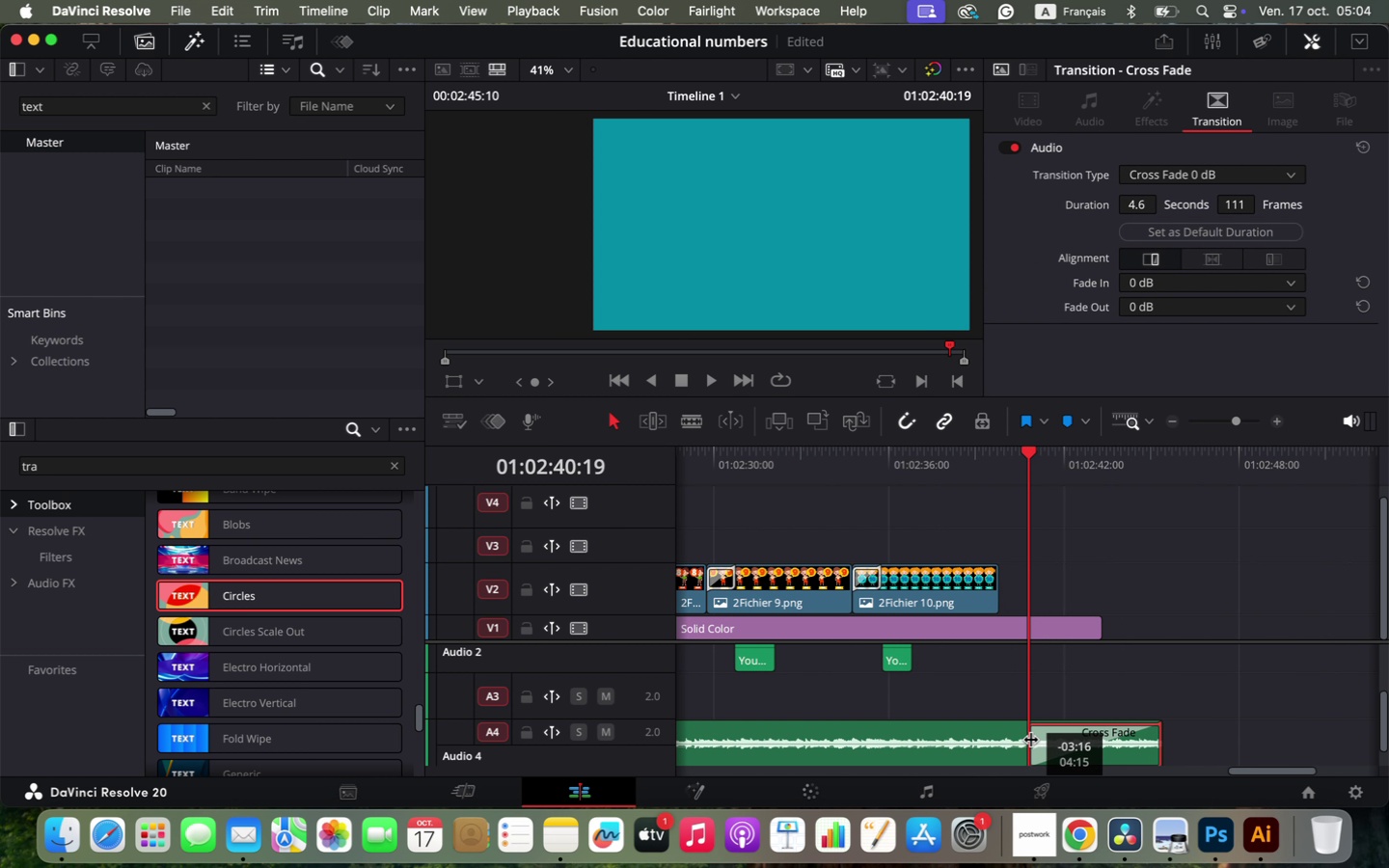 
key(Space)
 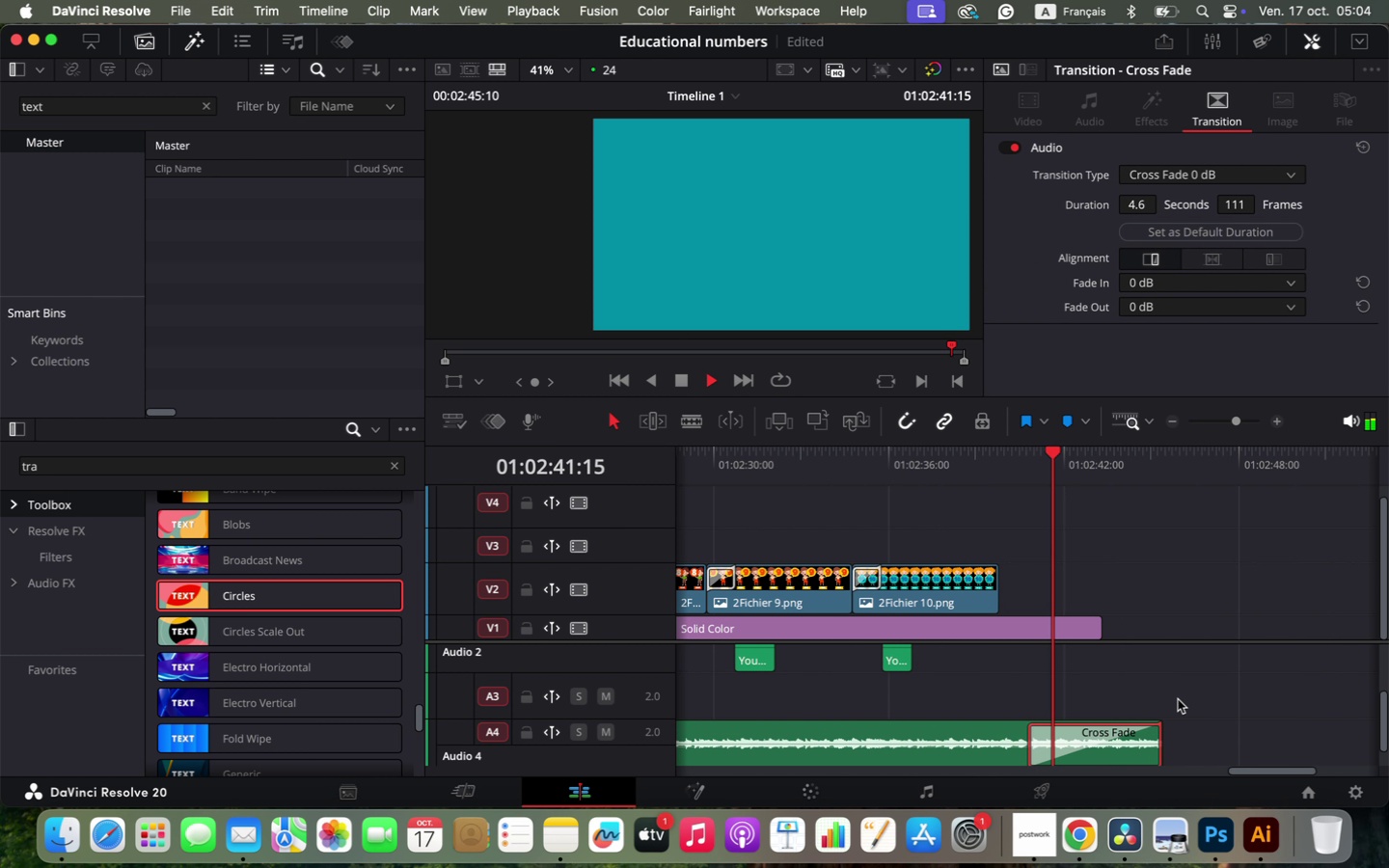 
key(Space)
 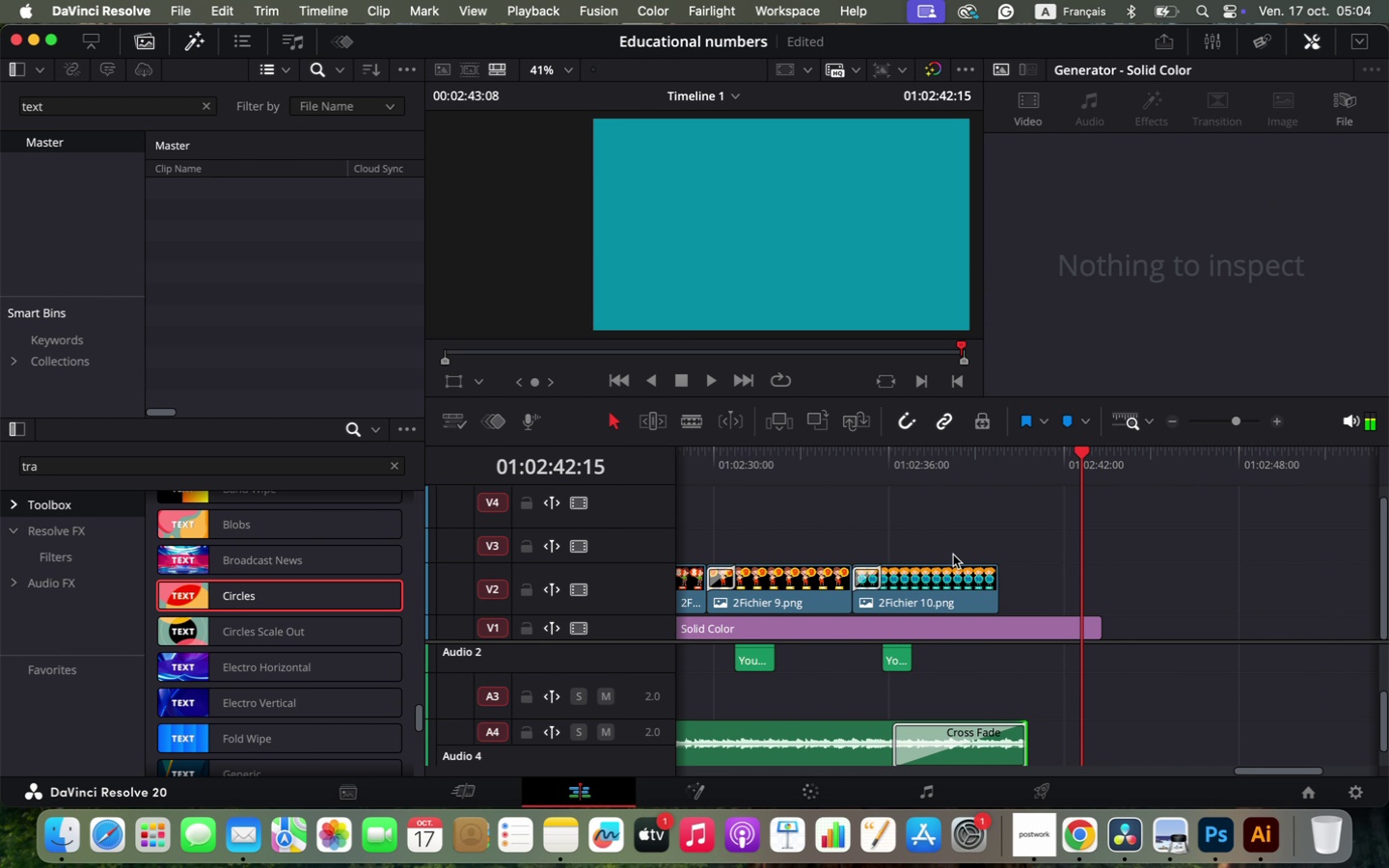 
left_click_drag(start_coordinate=[1156, 731], to_coordinate=[1021, 732])
 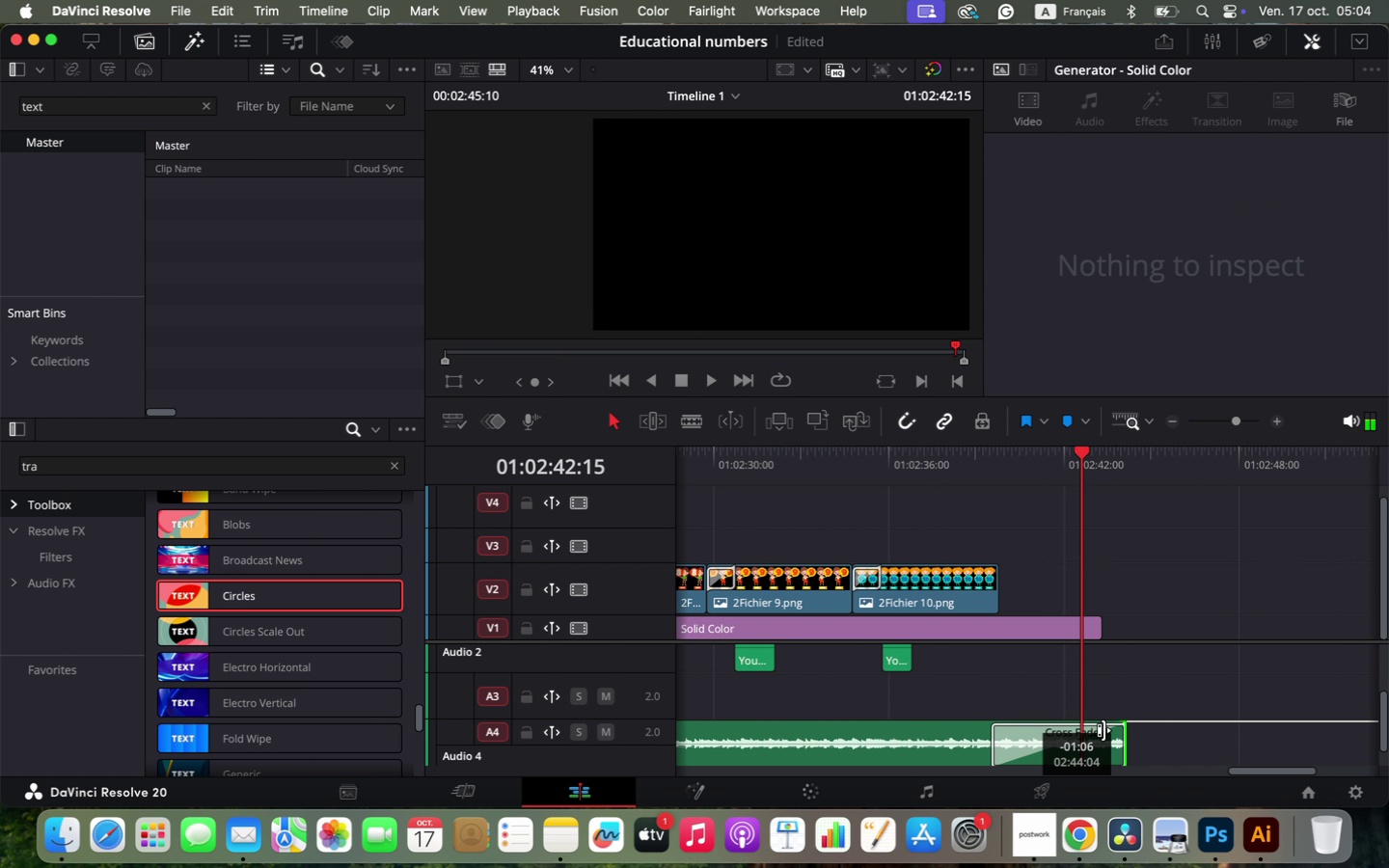 
left_click([905, 459])
 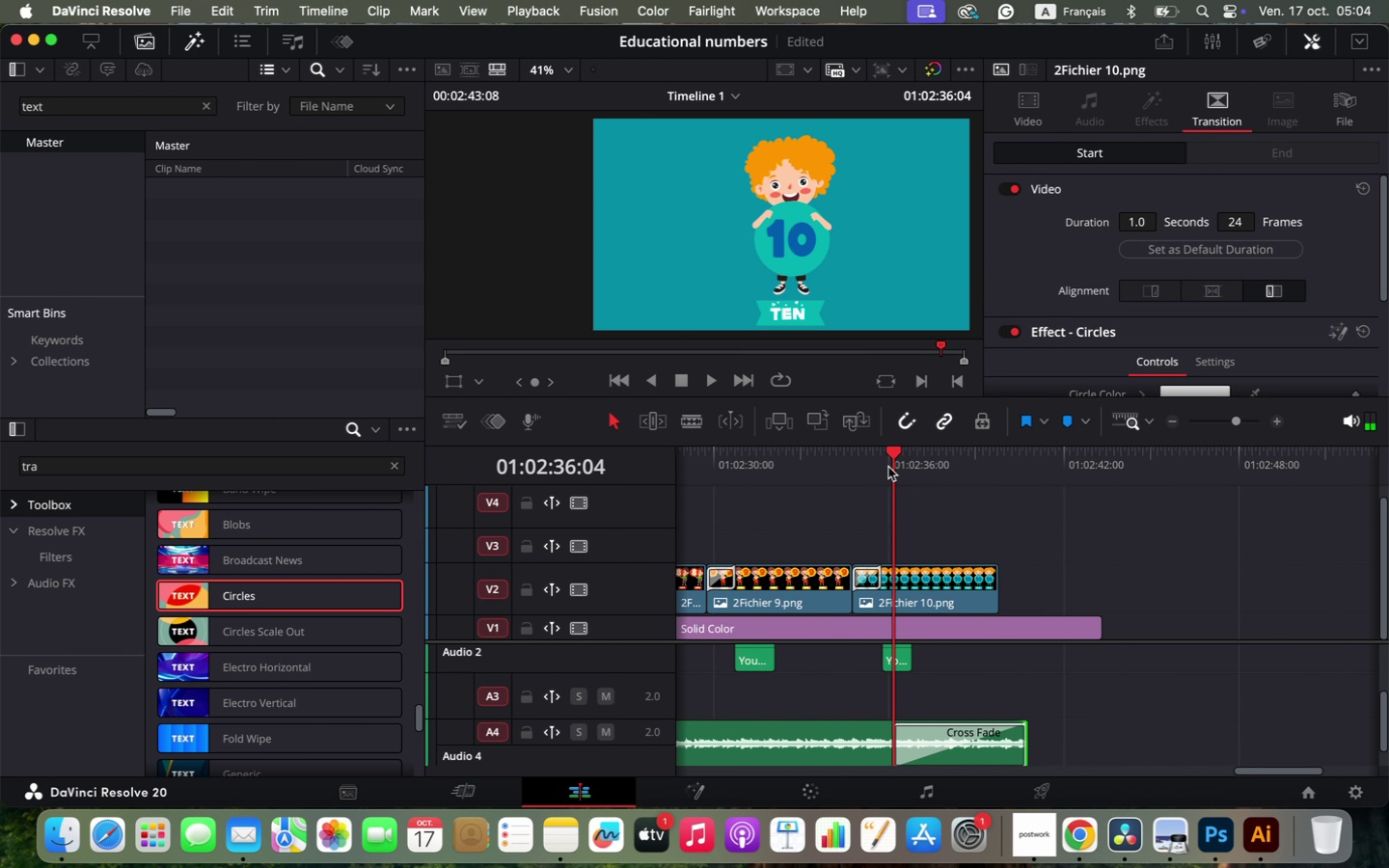 
key(Space)
 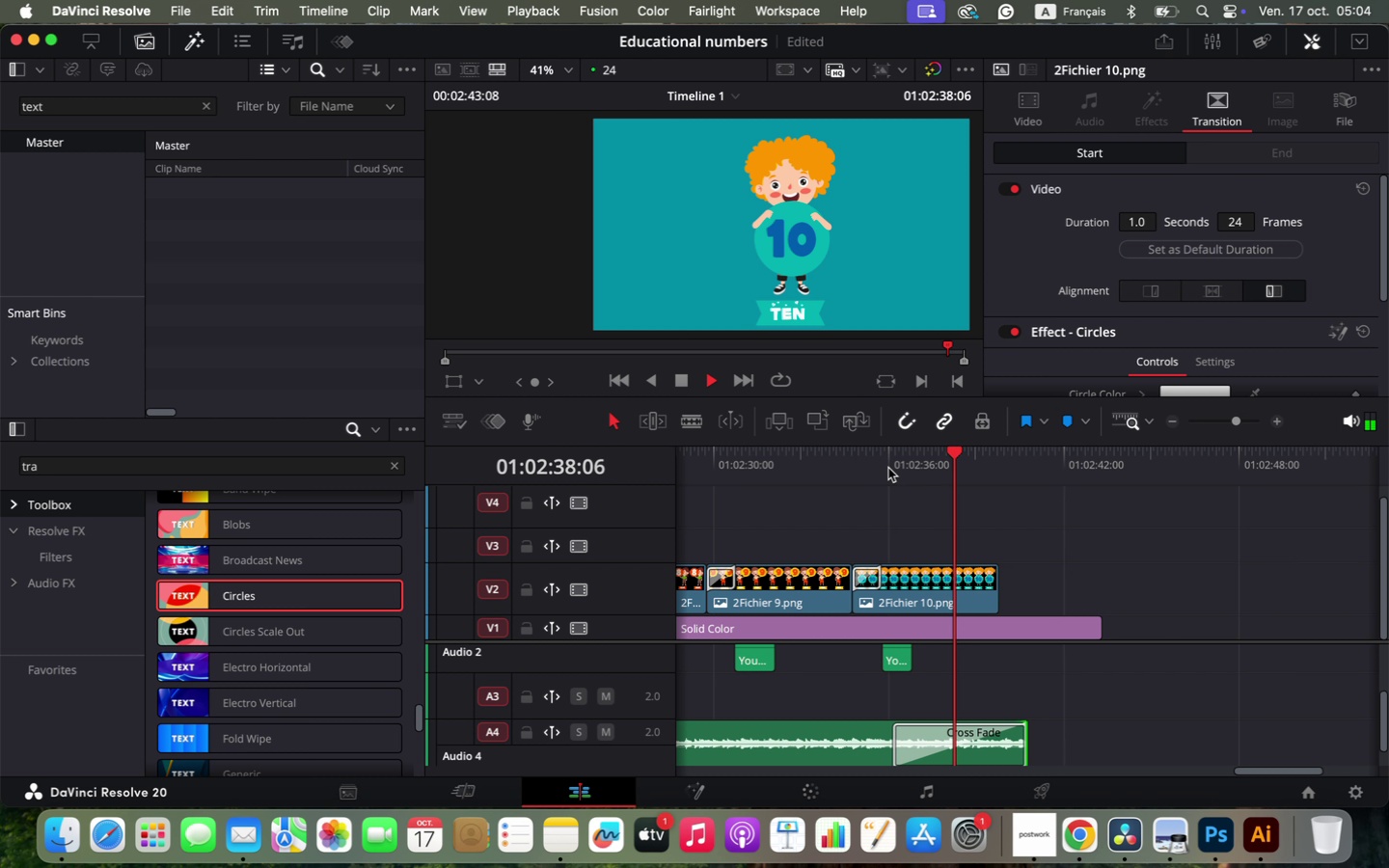 
key(Space)
 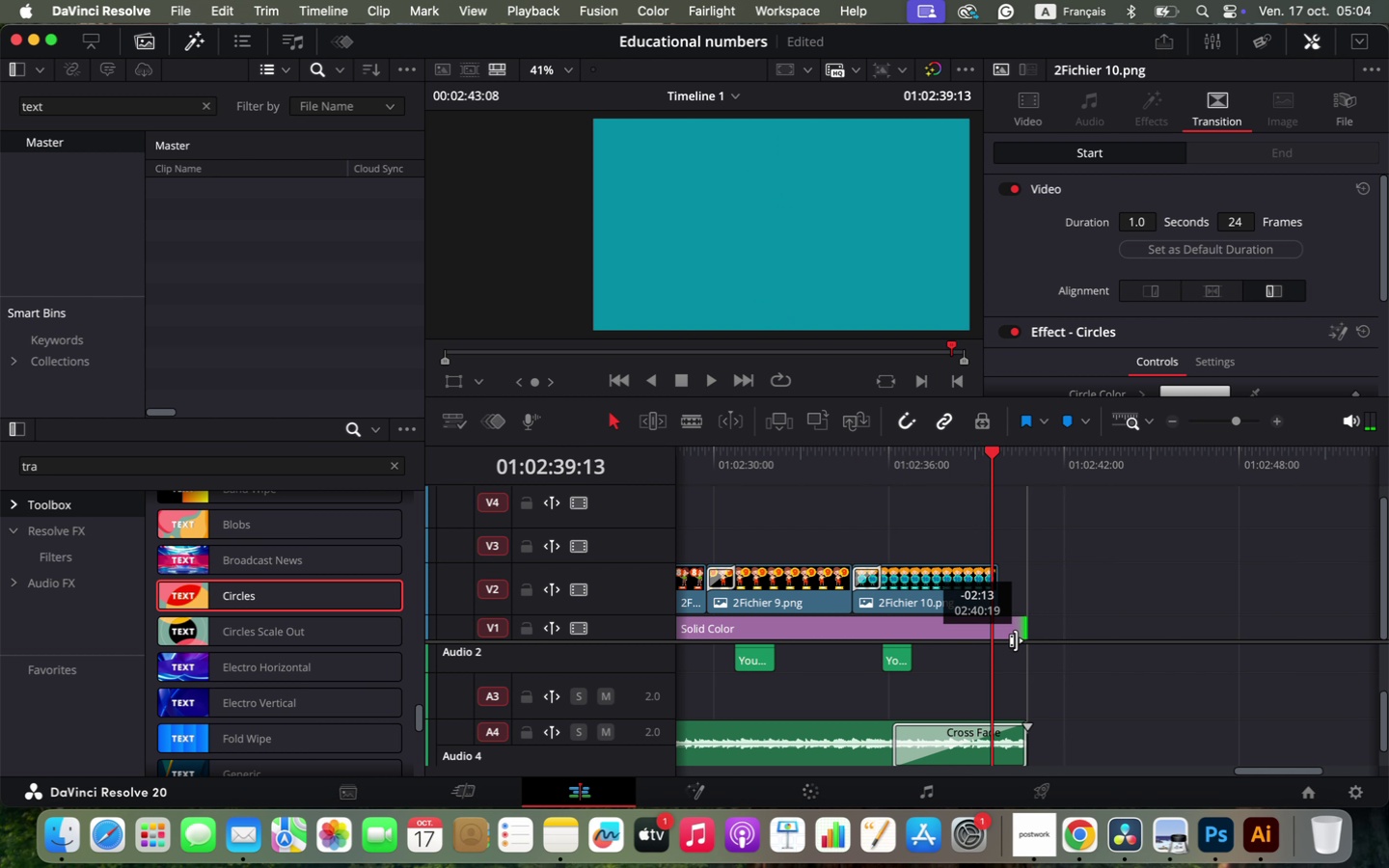 
left_click_drag(start_coordinate=[1093, 627], to_coordinate=[1016, 640])
 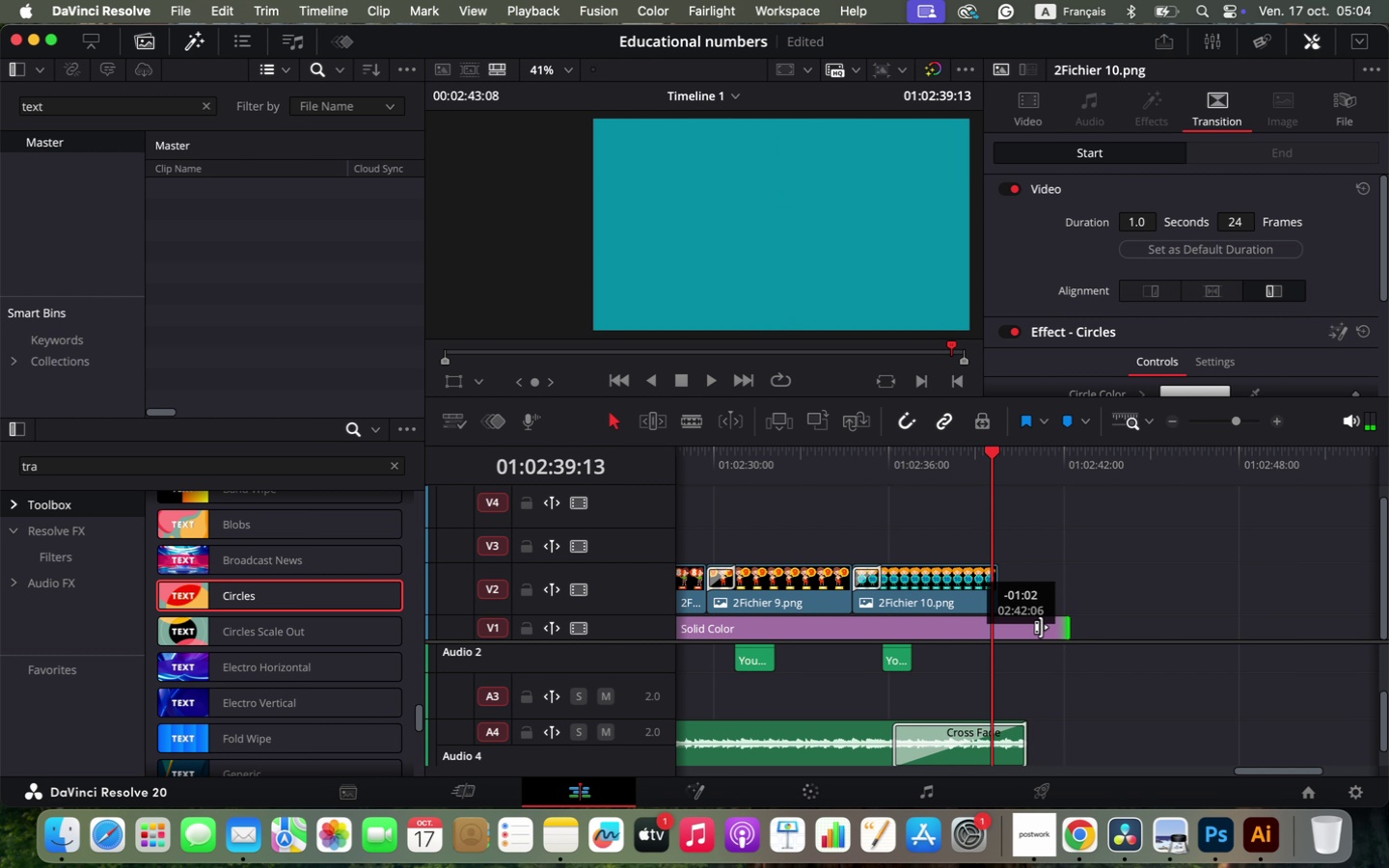 
key(Space)
 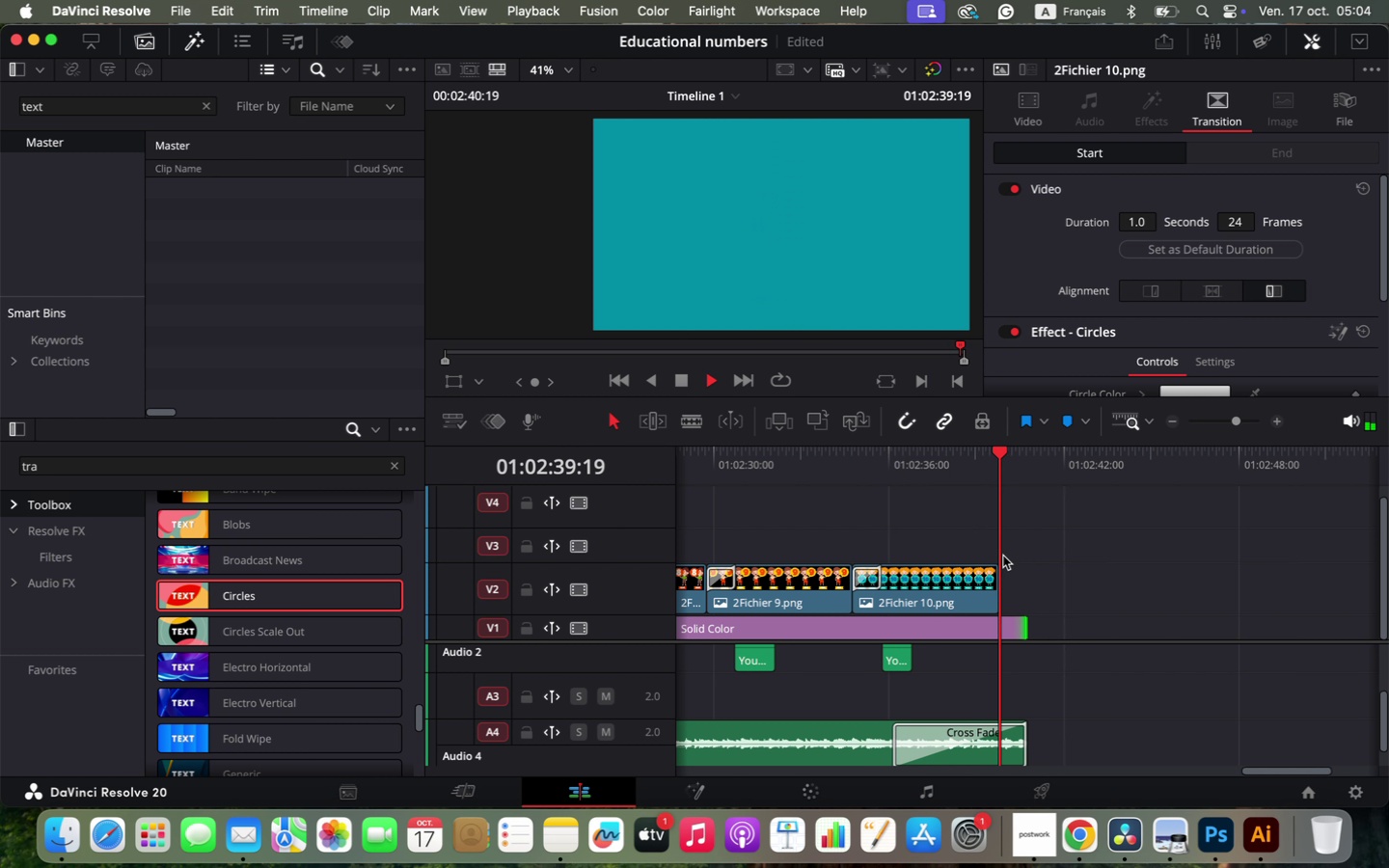 
key(Space)
 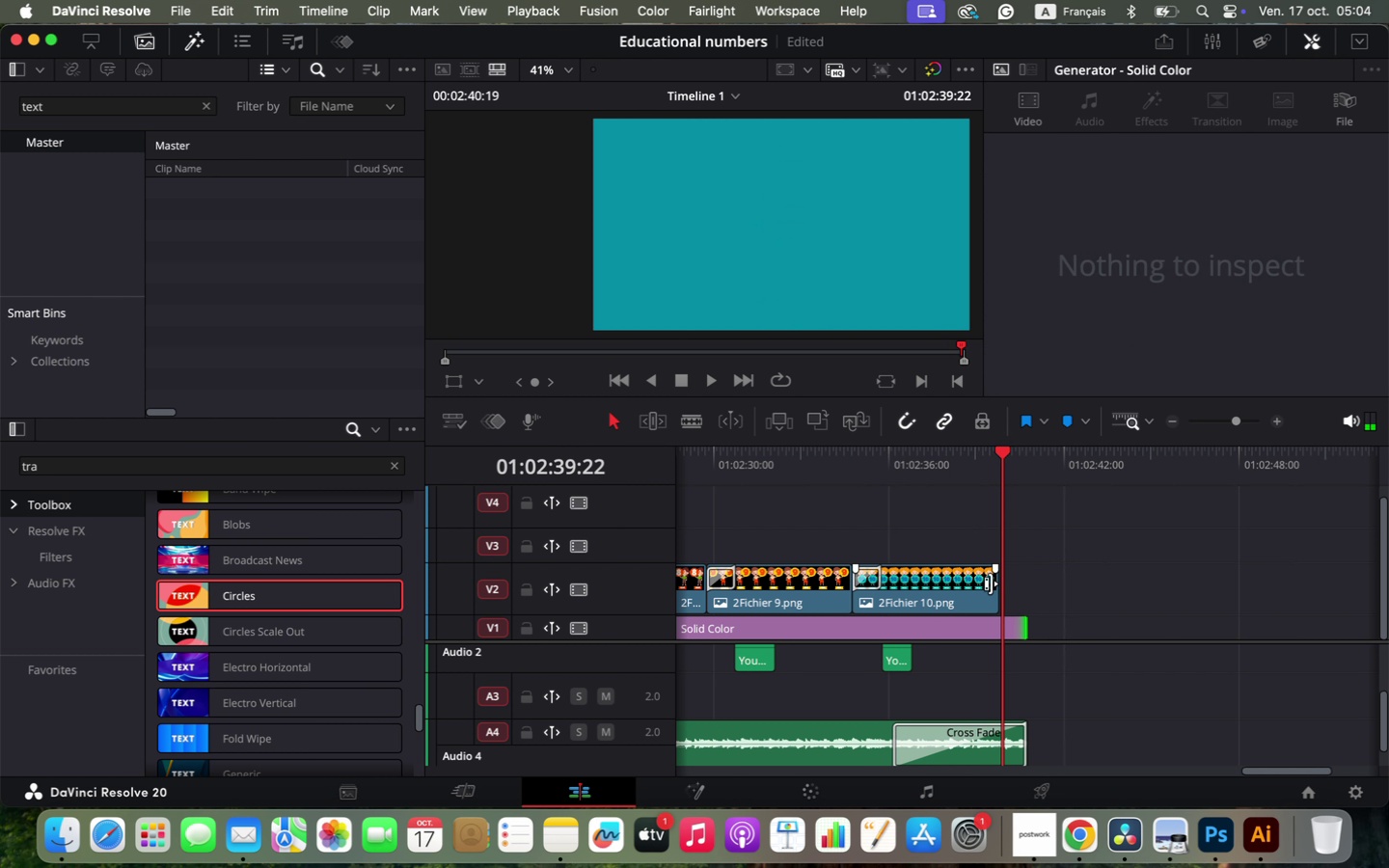 
right_click([991, 583])
 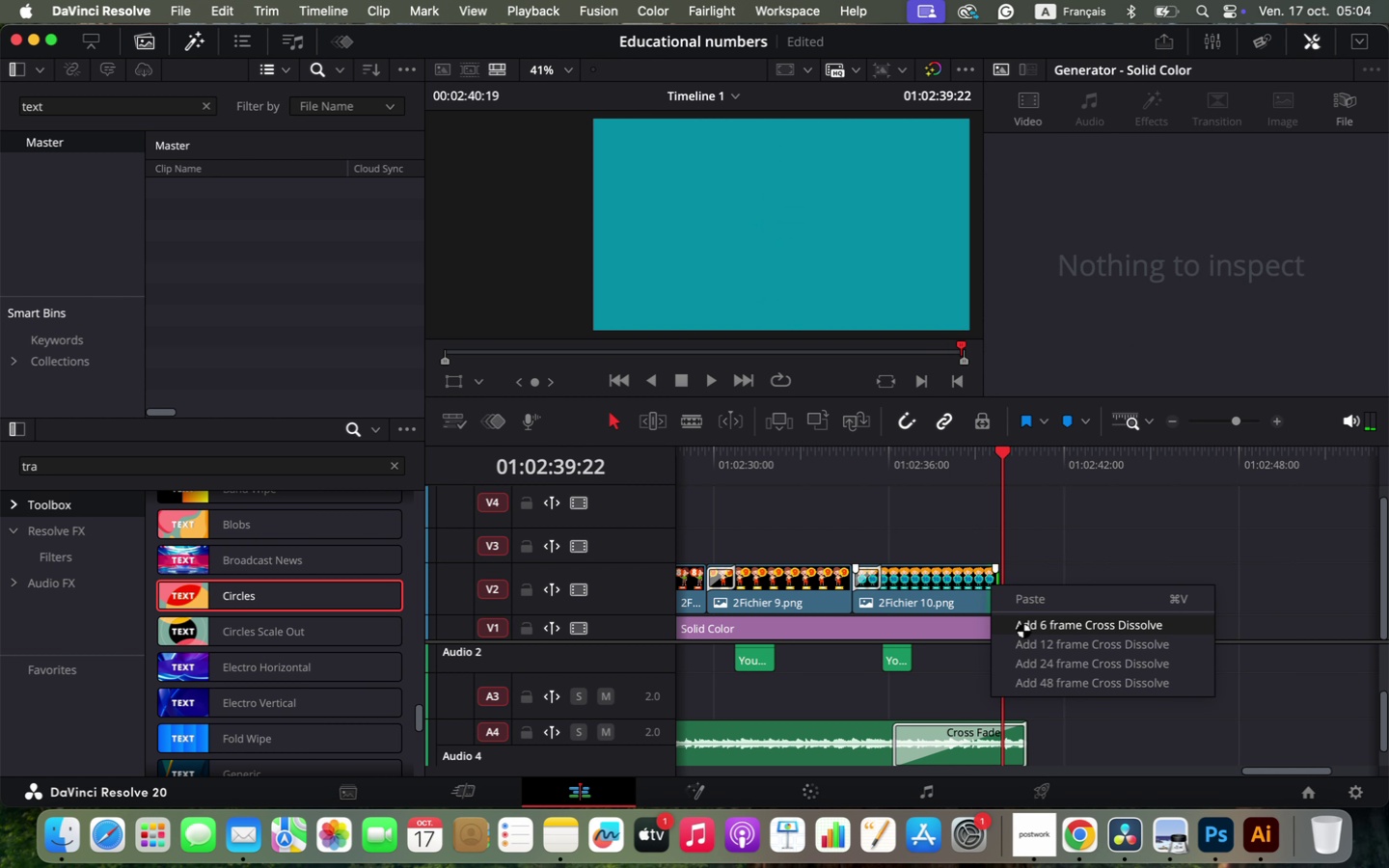 
left_click([1021, 636])
 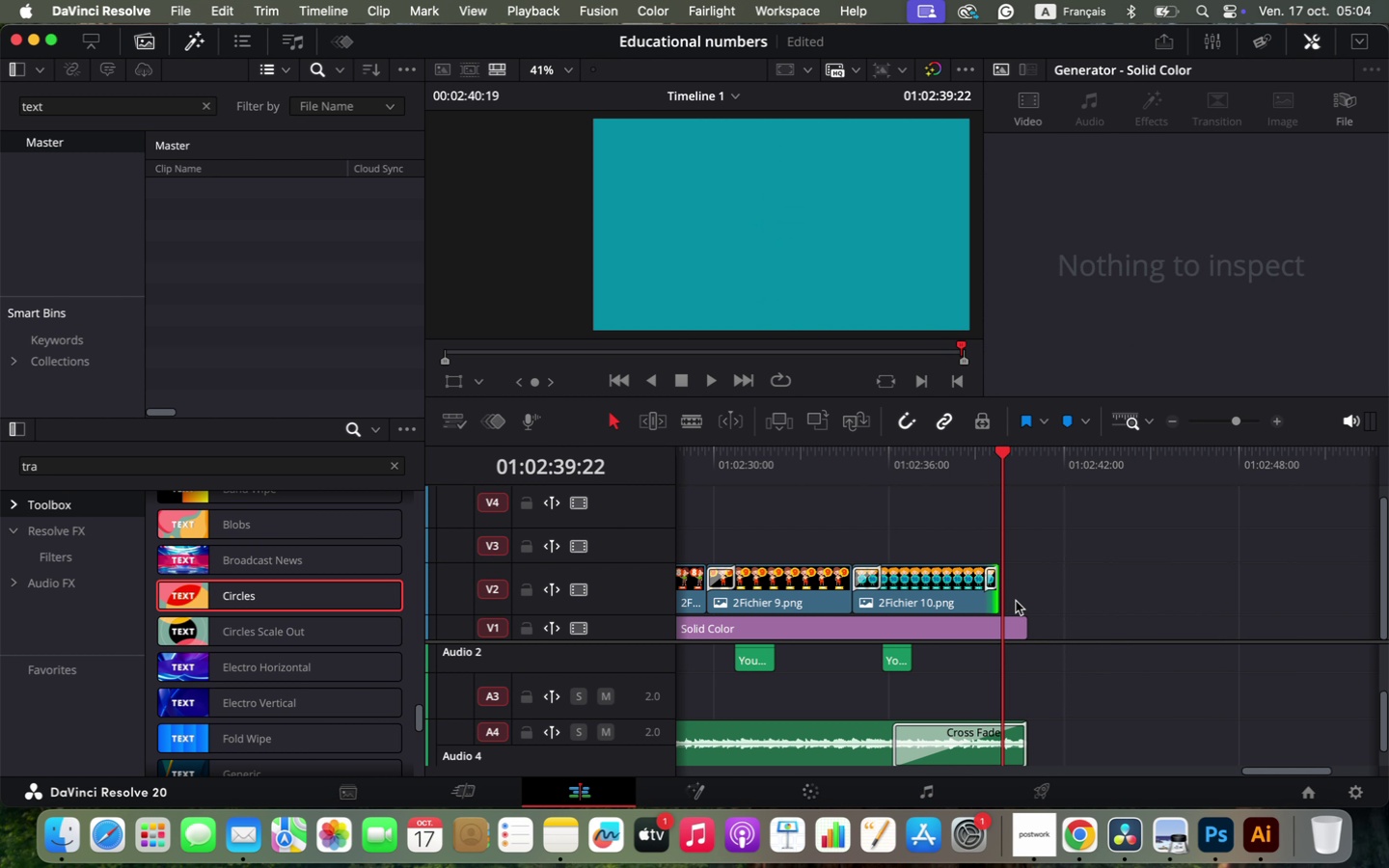 
hold_key(key=OptionLeft, duration=1.06)
scroll: coordinate [1025, 635], scroll_direction: up, amount: 15.0
 